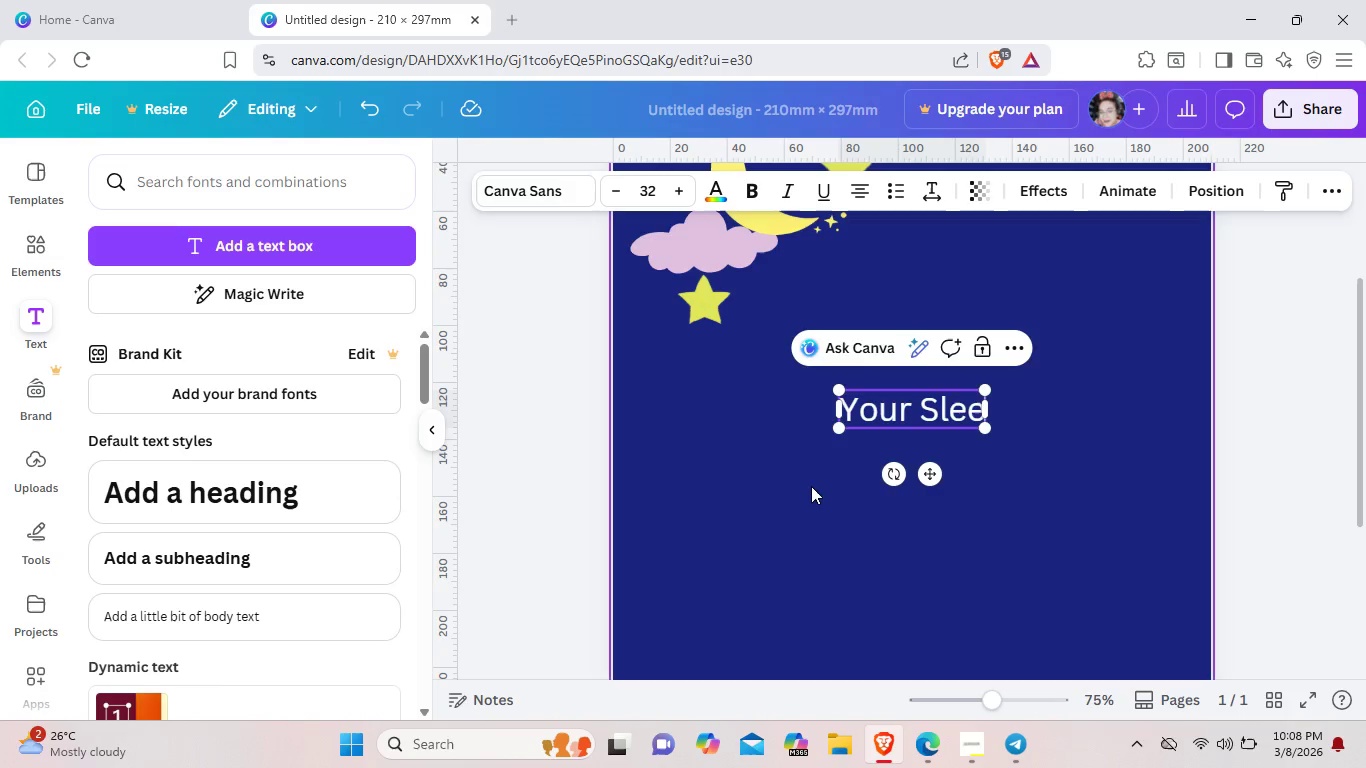 
hold_key(key=O, duration=0.34)
 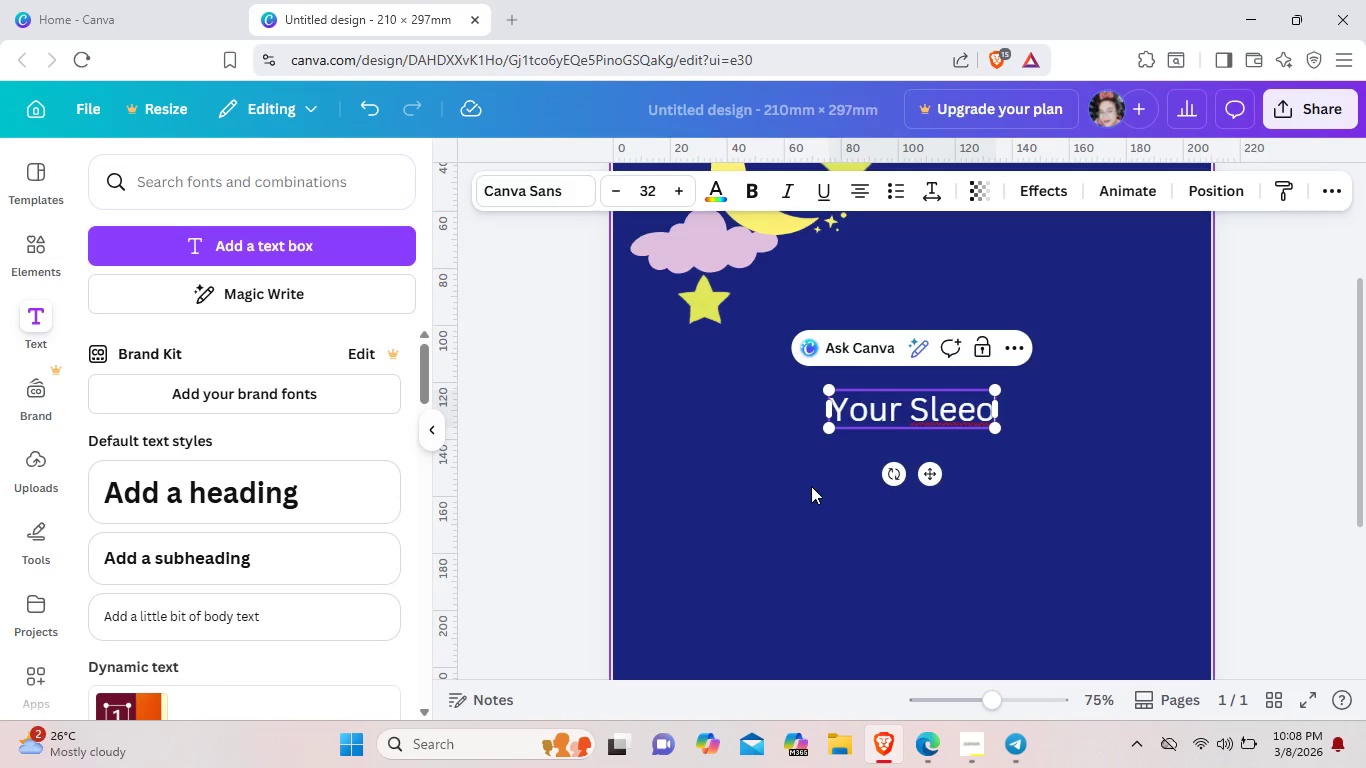 
key(Backspace)
type(p  Study Adventure)
 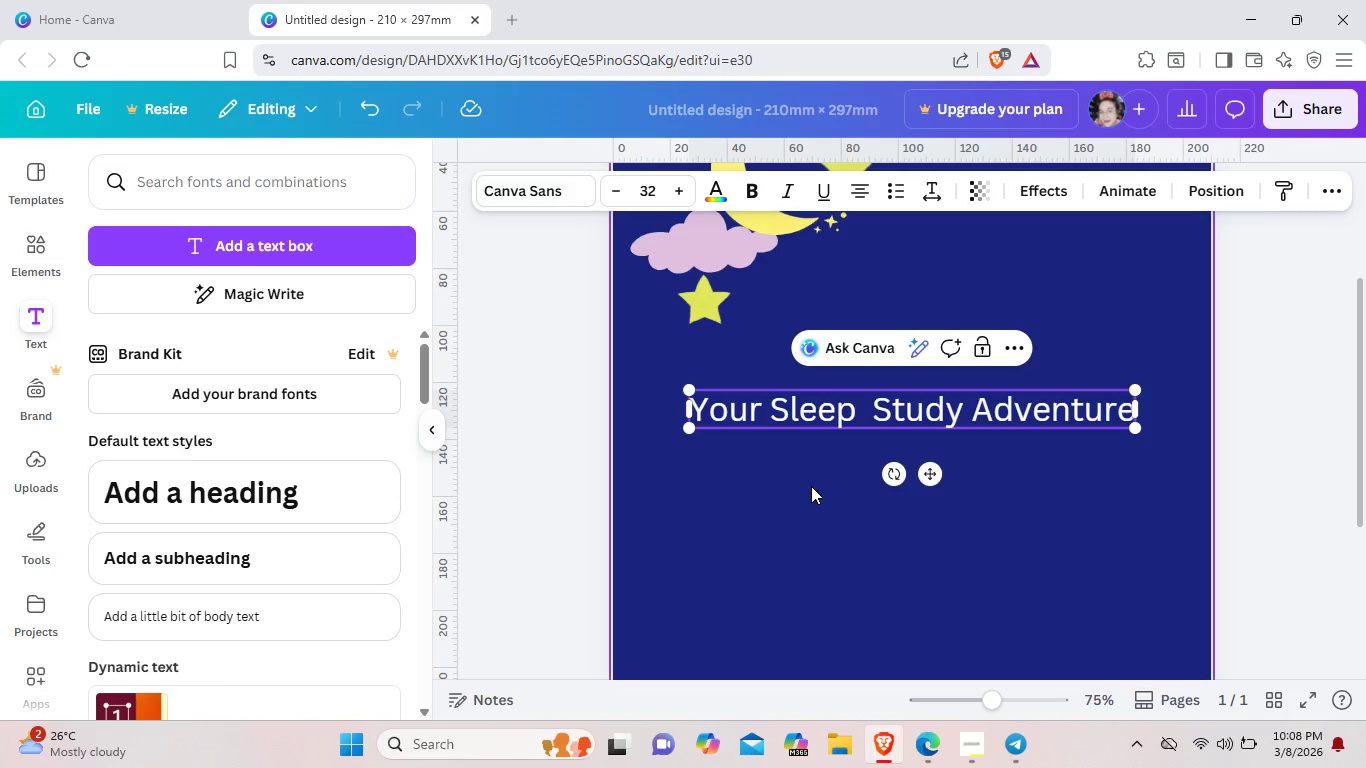 
left_click_drag(start_coordinate=[699, 411], to_coordinate=[1191, 410])
 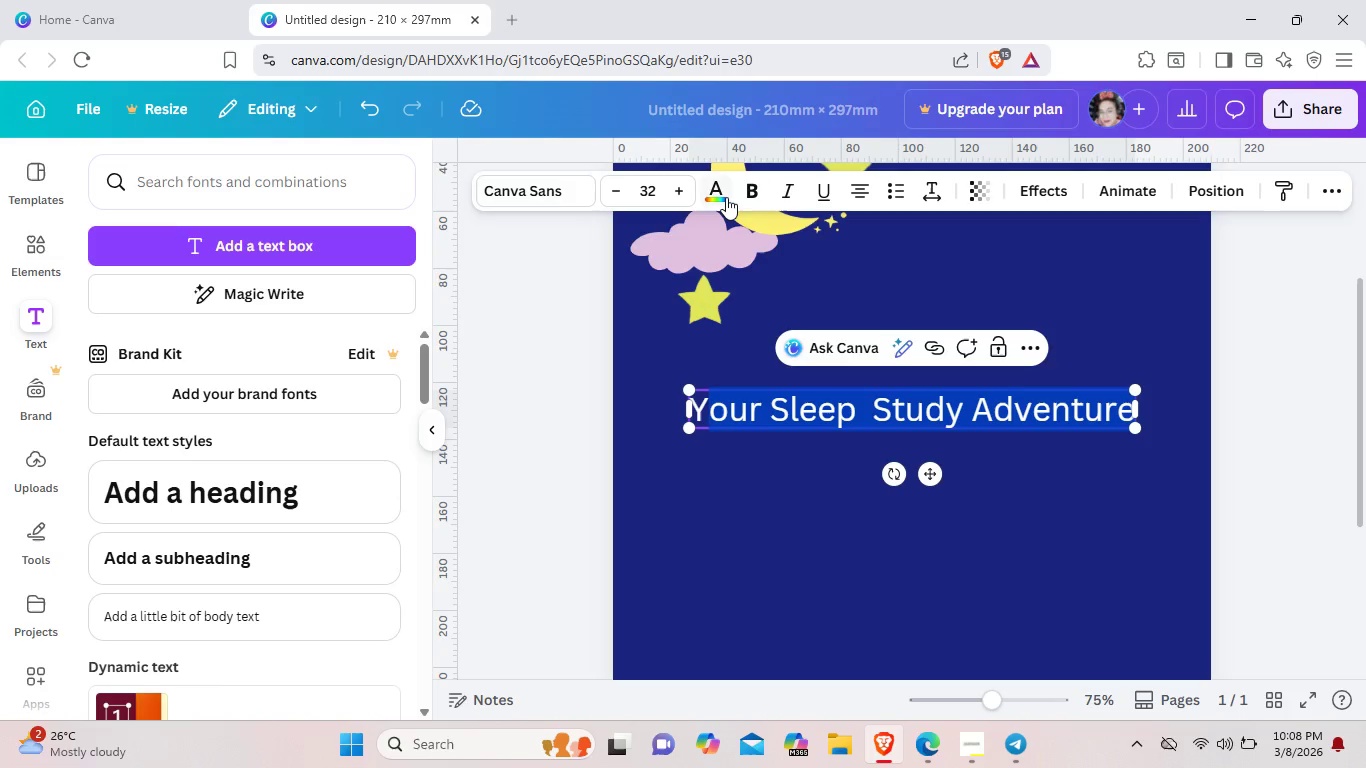 
left_click([726, 197])
 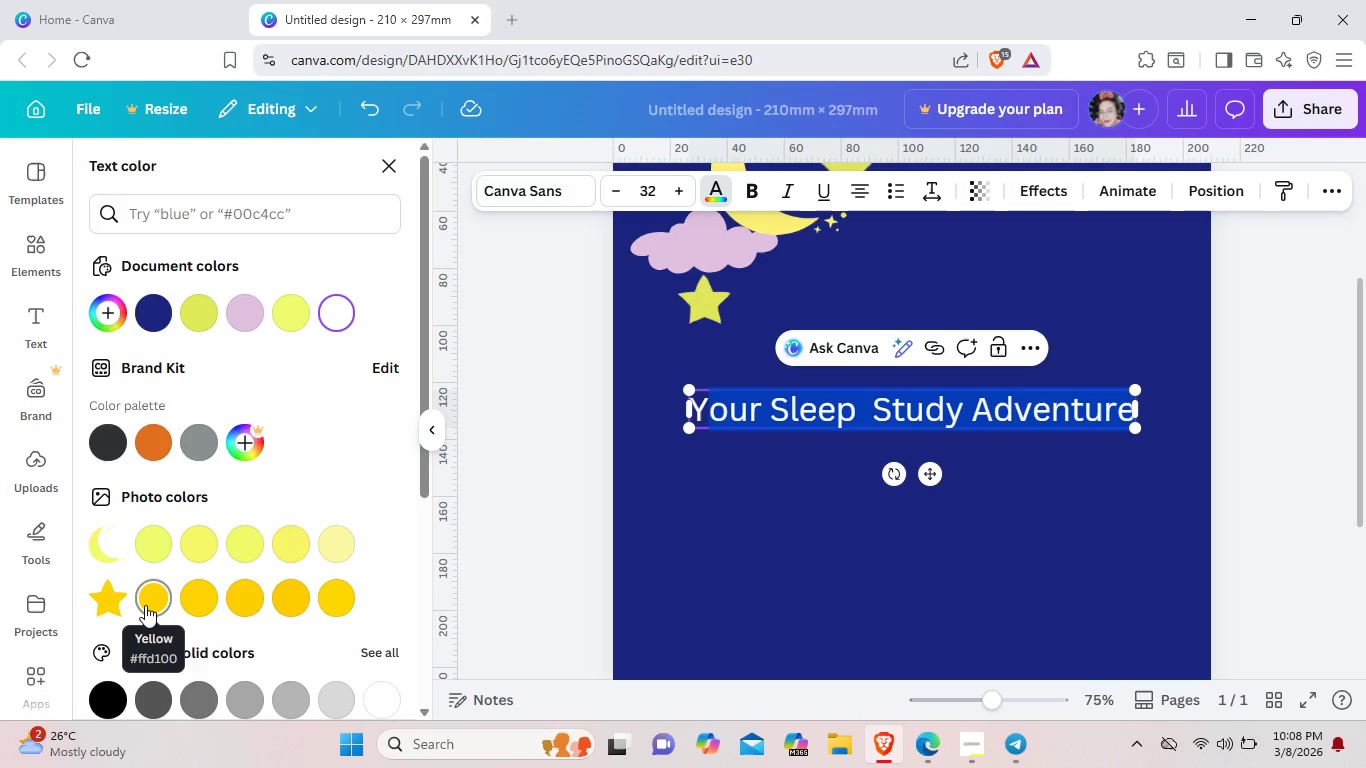 
left_click([145, 605])
 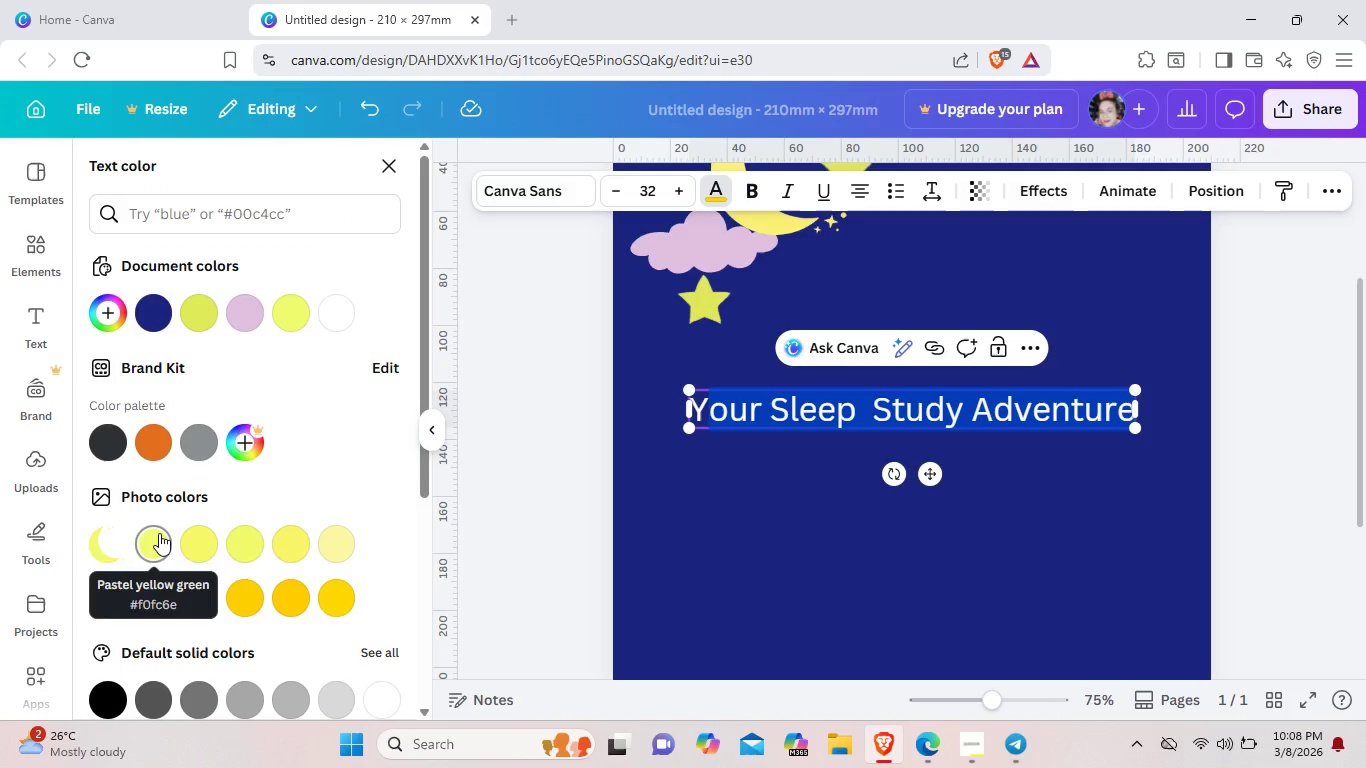 
left_click([159, 533])
 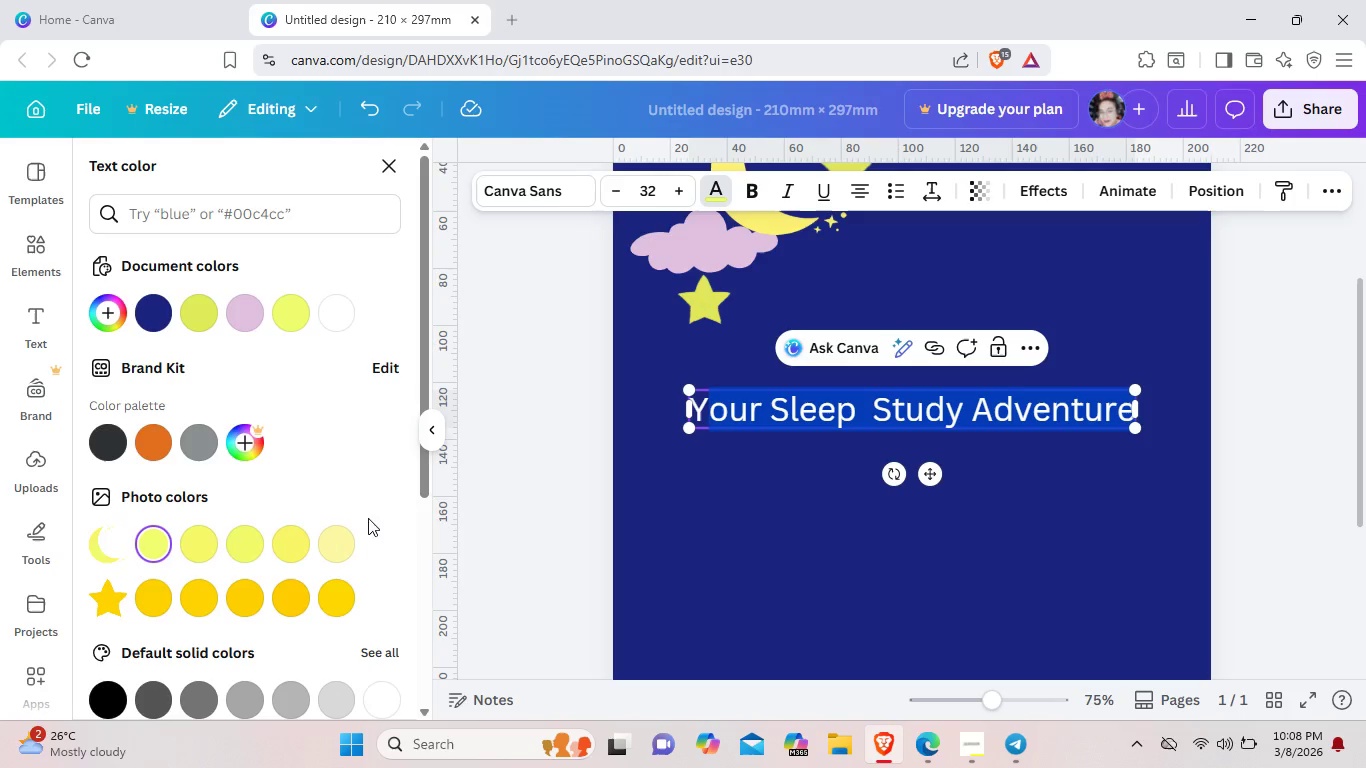 
left_click([949, 597])
 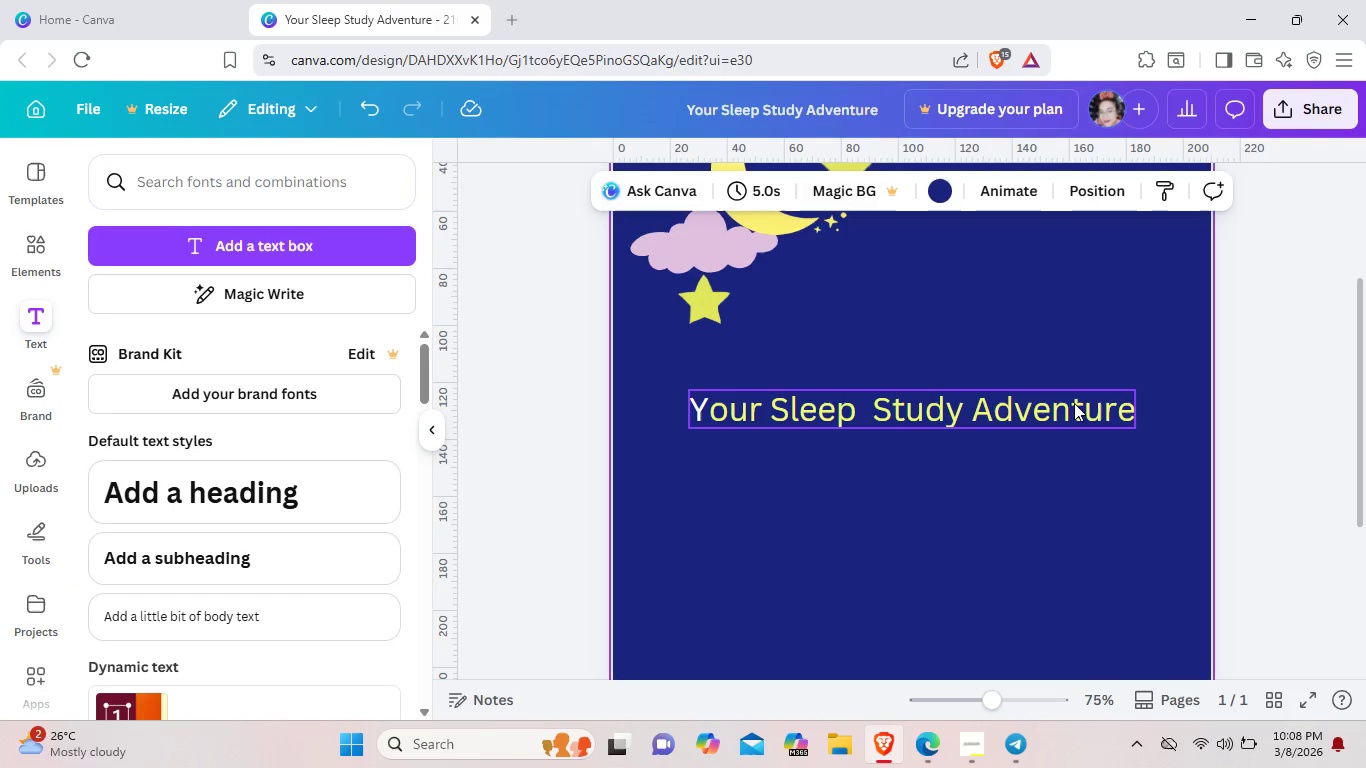 
left_click([1072, 404])
 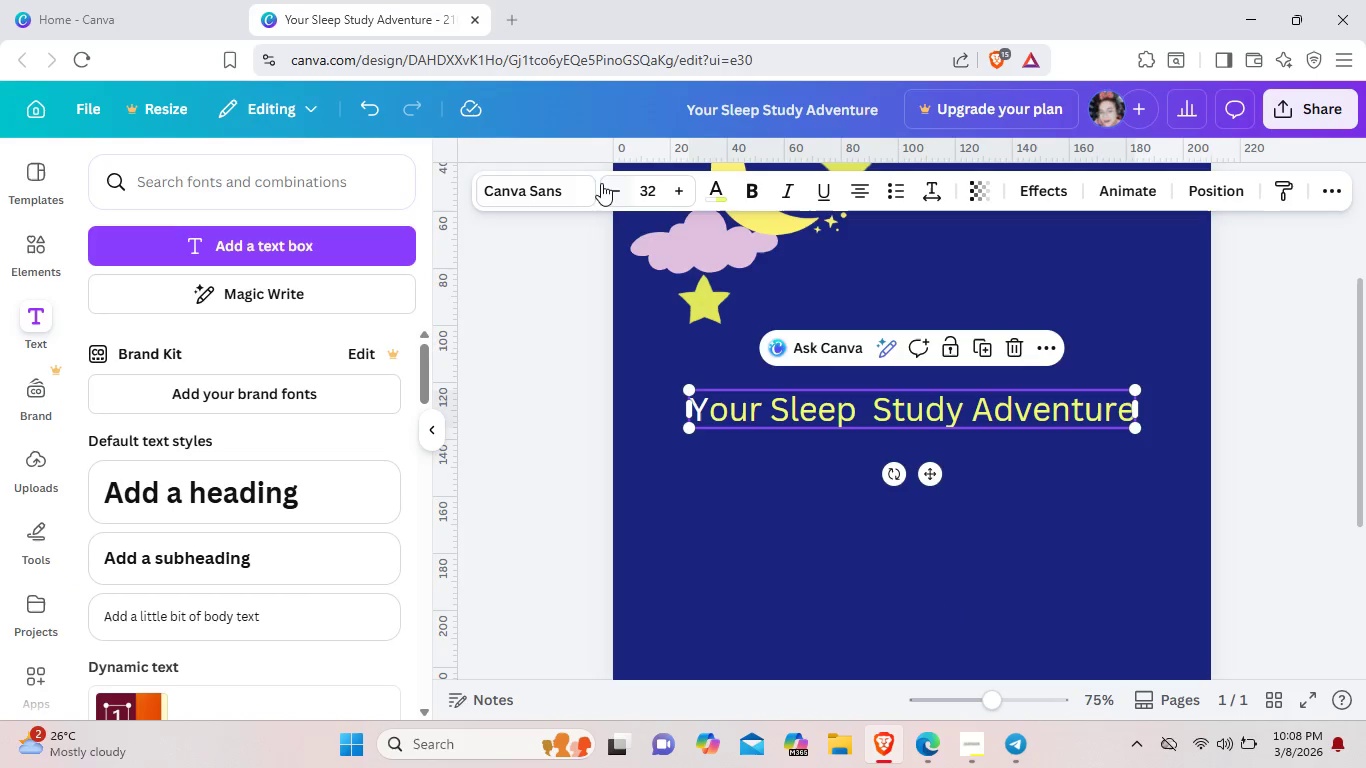 
left_click([590, 187])
 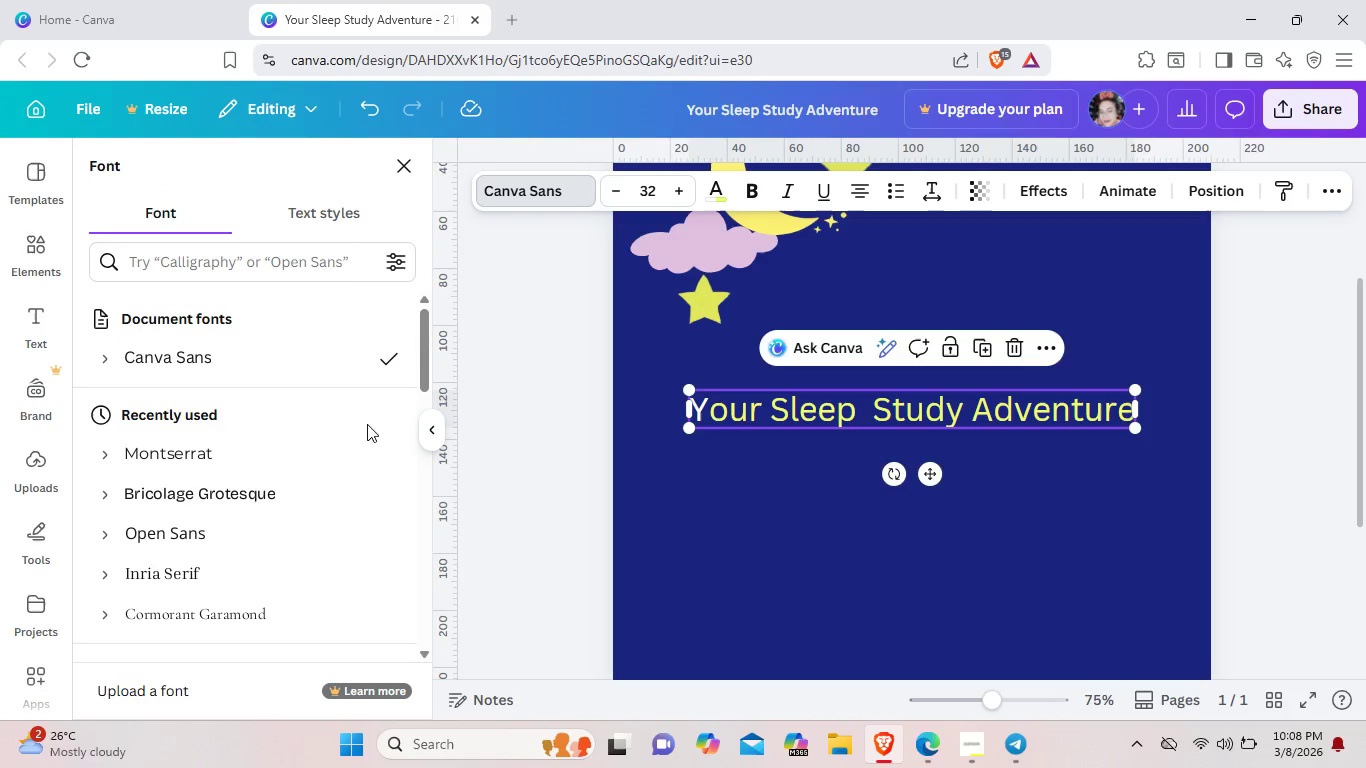 
scroll: coordinate [303, 490], scroll_direction: down, amount: 1.0
 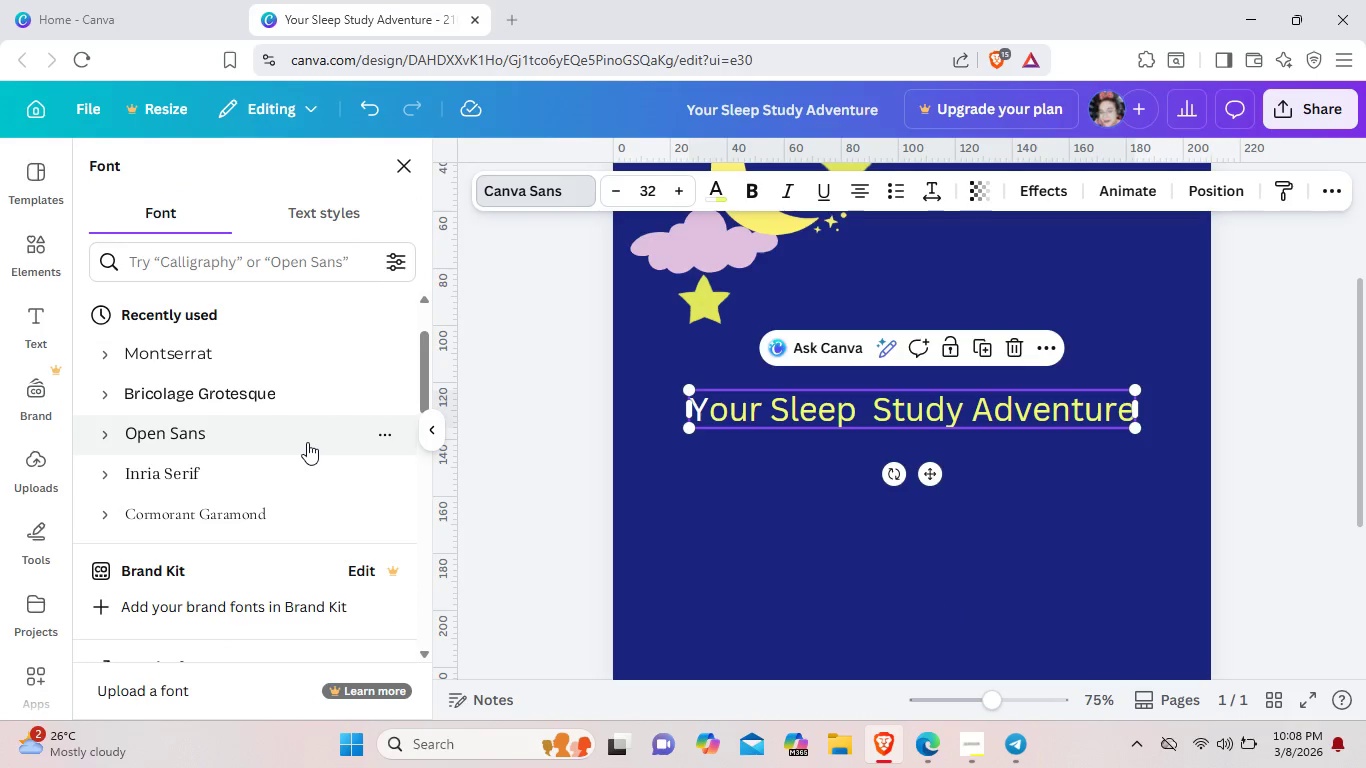 
left_click([307, 442])
 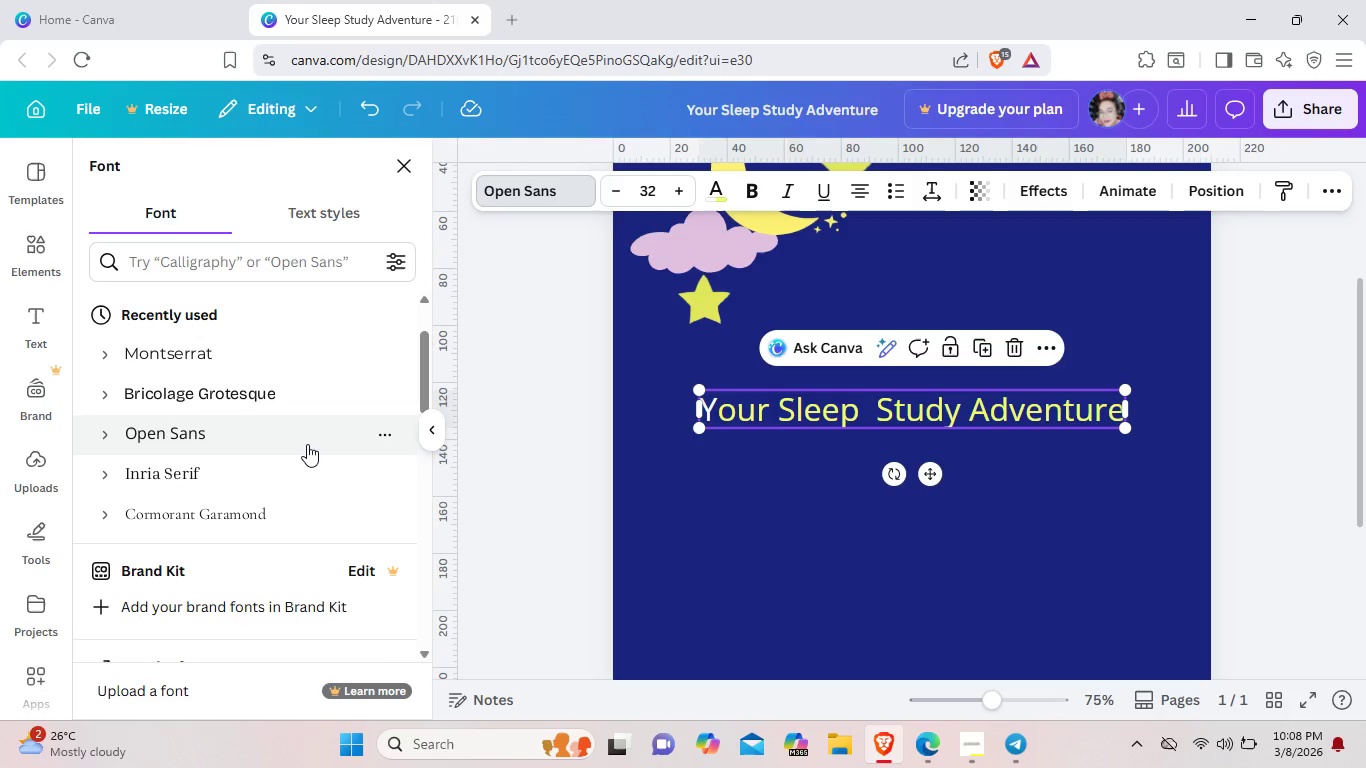 
scroll: coordinate [305, 450], scroll_direction: down, amount: 1.0
 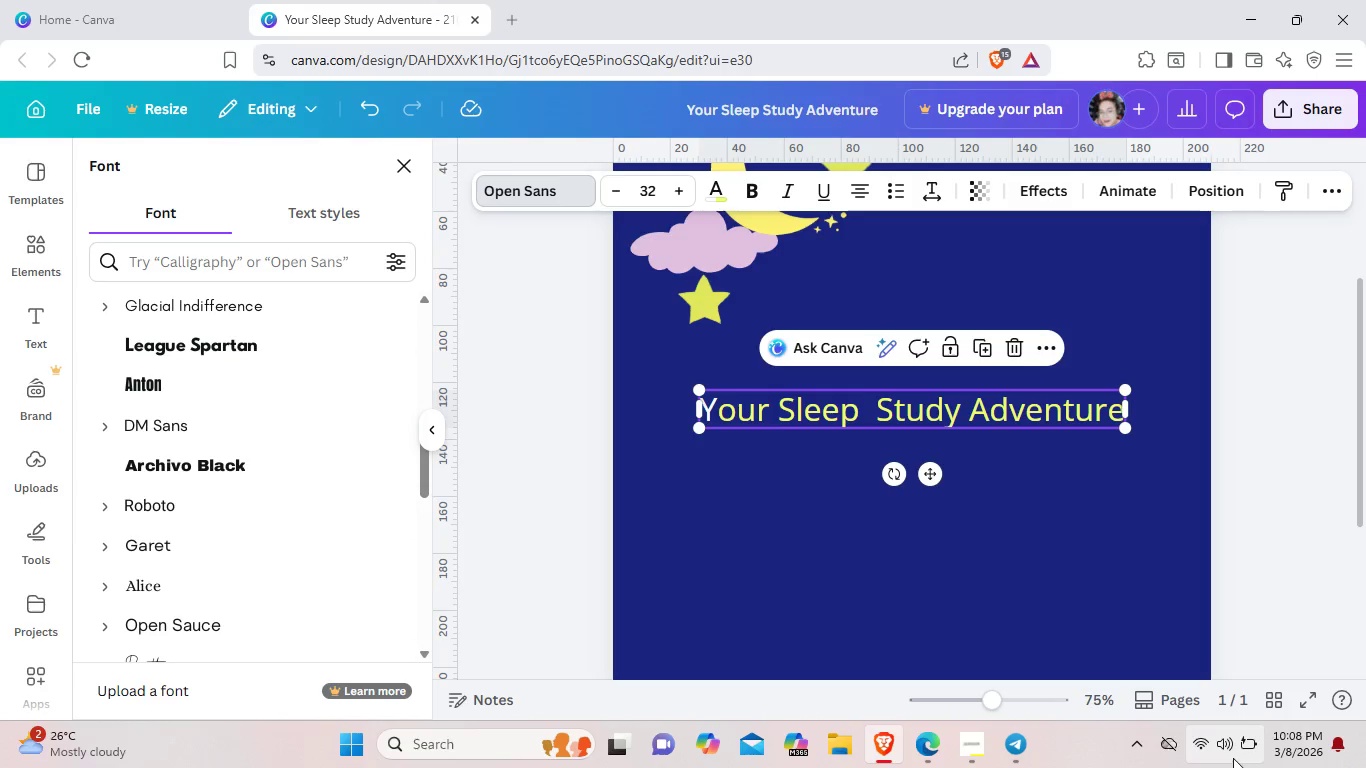 
left_click([973, 750])
 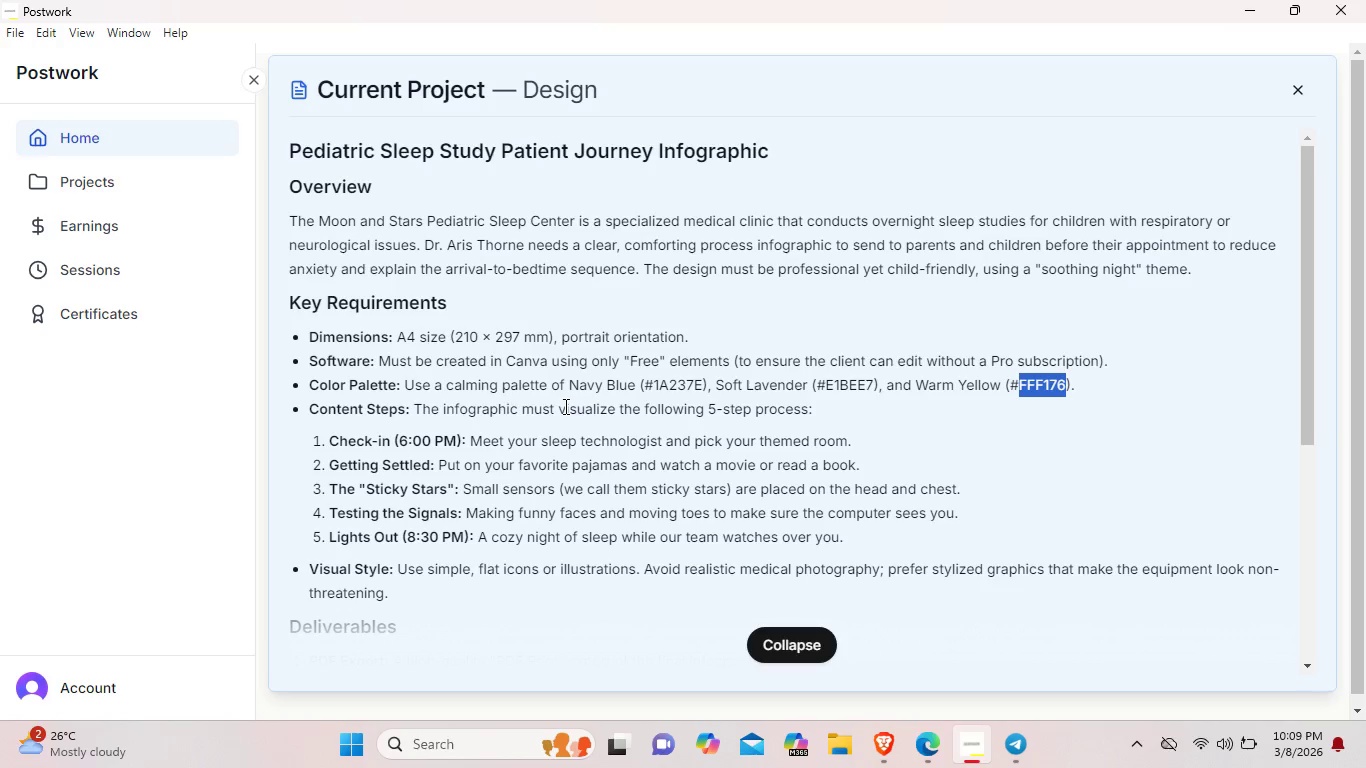 
wait(22.55)
 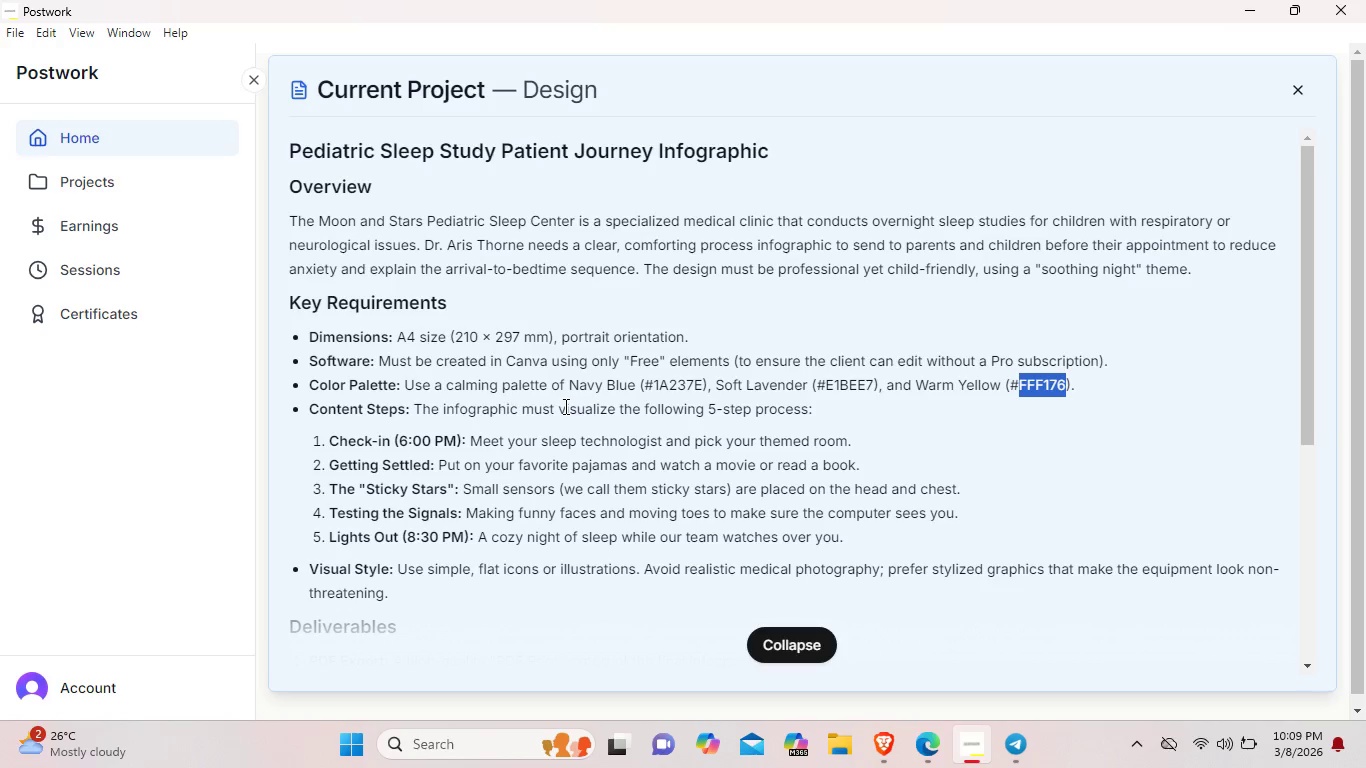 
left_click([1248, 0])
 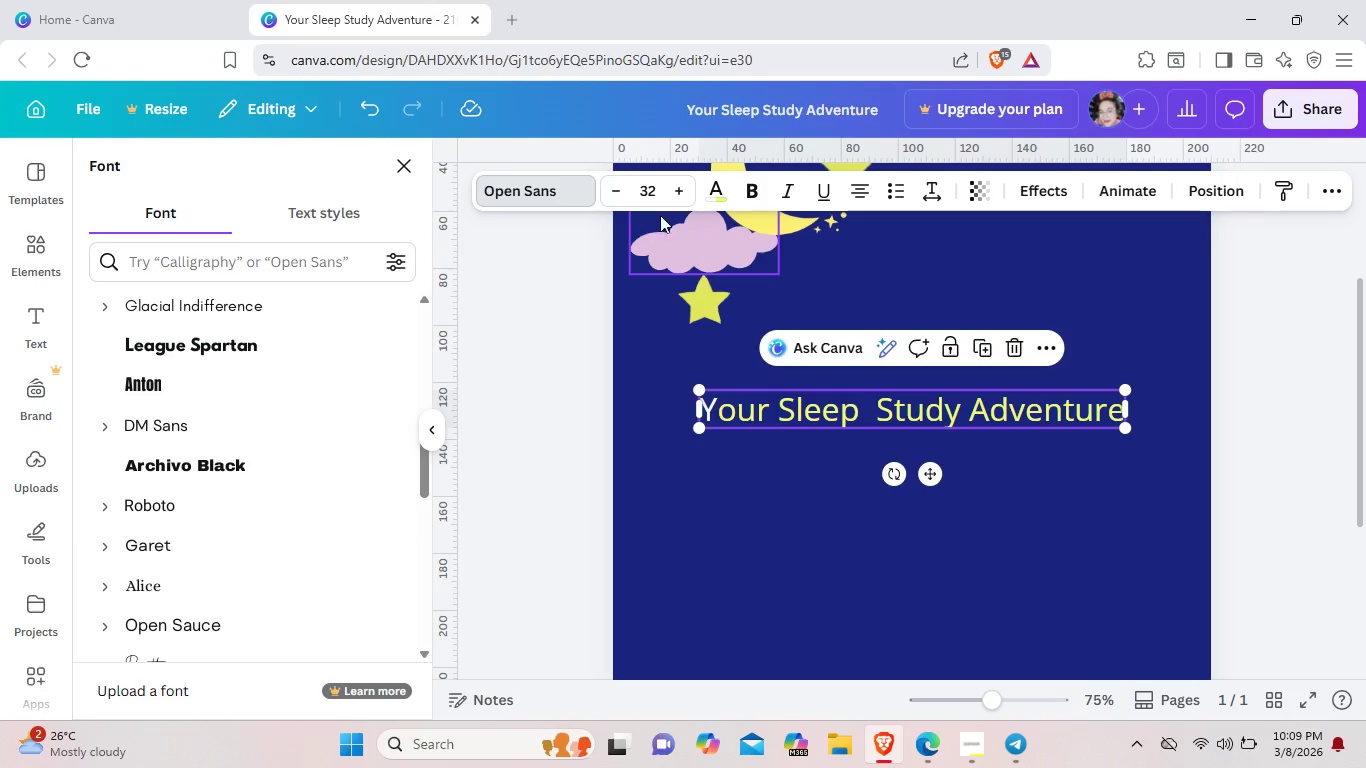 
left_click([564, 186])
 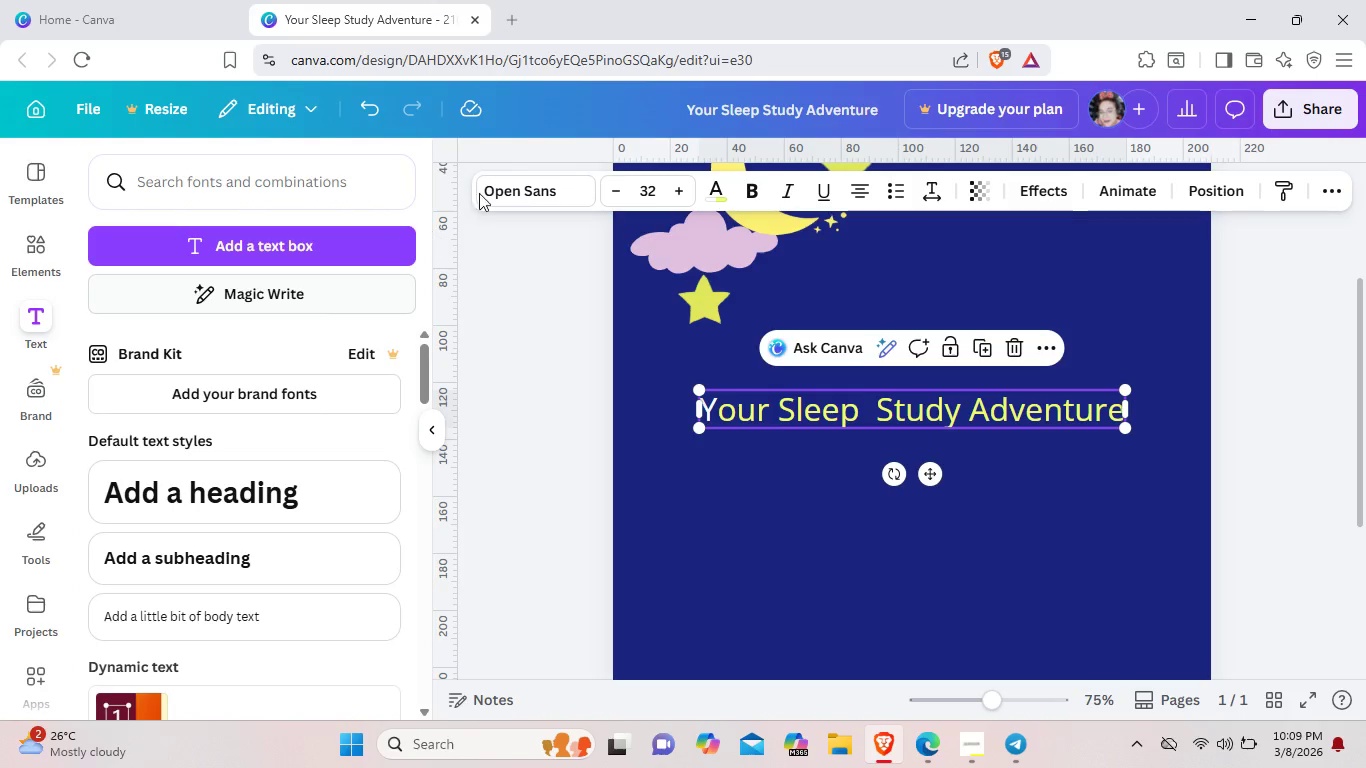 
left_click([538, 193])
 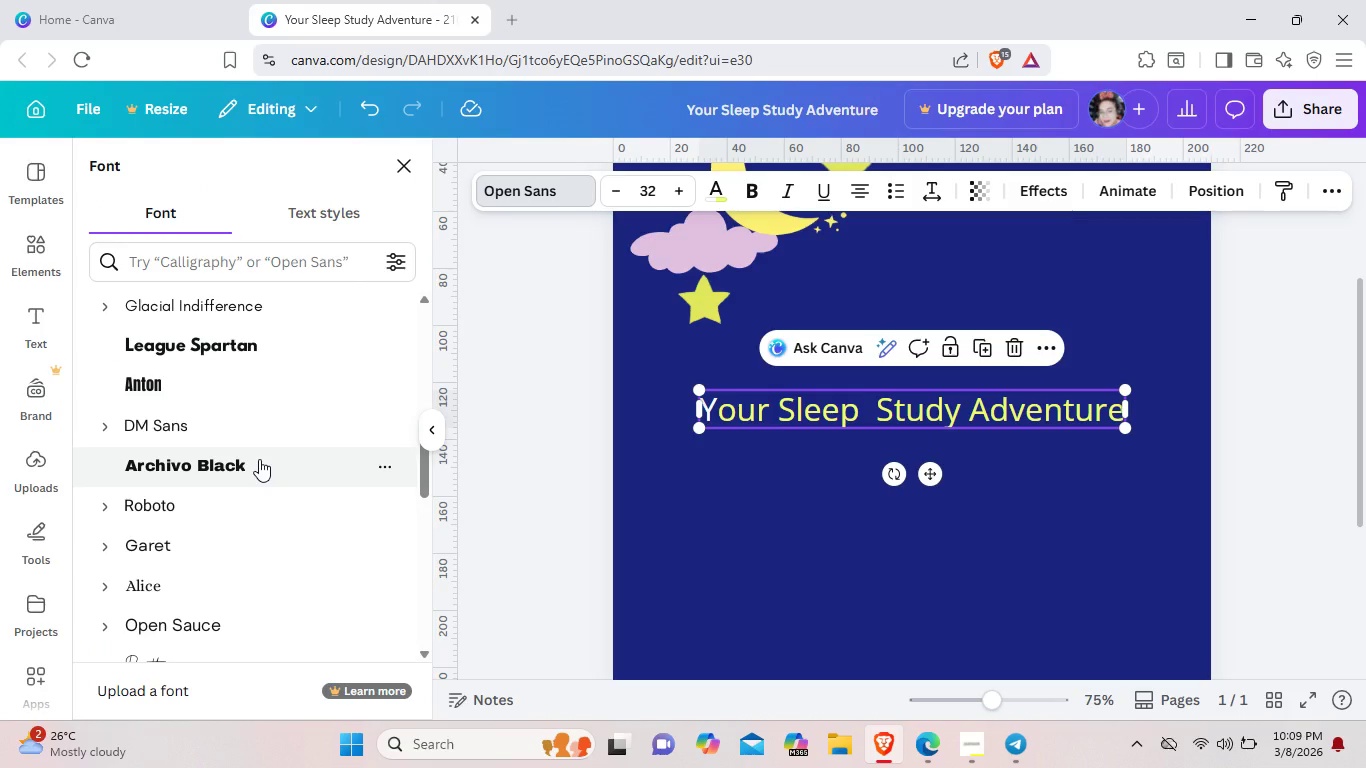 
scroll: coordinate [259, 459], scroll_direction: down, amount: 2.0
 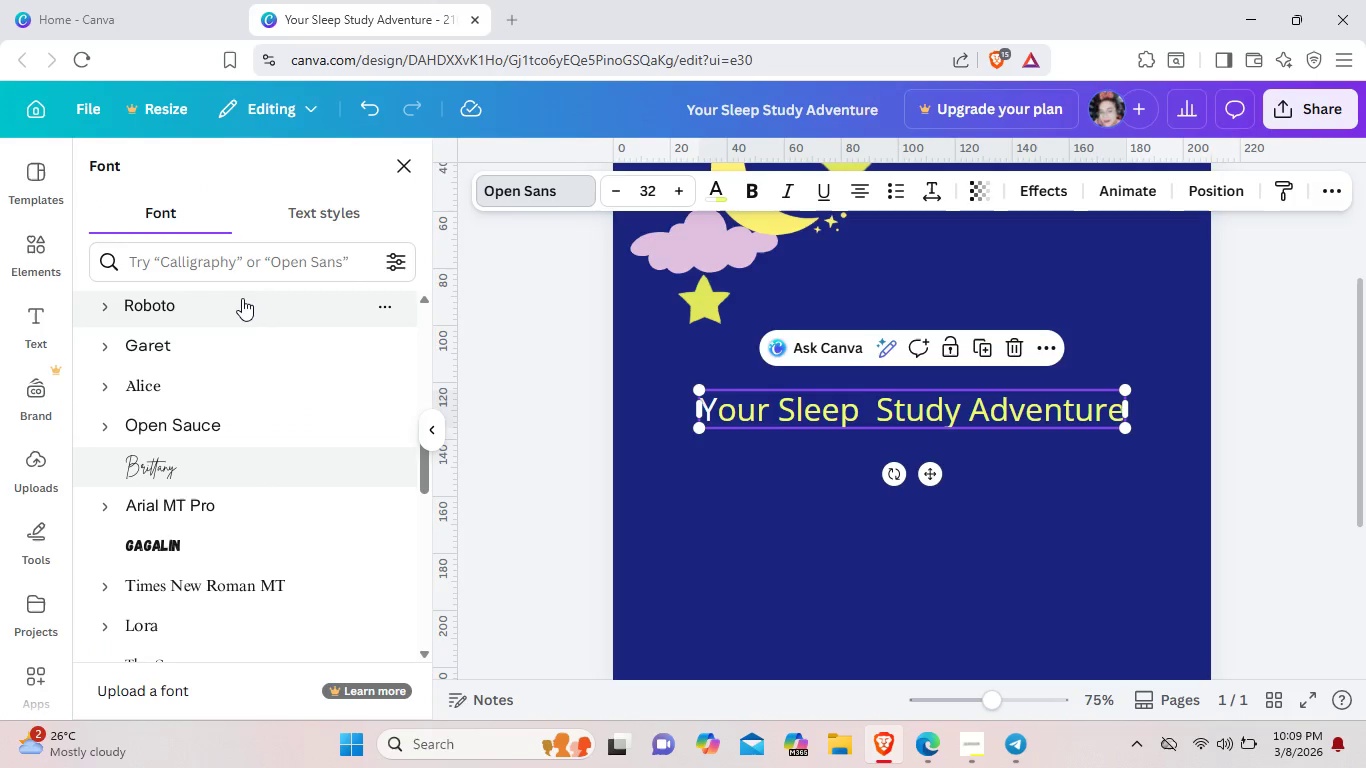 
left_click([242, 298])
 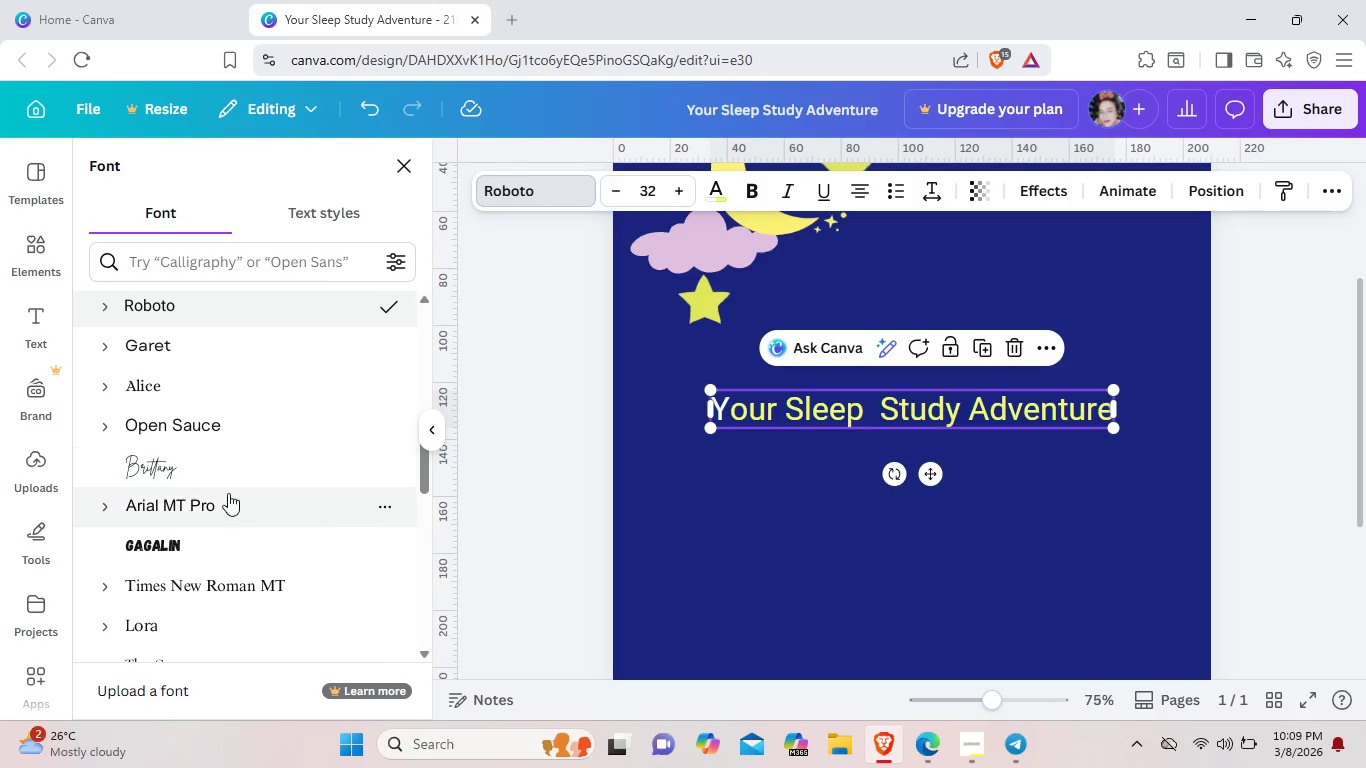 
scroll: coordinate [233, 472], scroll_direction: down, amount: 2.0
 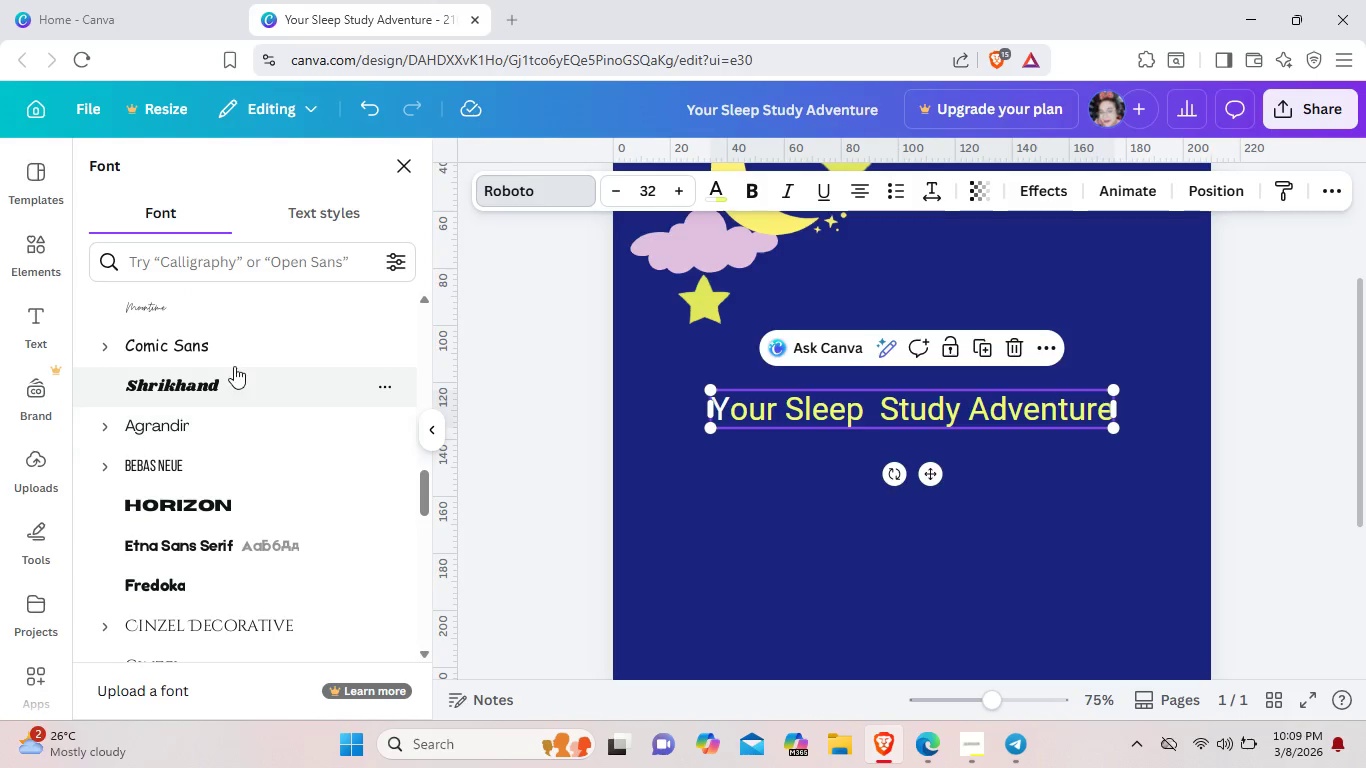 
left_click([234, 360])
 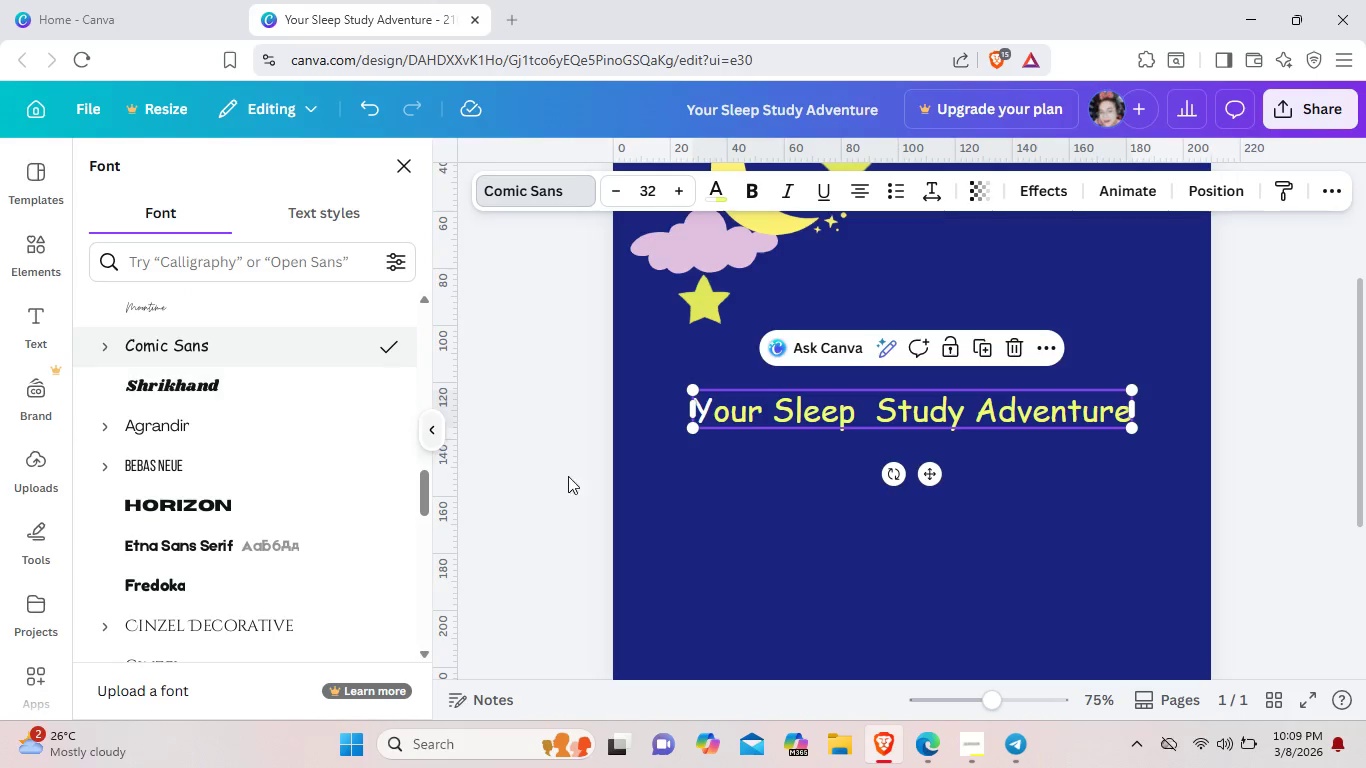 
left_click([802, 517])
 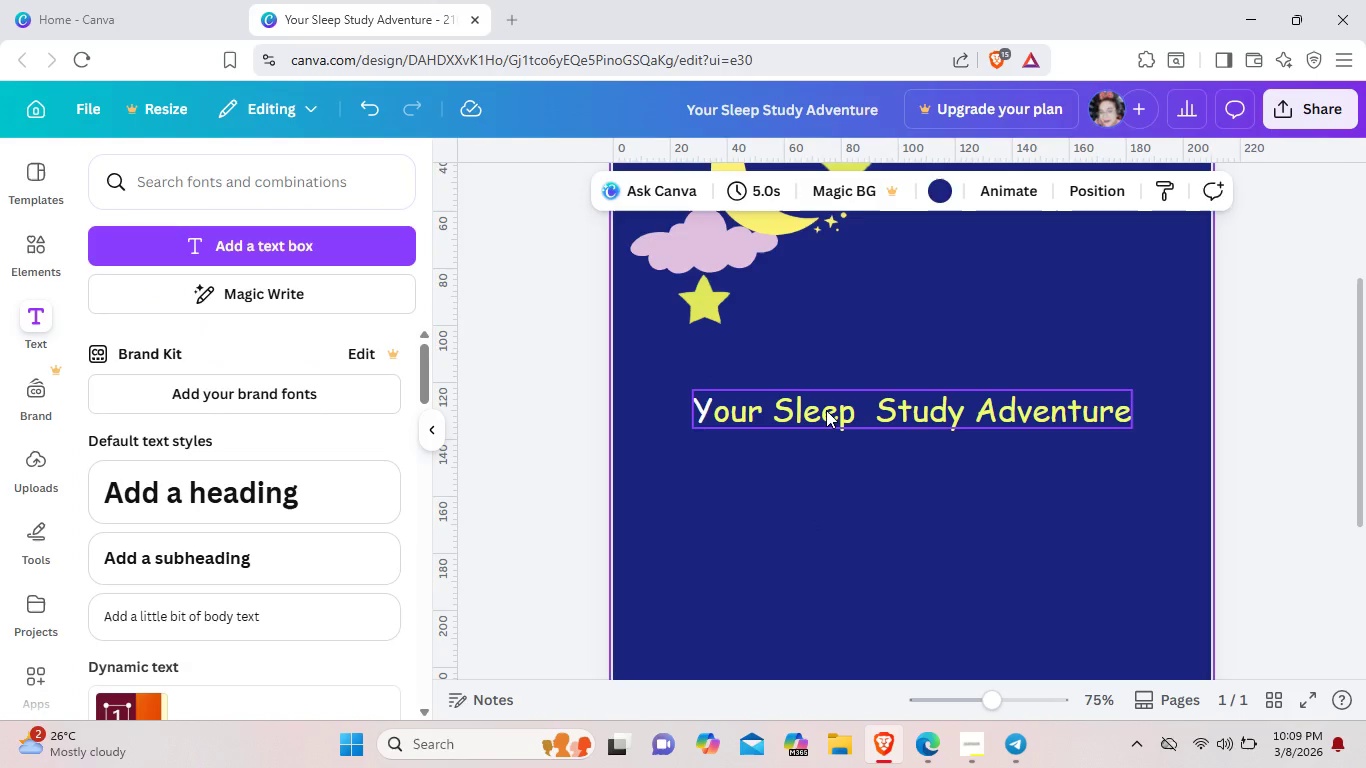 
left_click([826, 410])
 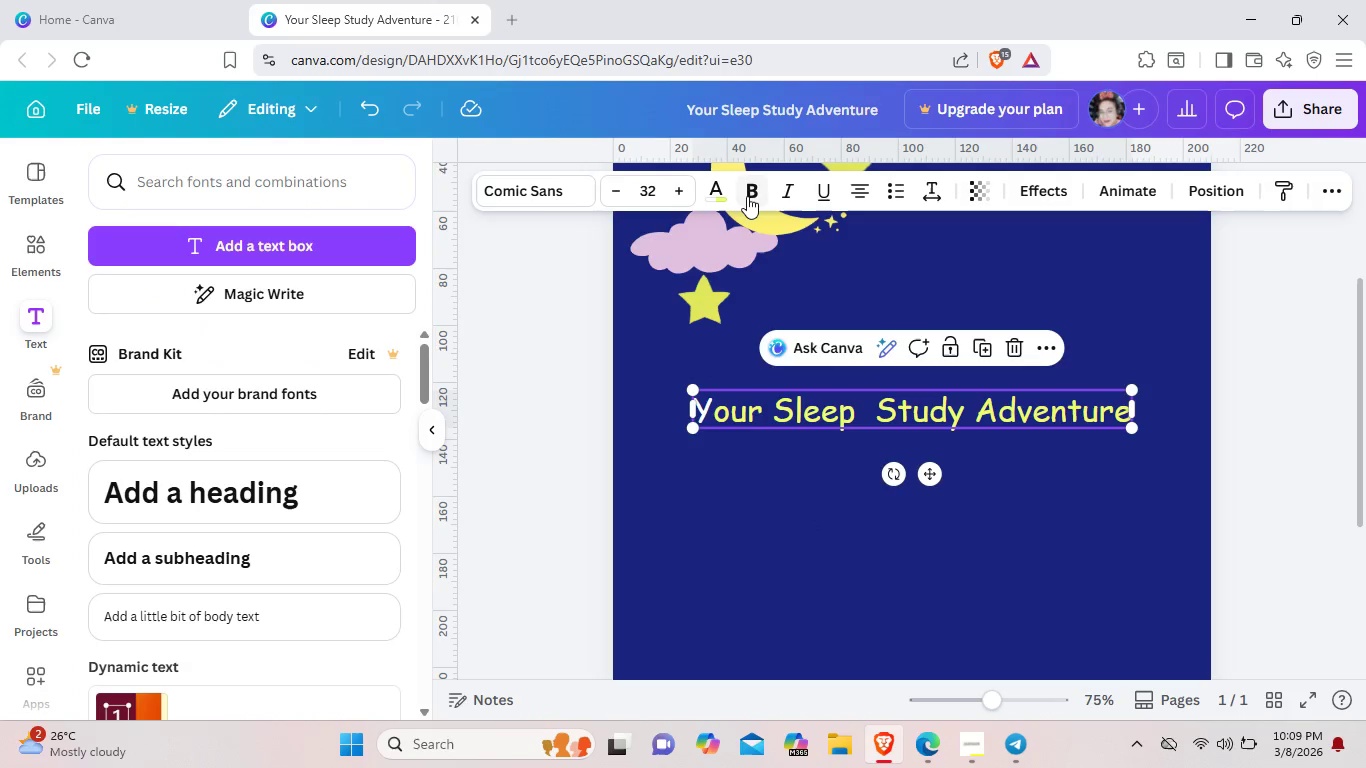 
left_click([747, 196])
 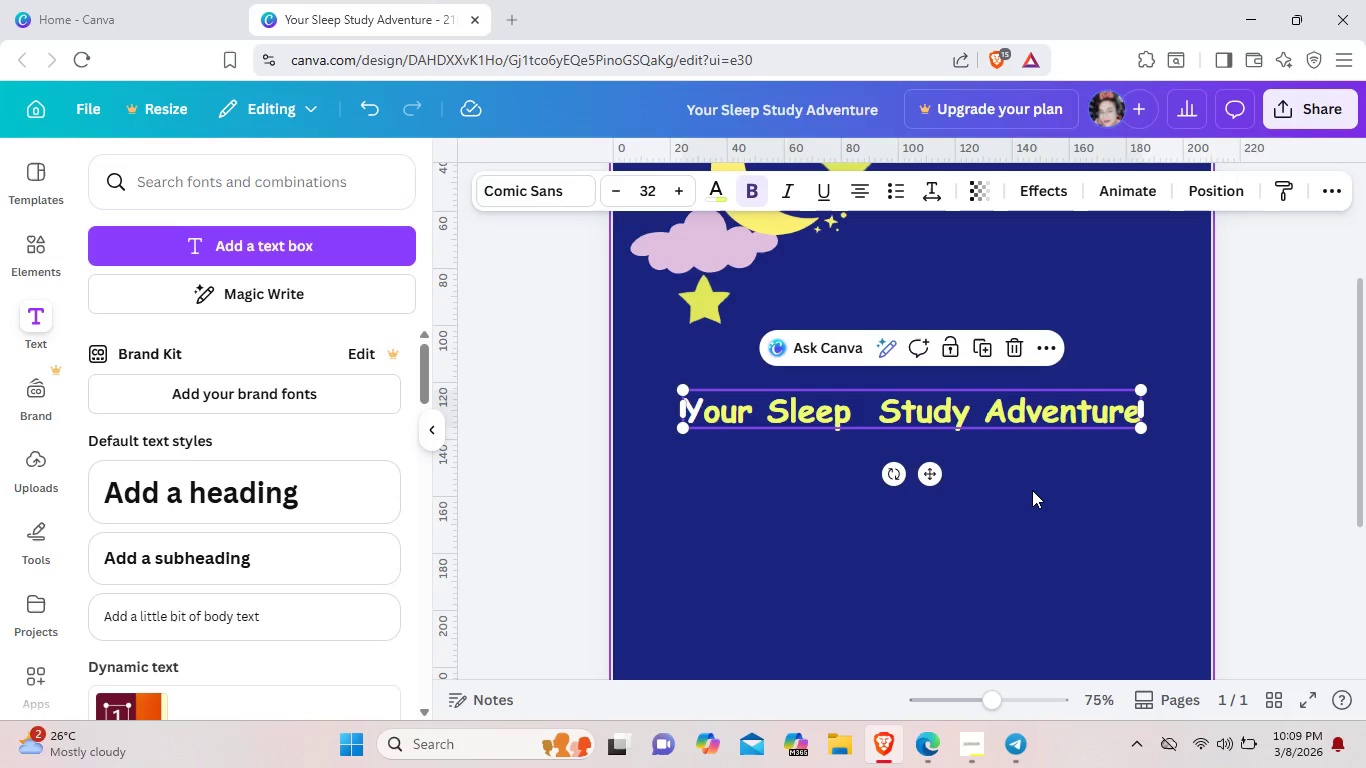 
left_click([1032, 490])
 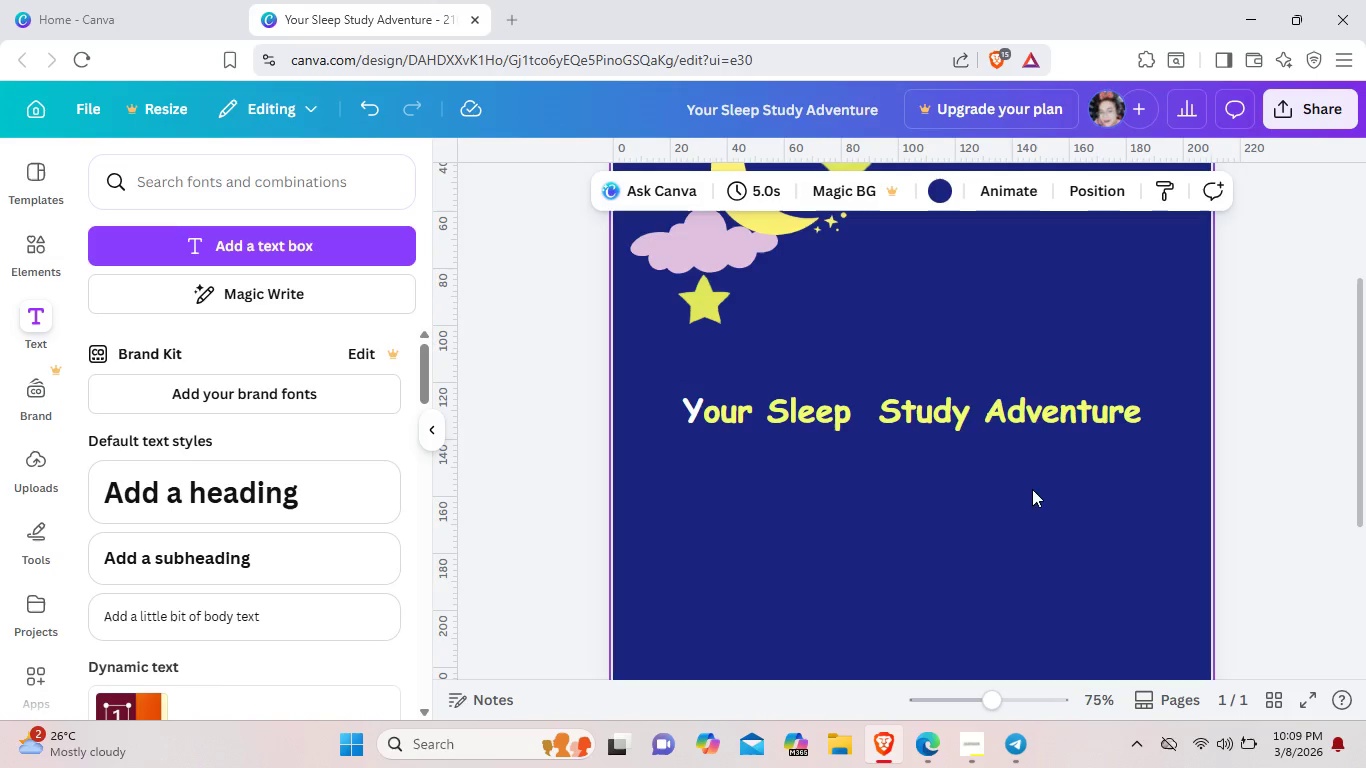 
left_click_drag(start_coordinate=[1067, 422], to_coordinate=[1084, 287])
 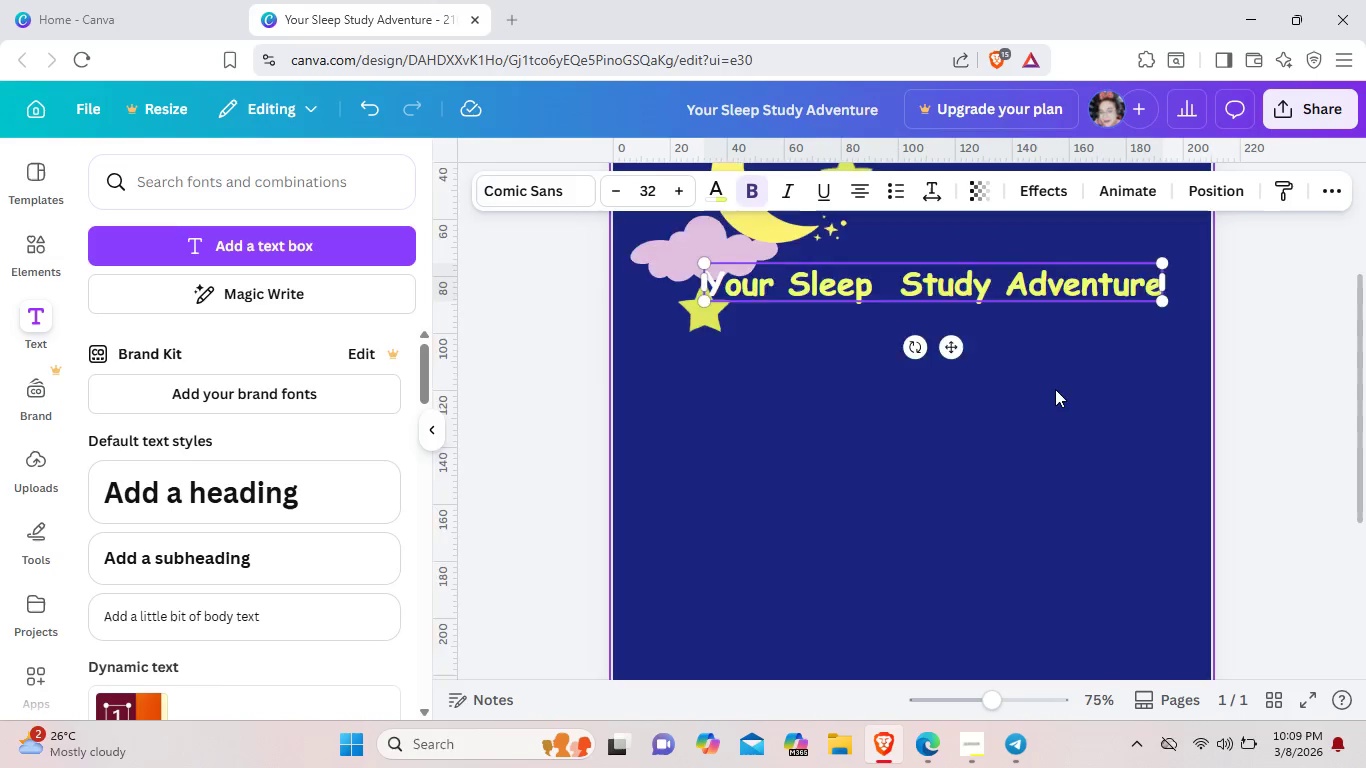 
scroll: coordinate [1055, 389], scroll_direction: up, amount: 2.0
 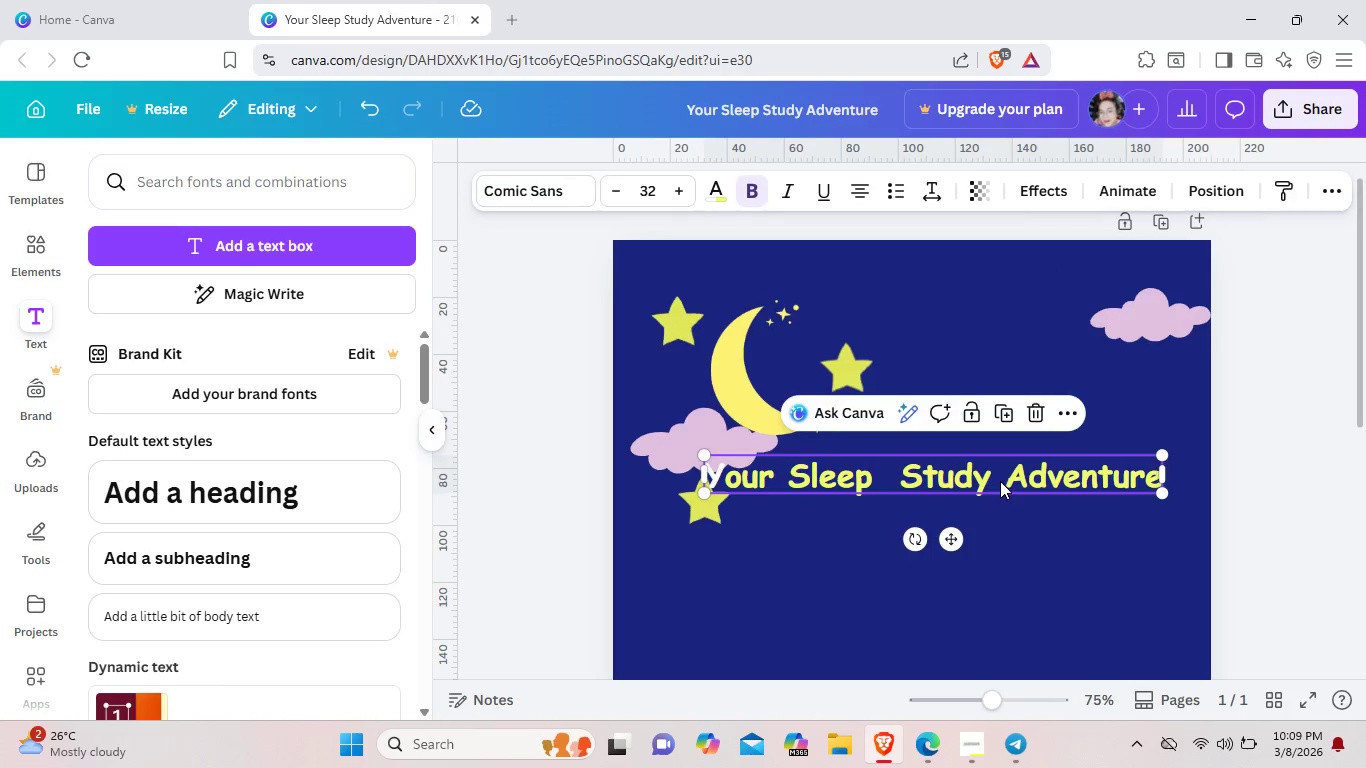 
double_click([1000, 481])
 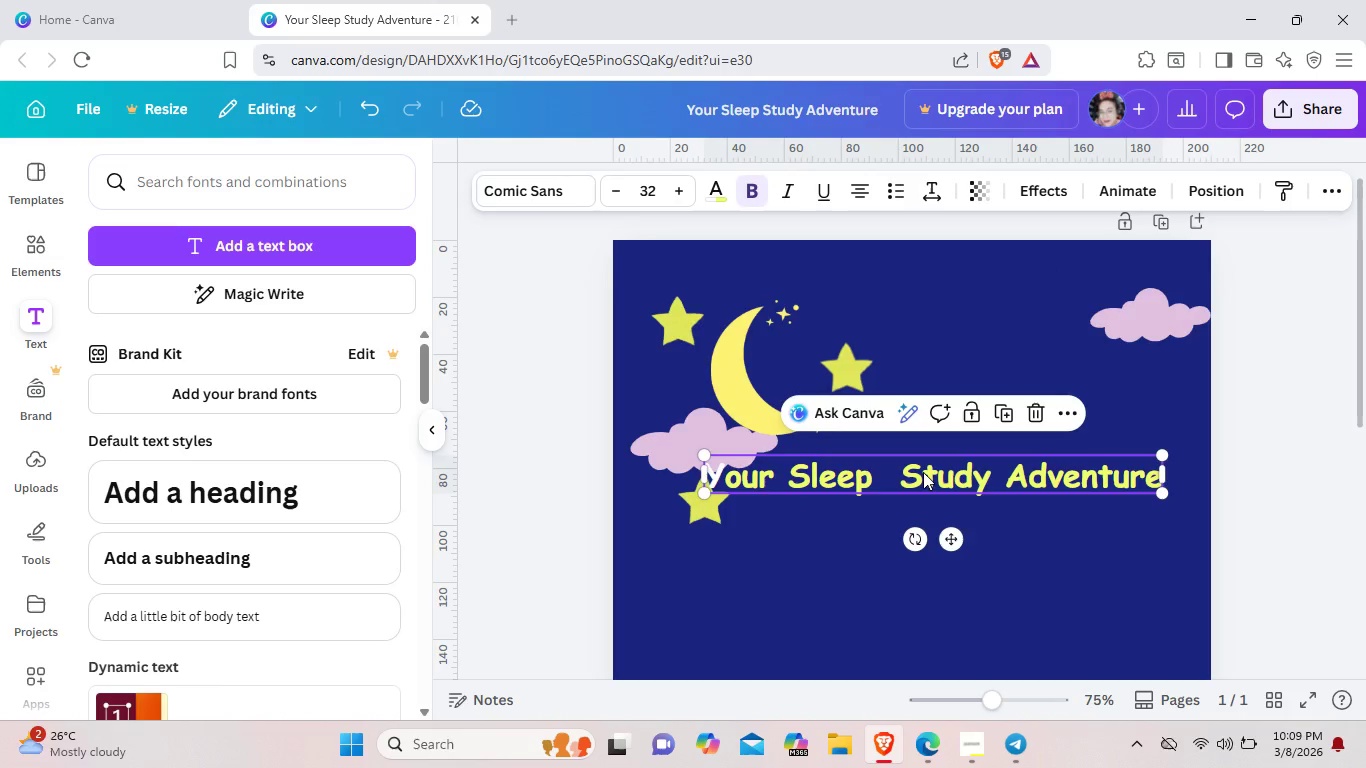 
left_click([923, 472])
 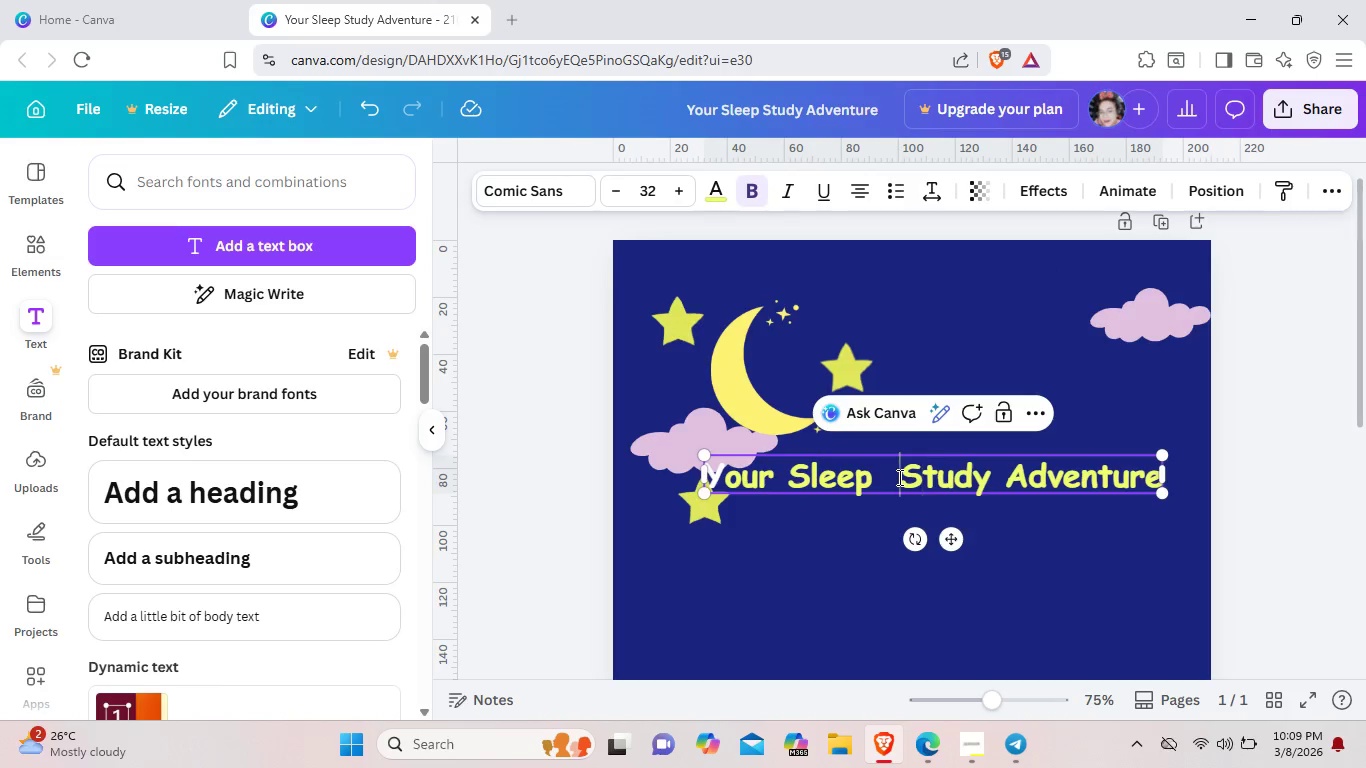 
left_click([898, 477])
 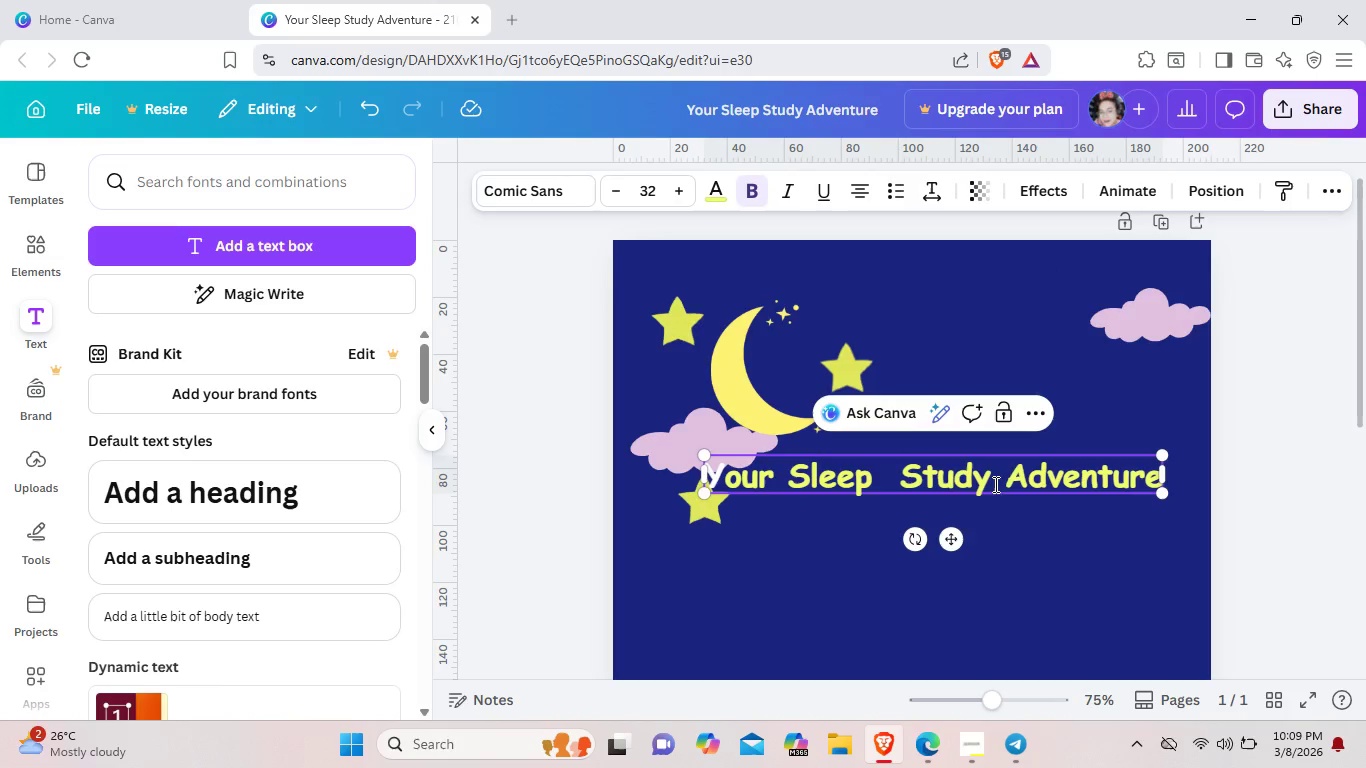 
left_click([1000, 479])
 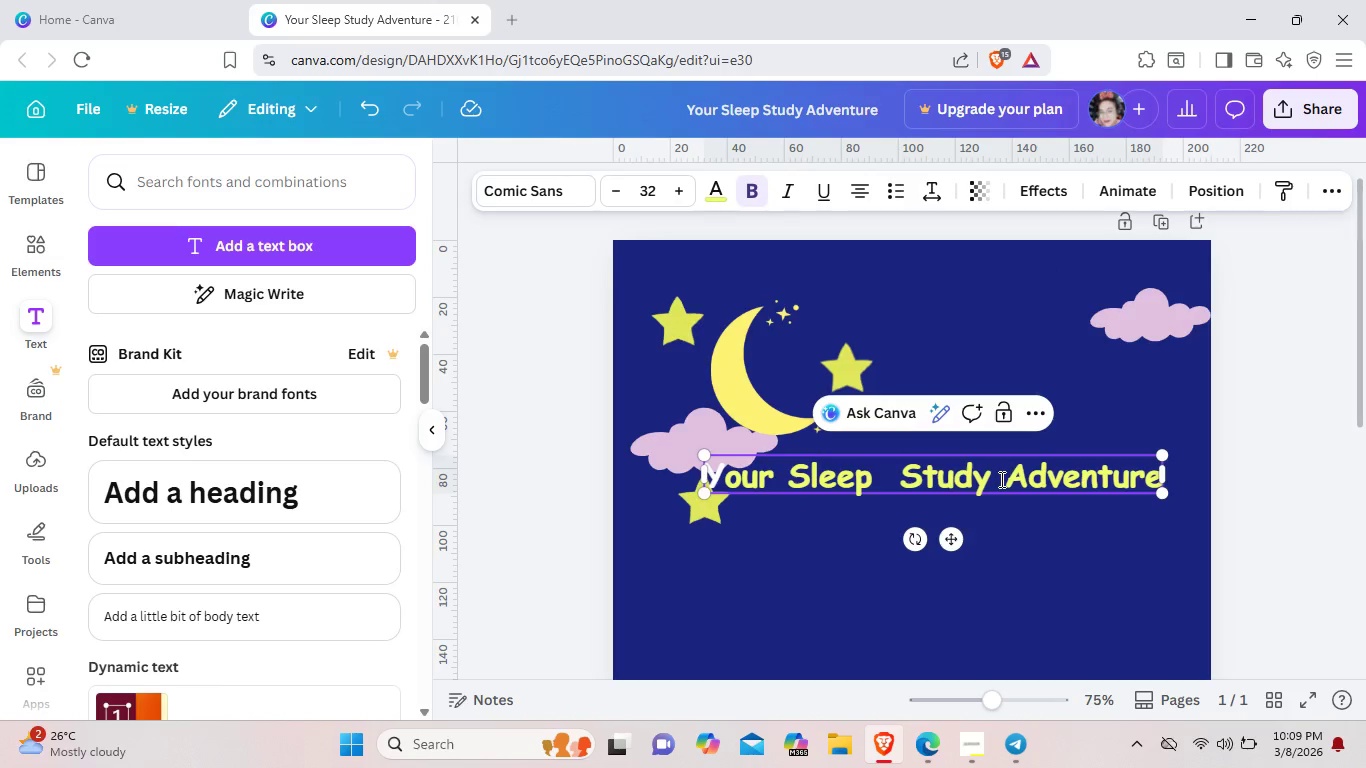 
key(Enter)
 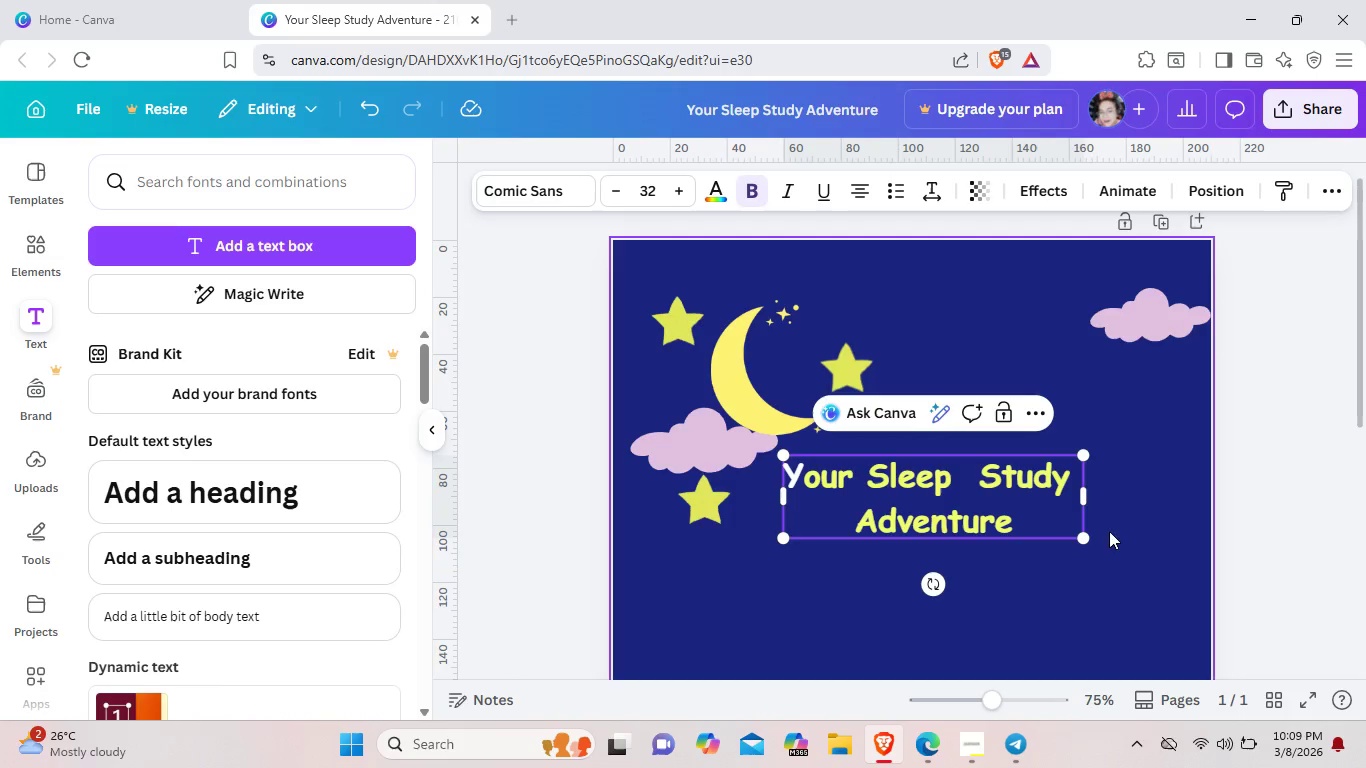 
left_click_drag(start_coordinate=[1087, 542], to_coordinate=[1077, 528])
 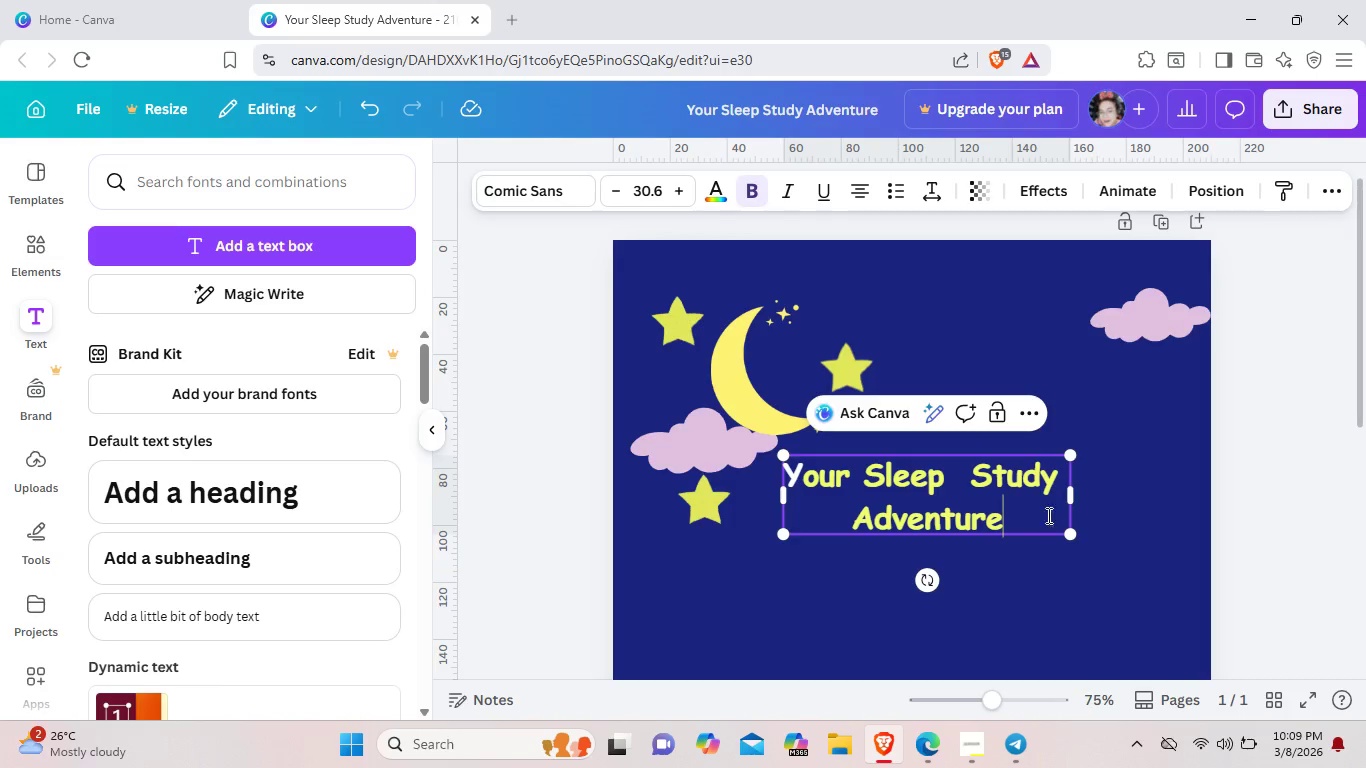 
left_click_drag(start_coordinate=[1045, 520], to_coordinate=[1101, 440])
 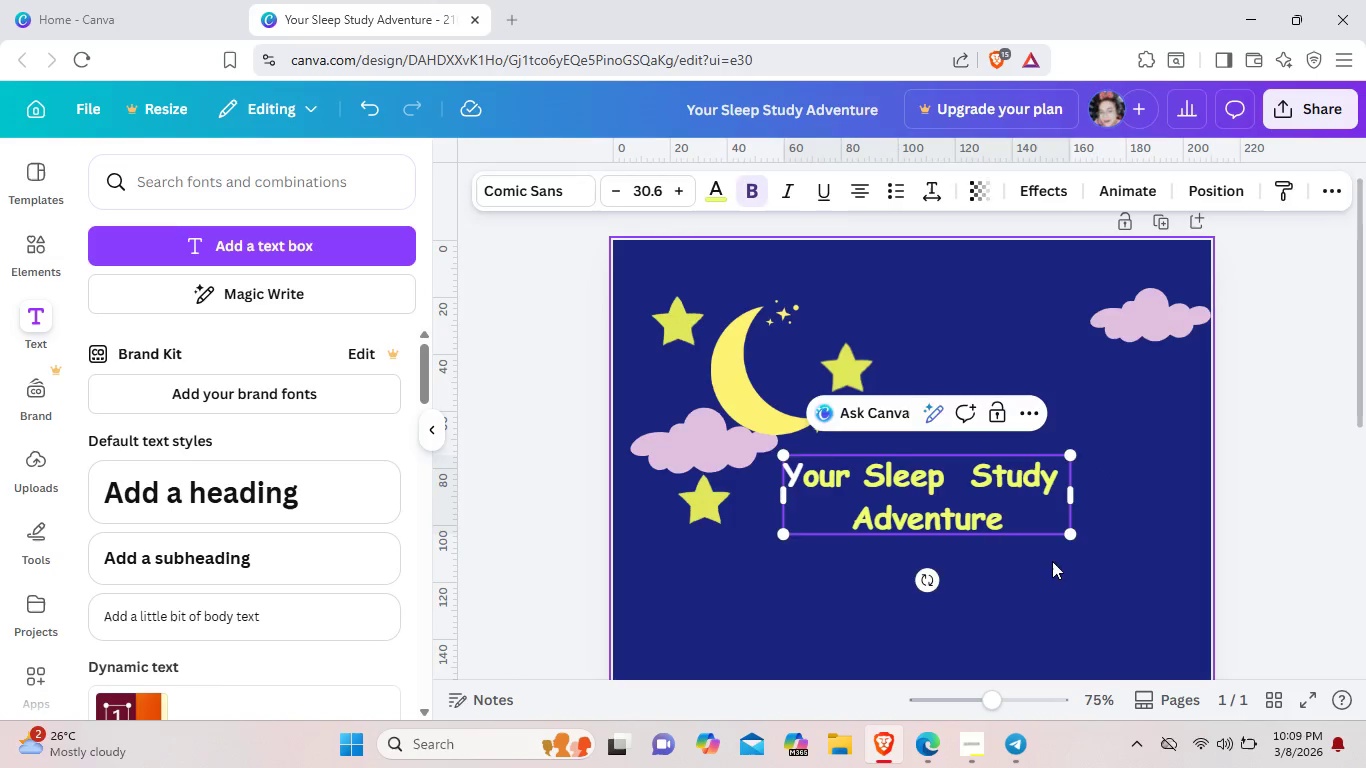 
left_click([1085, 587])
 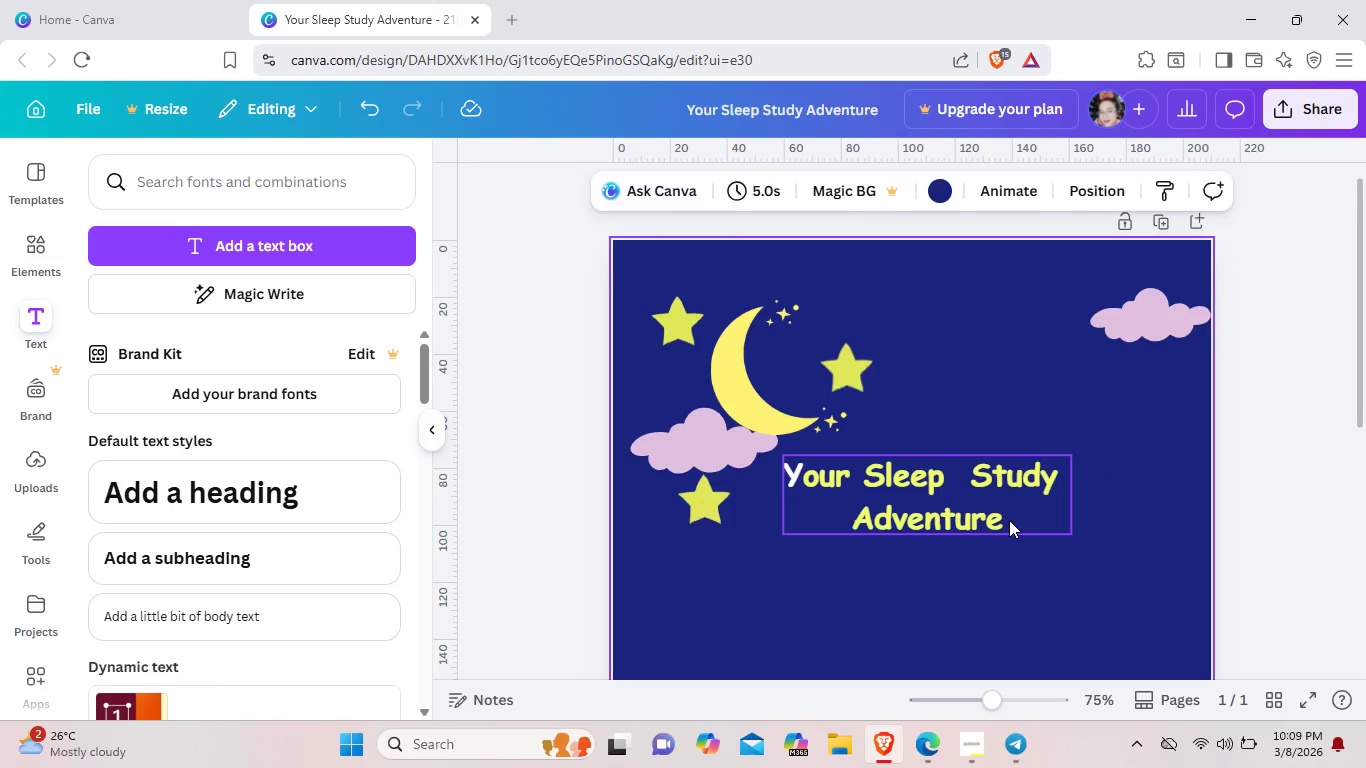 
left_click([1009, 520])
 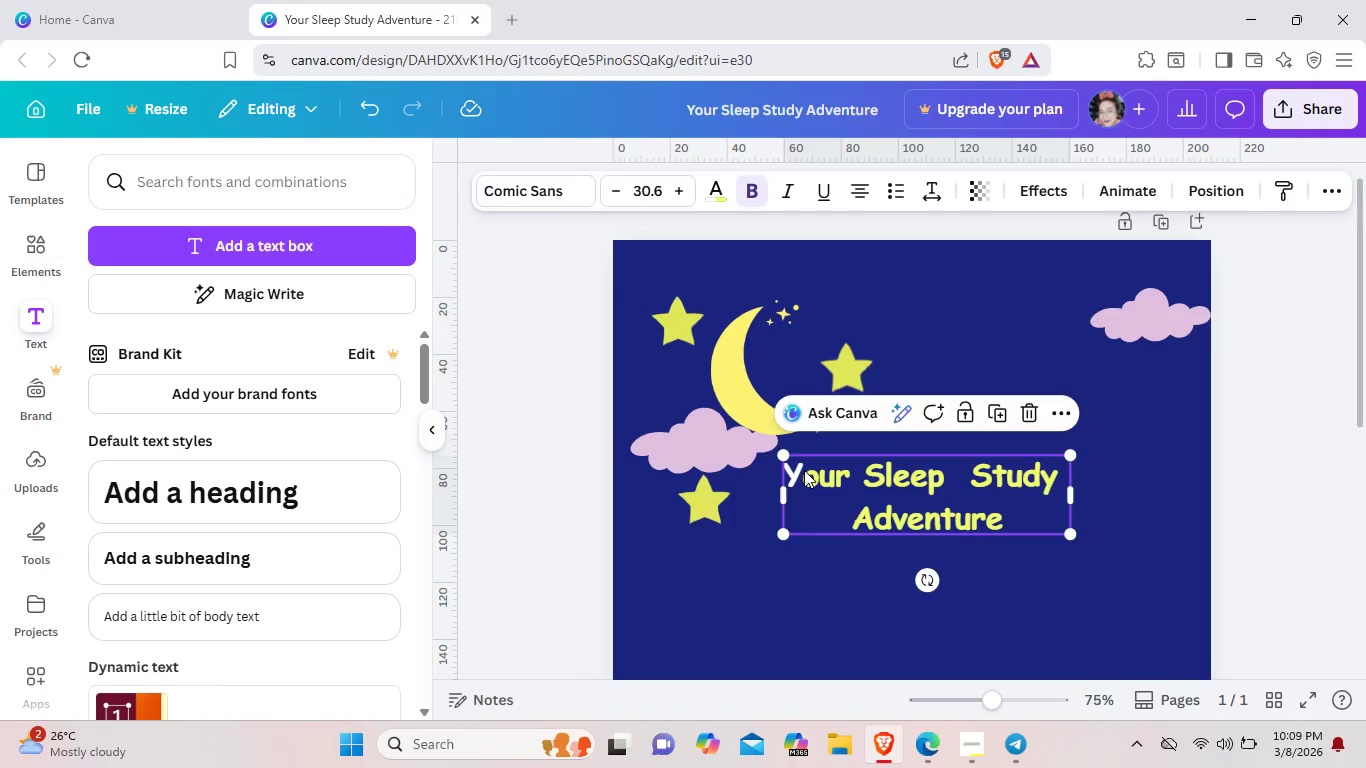 
double_click([803, 470])
 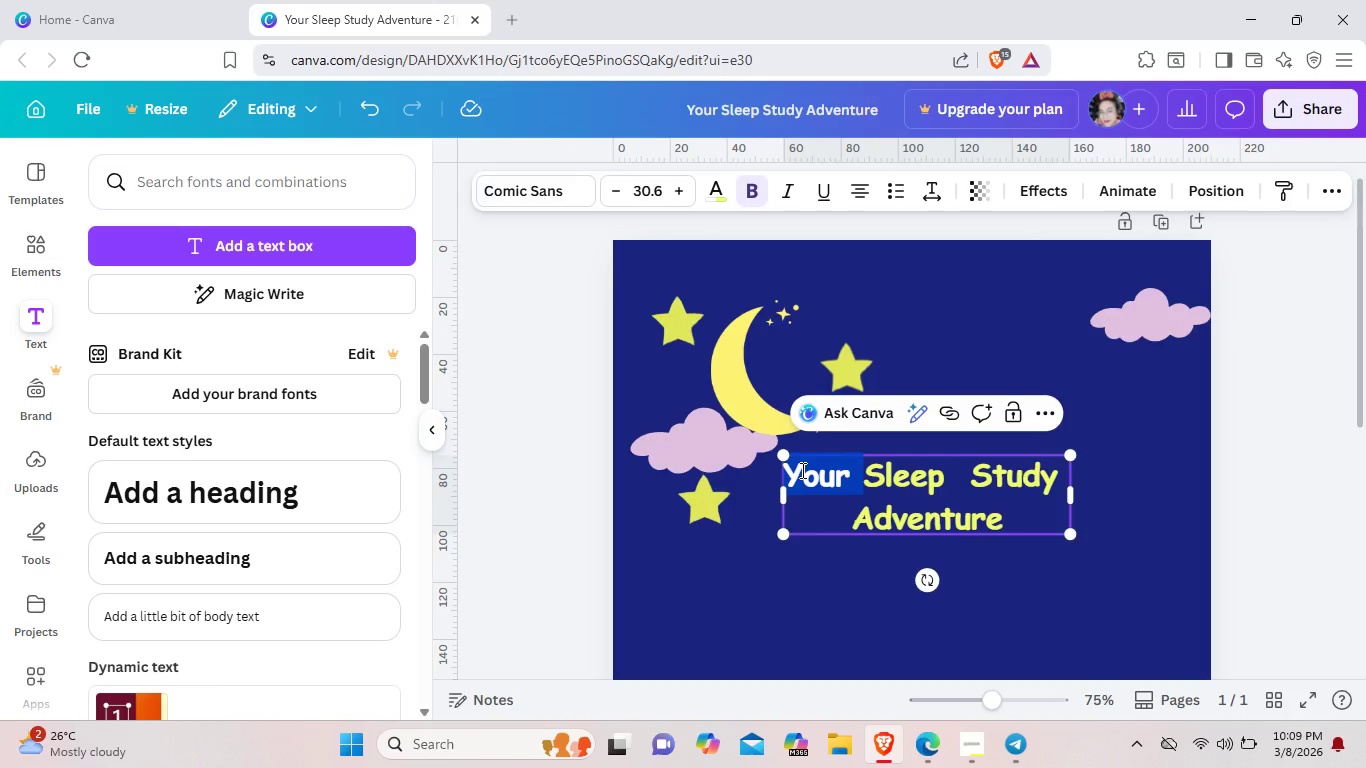 
triple_click([801, 470])
 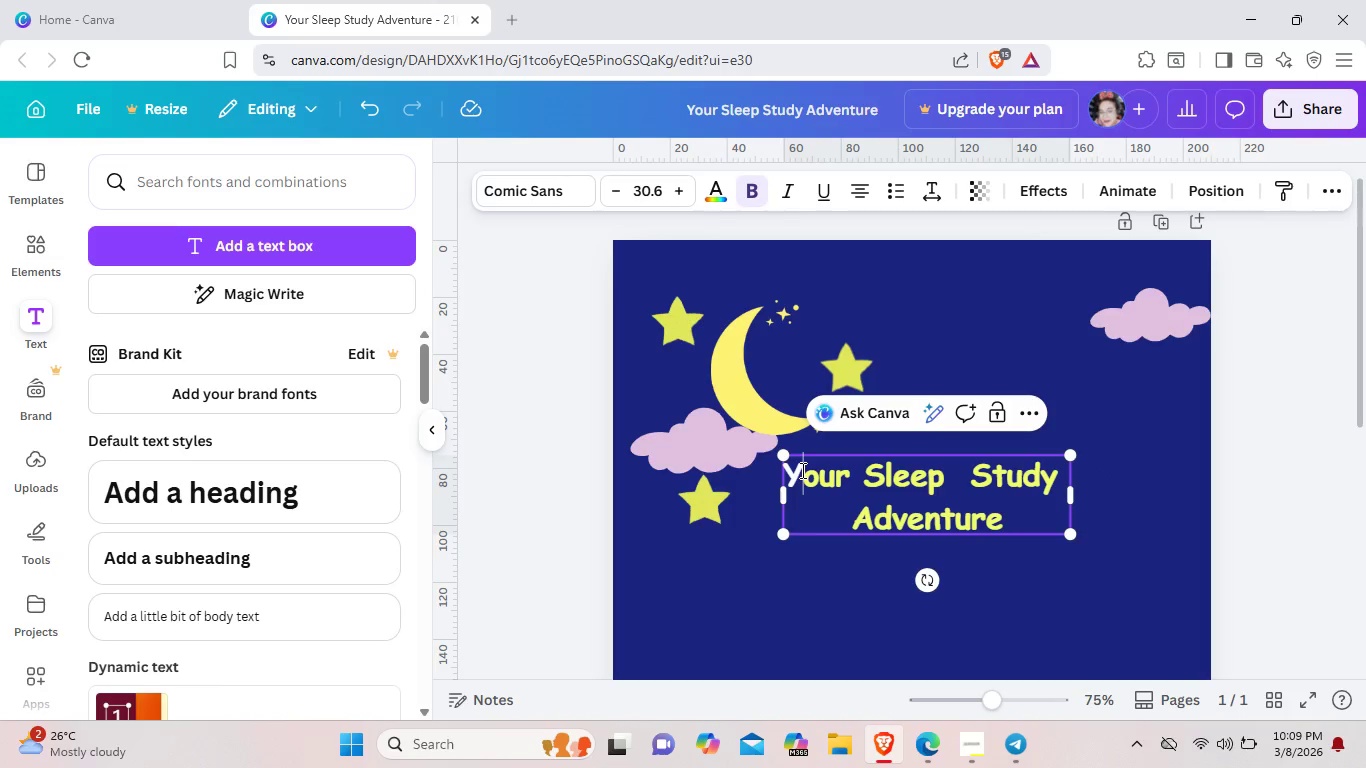 
left_click_drag(start_coordinate=[801, 470], to_coordinate=[776, 472])
 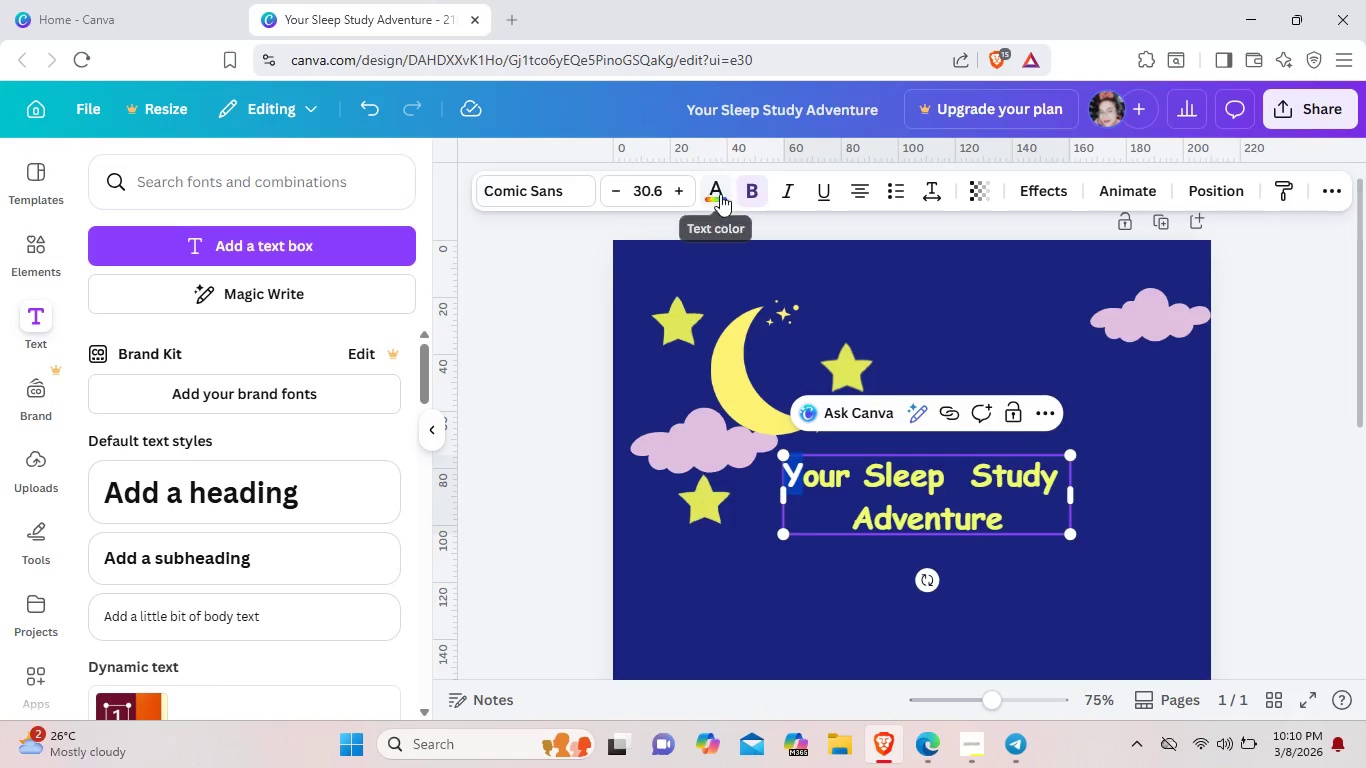 
left_click([720, 194])
 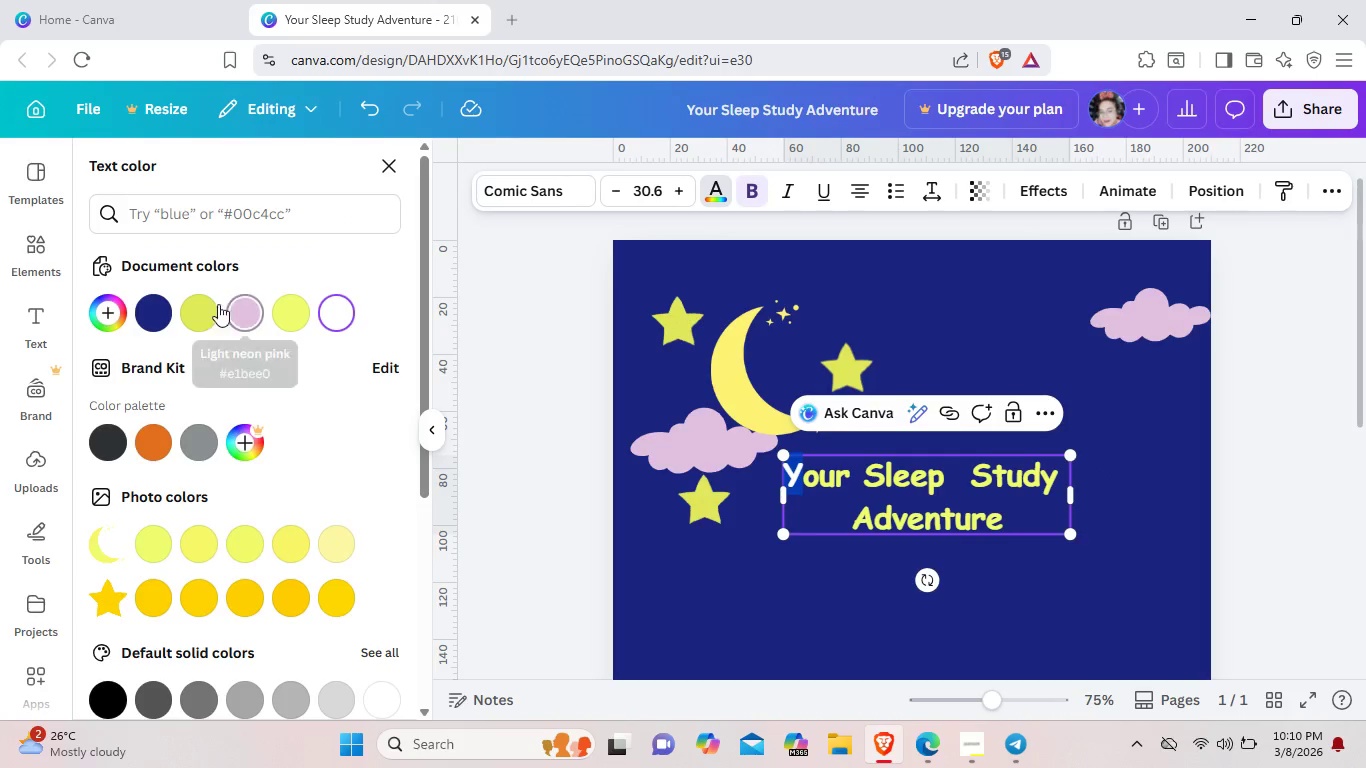 
left_click([201, 311])
 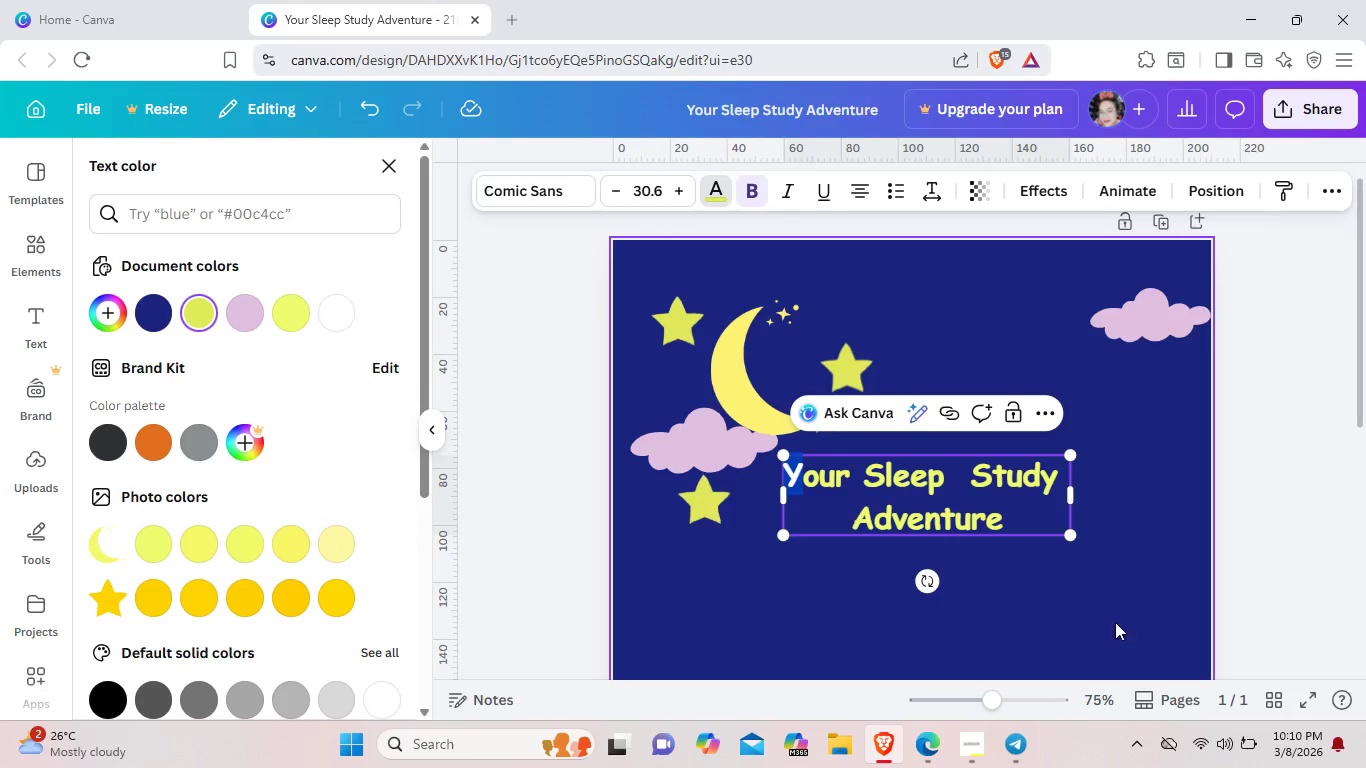 
left_click([1111, 608])
 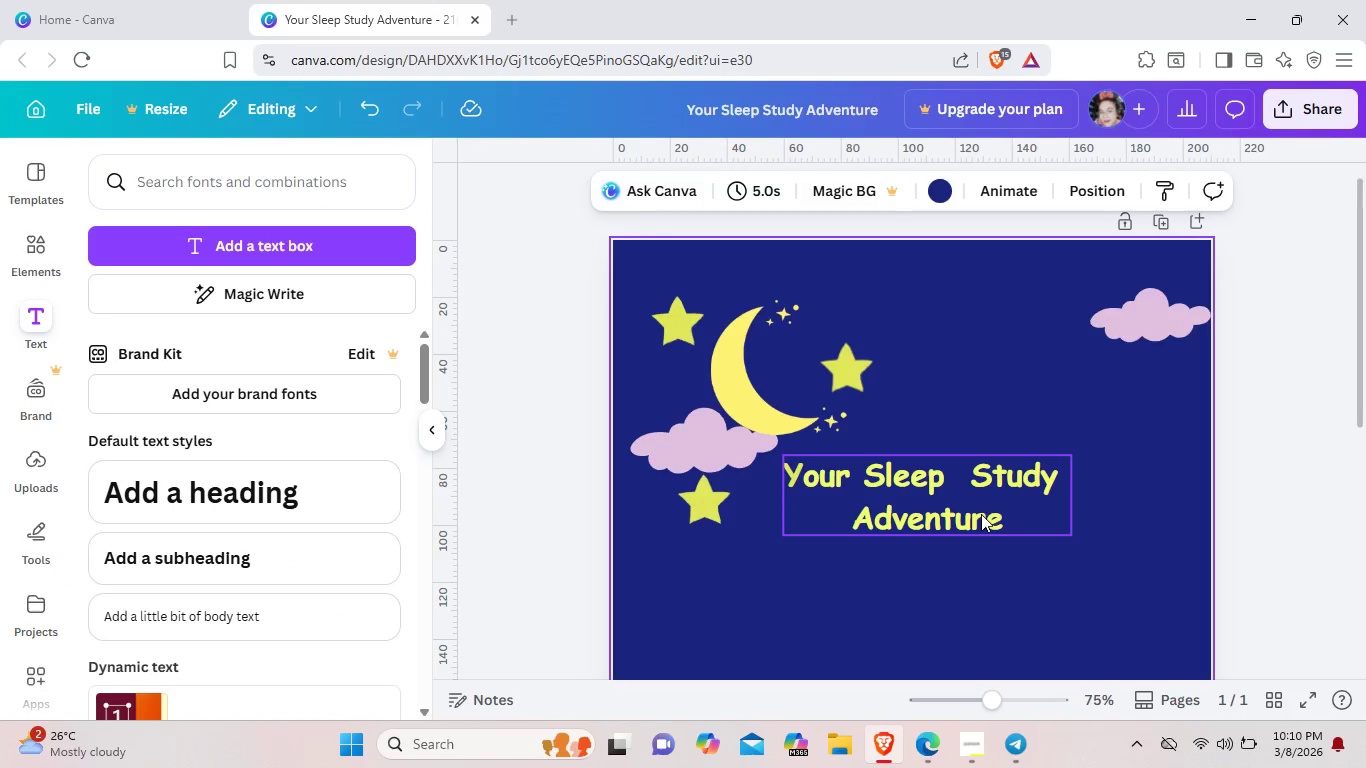 
left_click_drag(start_coordinate=[981, 514], to_coordinate=[1036, 437])
 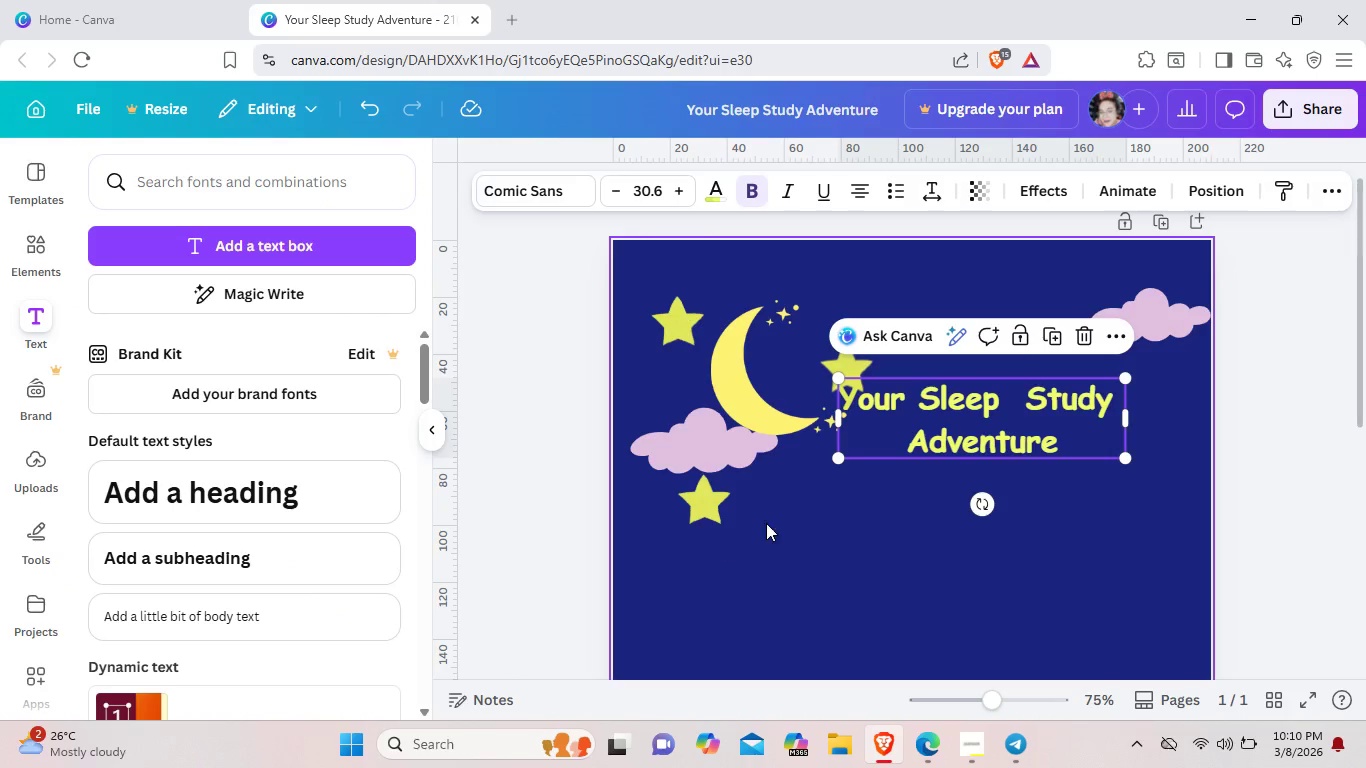 
left_click([766, 523])
 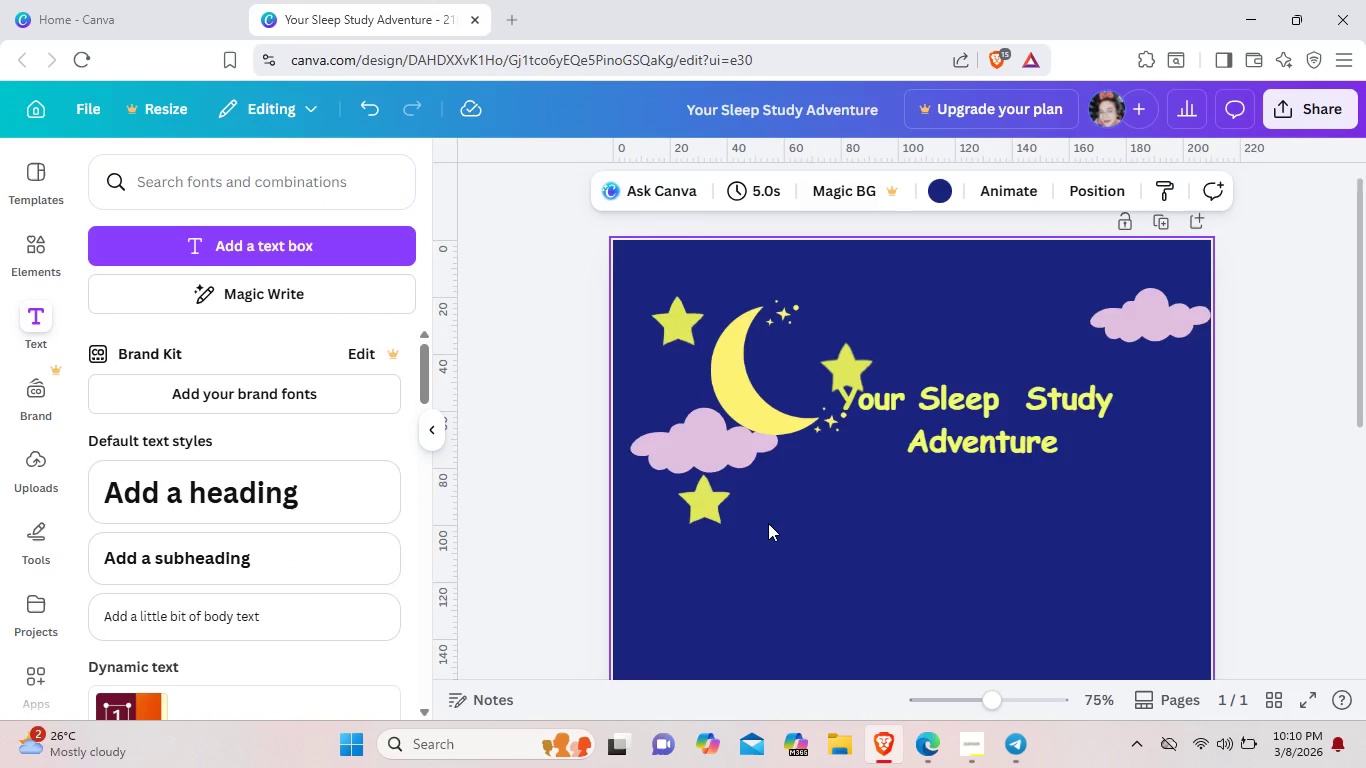 
hold_key(key=ControlLeft, duration=0.39)
scroll: coordinate [768, 523], scroll_direction: down, amount: 1.0
 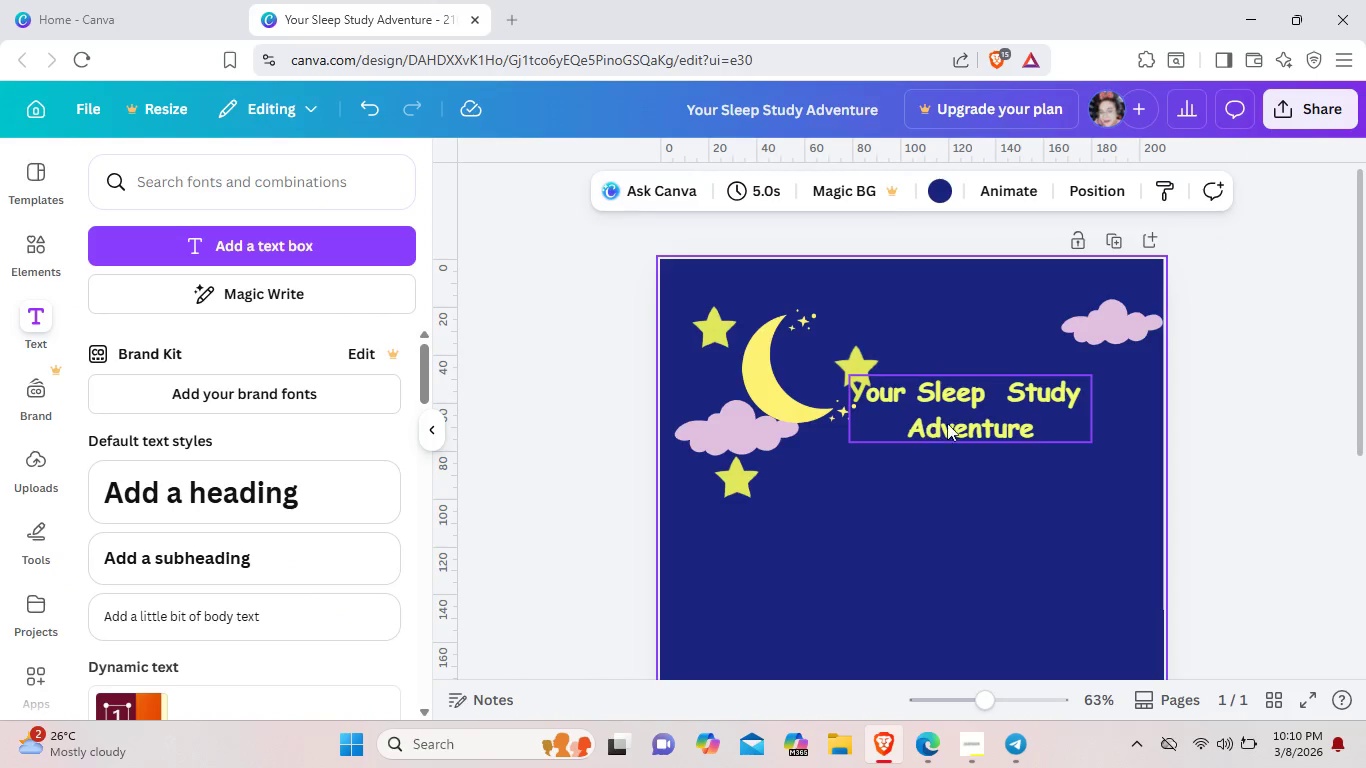 
left_click_drag(start_coordinate=[947, 423], to_coordinate=[933, 507])
 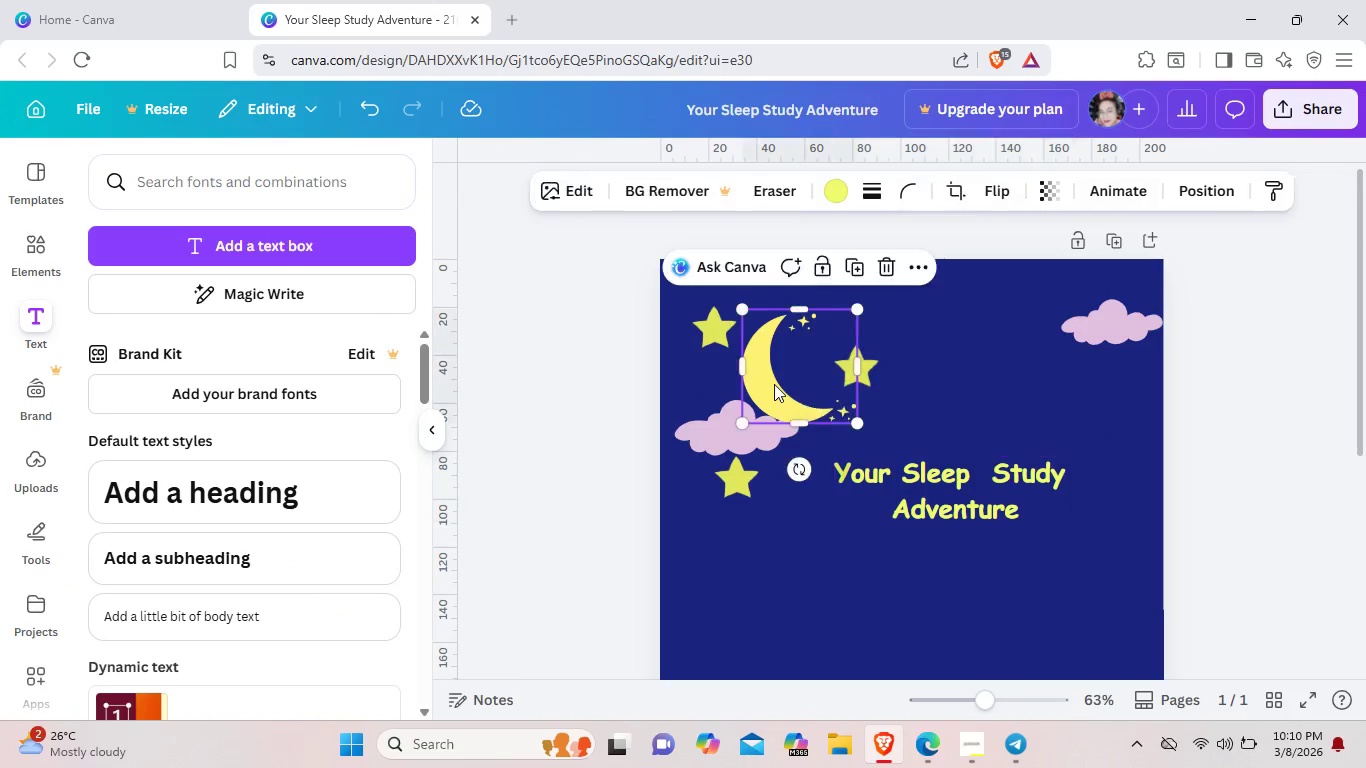 
left_click([774, 384])
 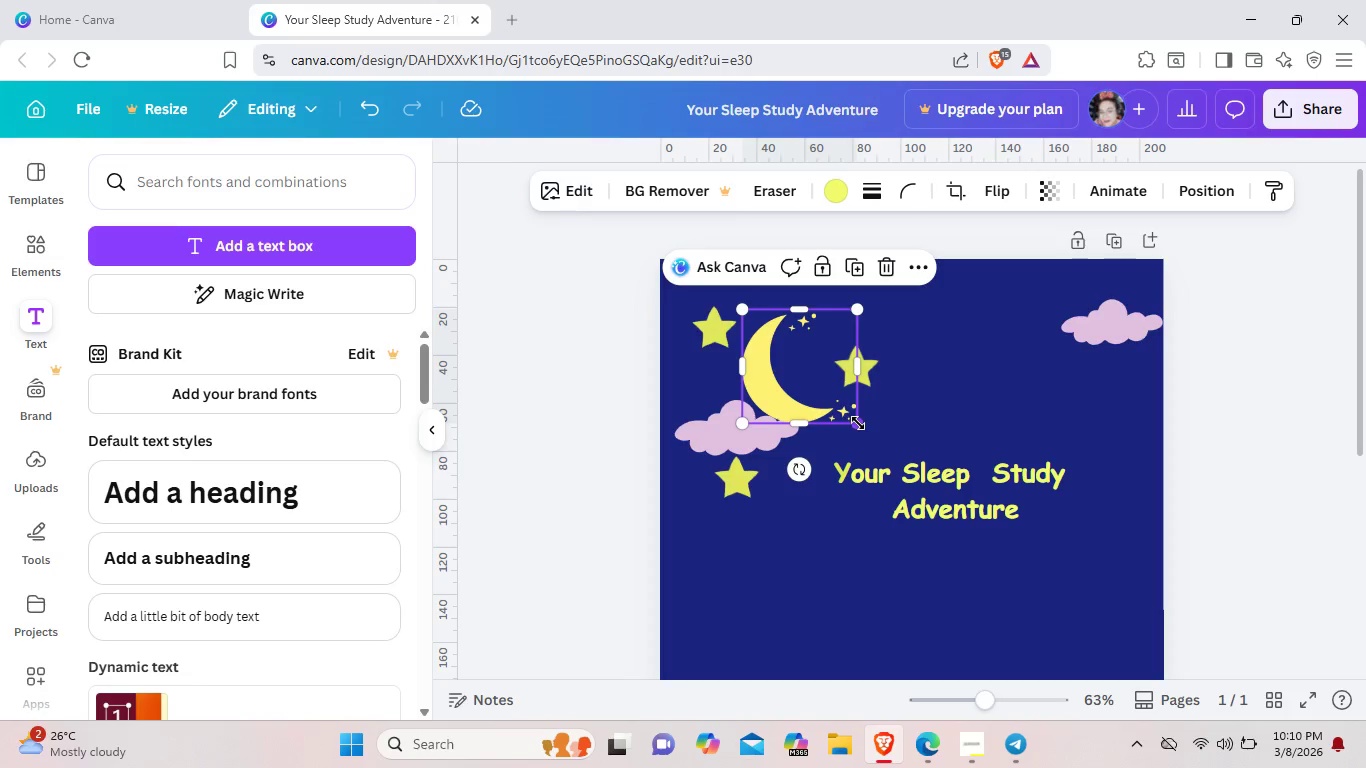 
left_click_drag(start_coordinate=[858, 423], to_coordinate=[841, 402])
 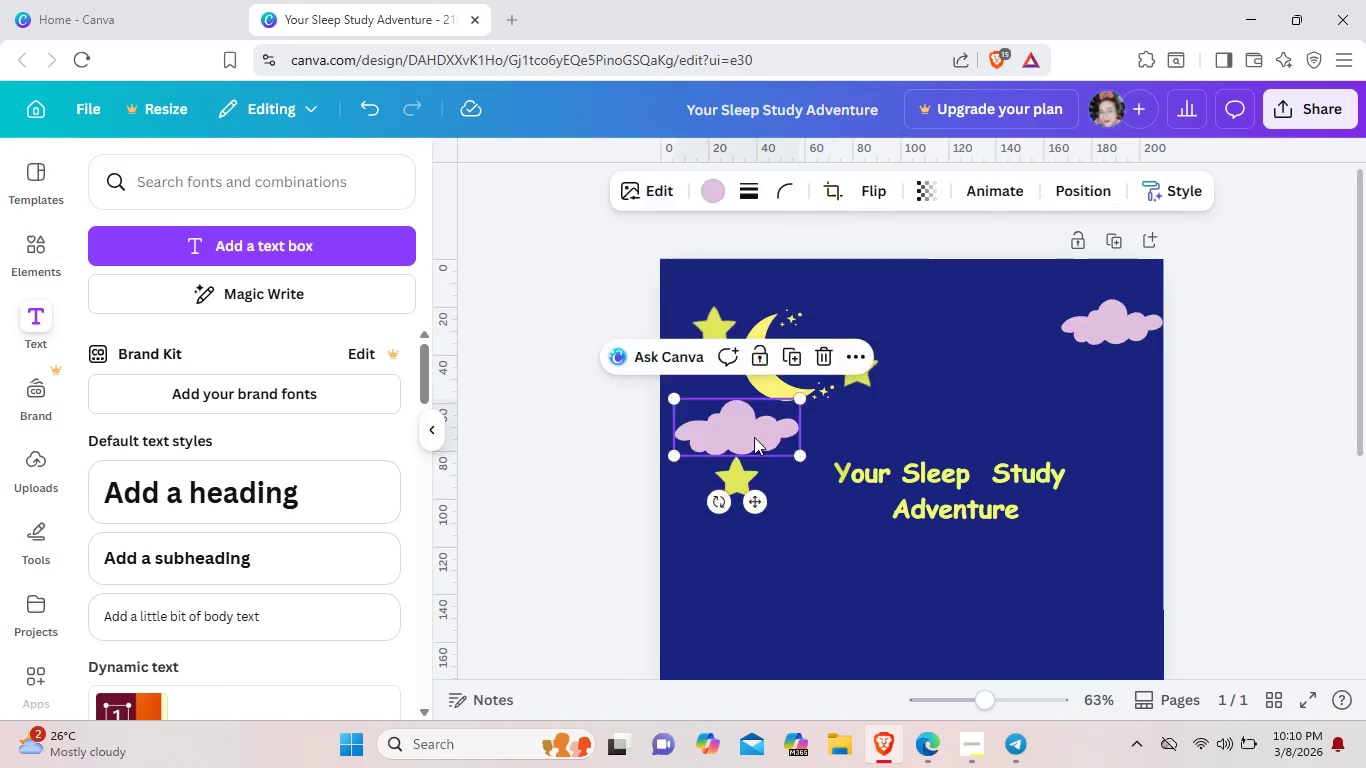 
left_click_drag(start_coordinate=[755, 437], to_coordinate=[753, 422])
 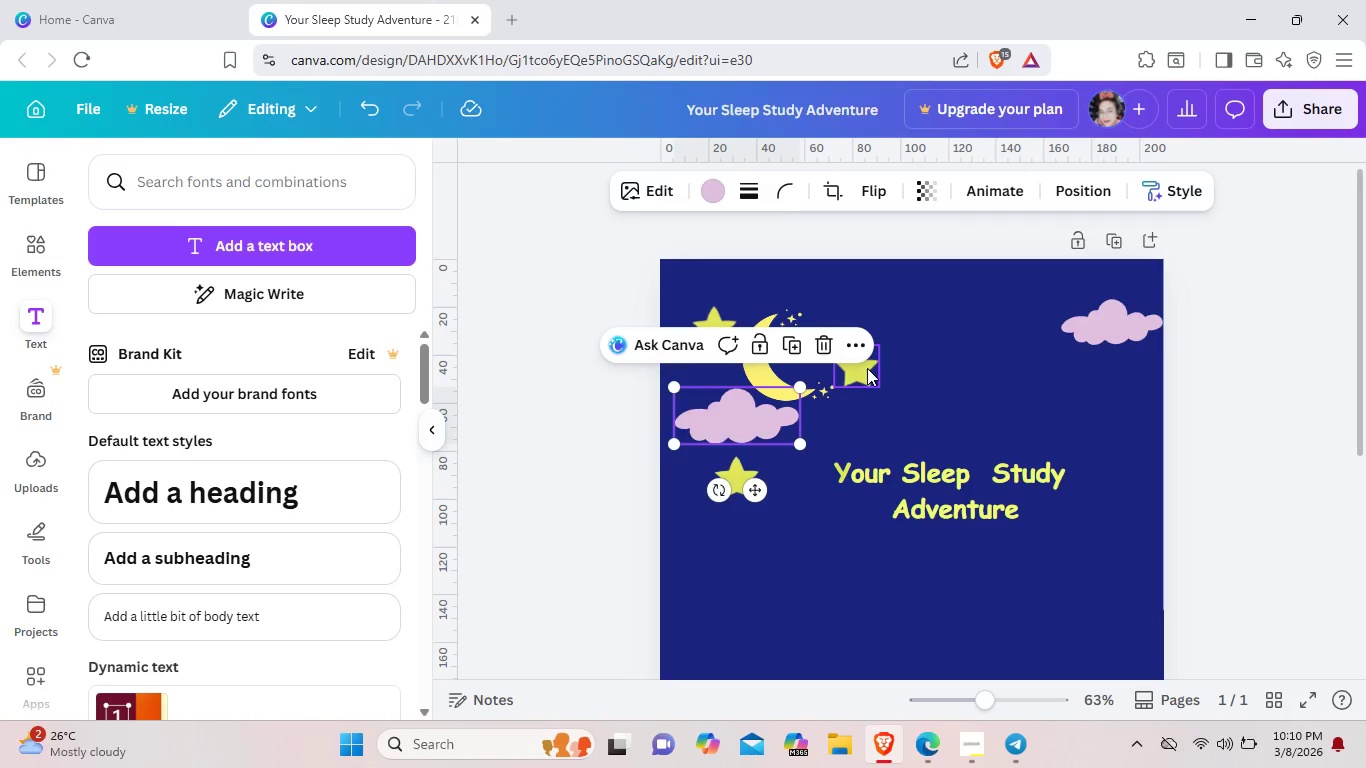 
left_click([867, 368])
 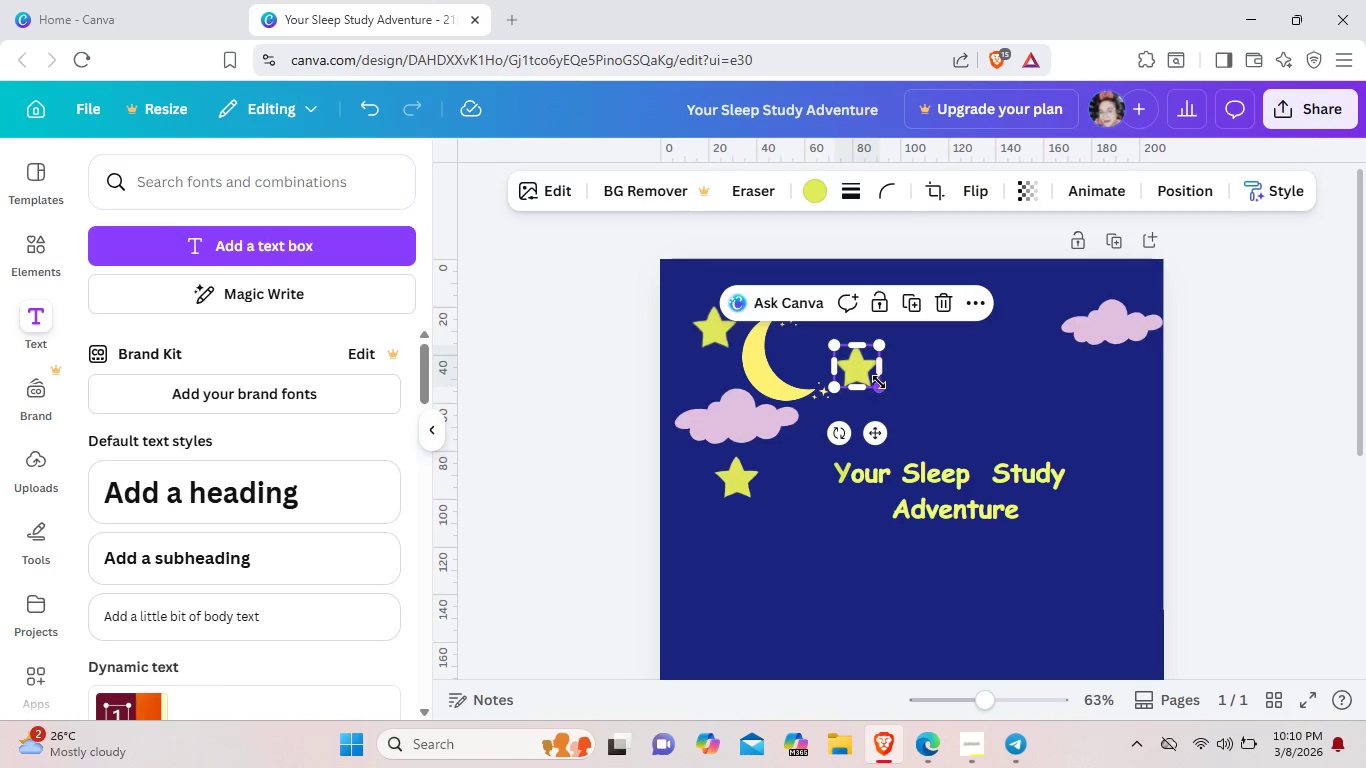 
left_click_drag(start_coordinate=[879, 382], to_coordinate=[871, 374])
 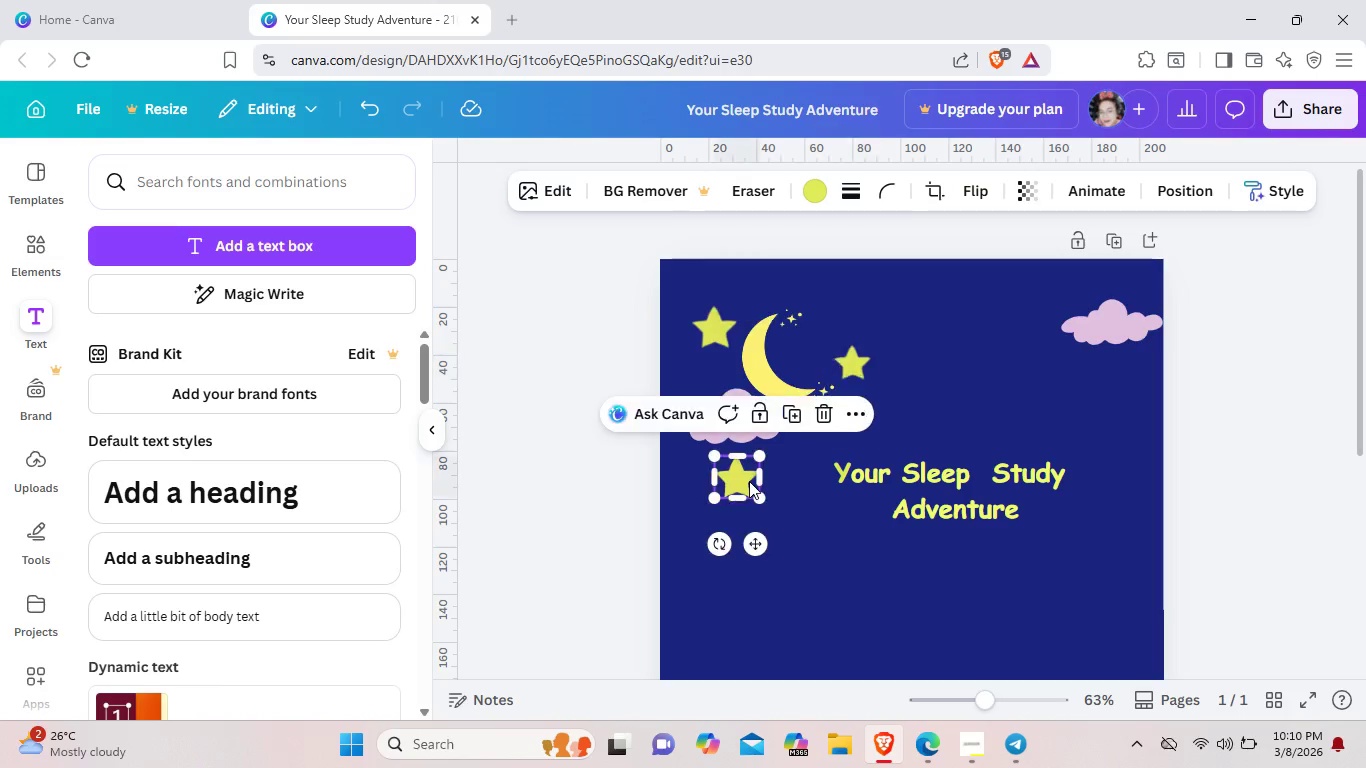 
left_click([749, 481])
 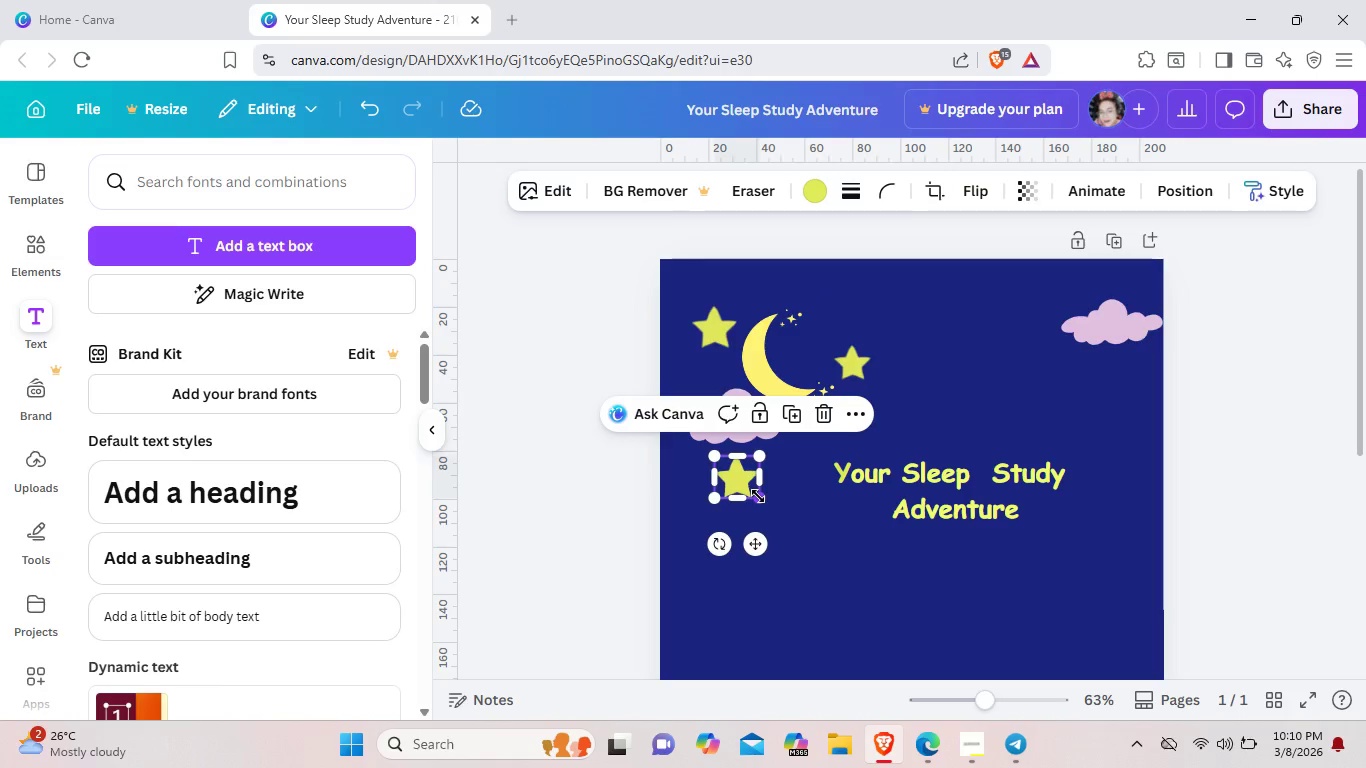 
left_click_drag(start_coordinate=[758, 496], to_coordinate=[750, 481])
 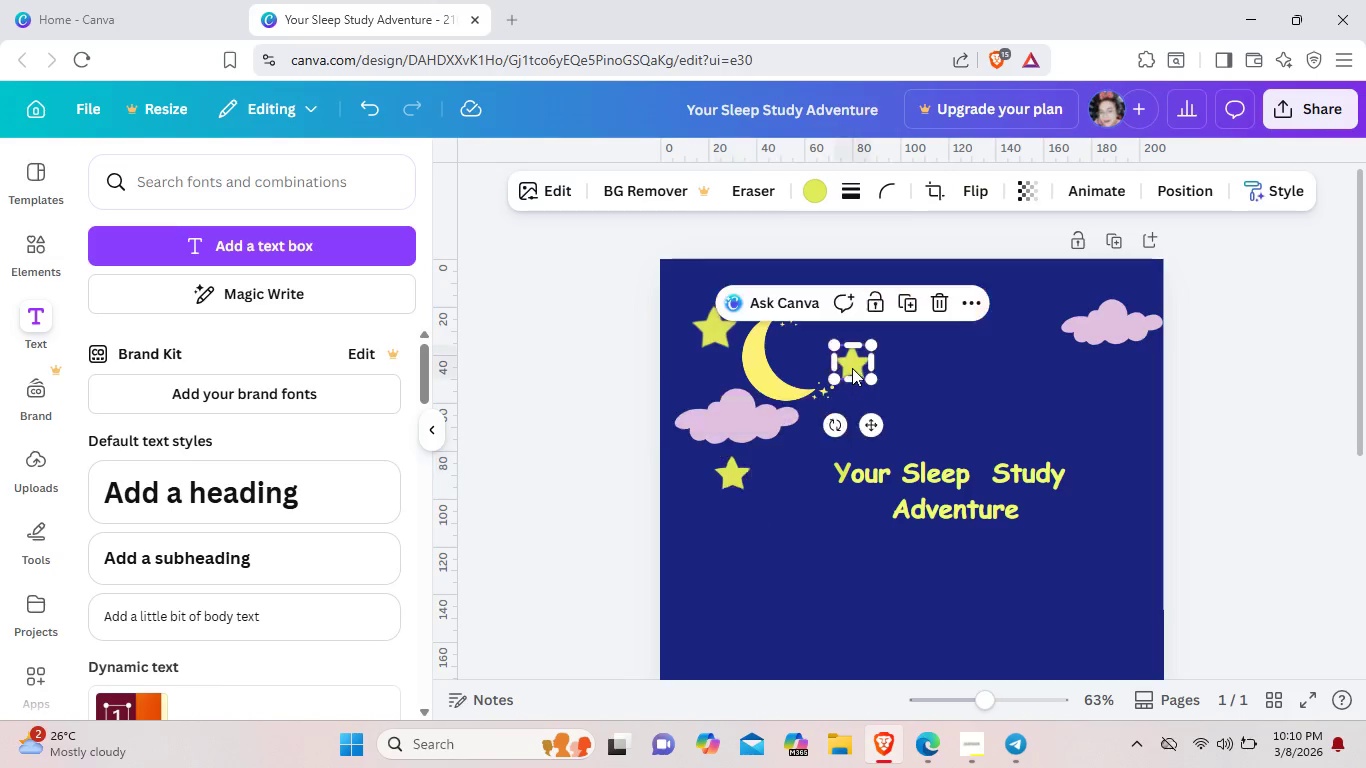 
left_click_drag(start_coordinate=[856, 368], to_coordinate=[842, 354])
 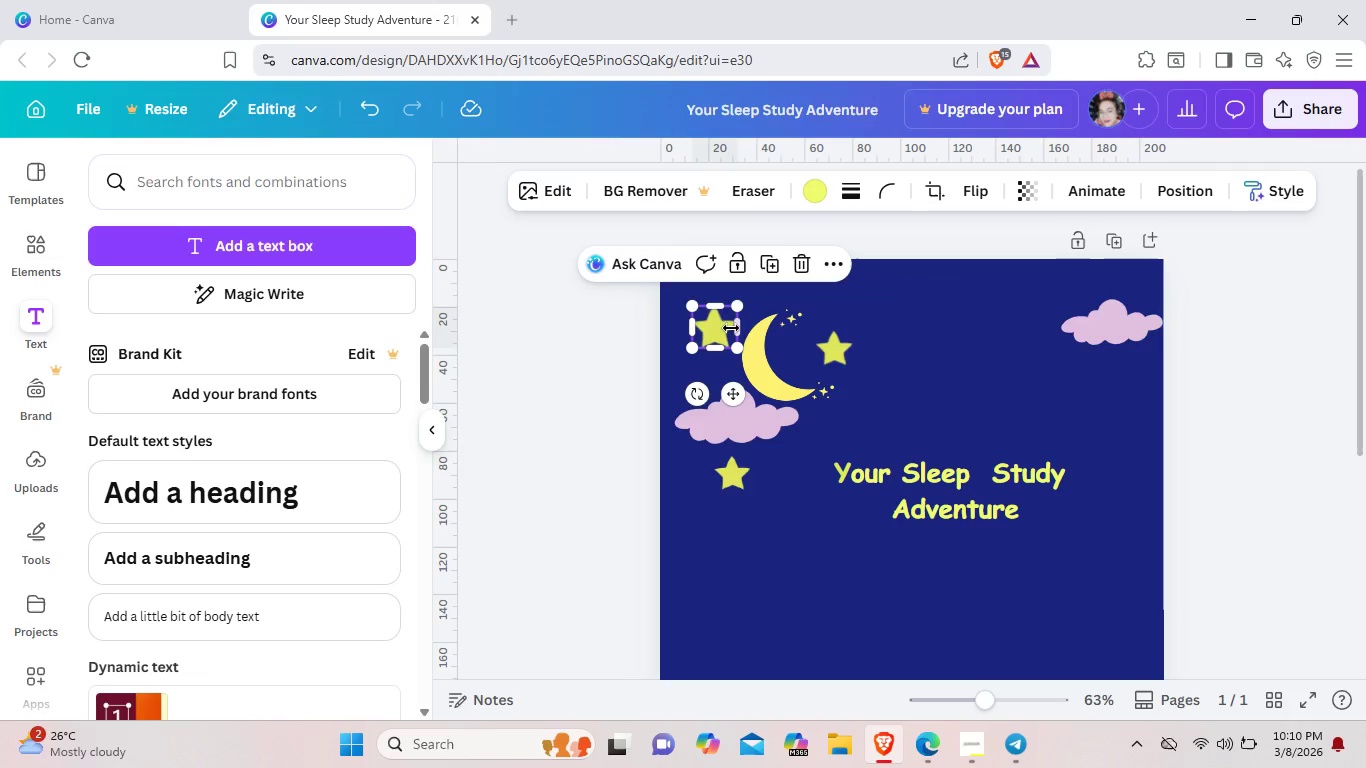 
left_click([731, 328])
 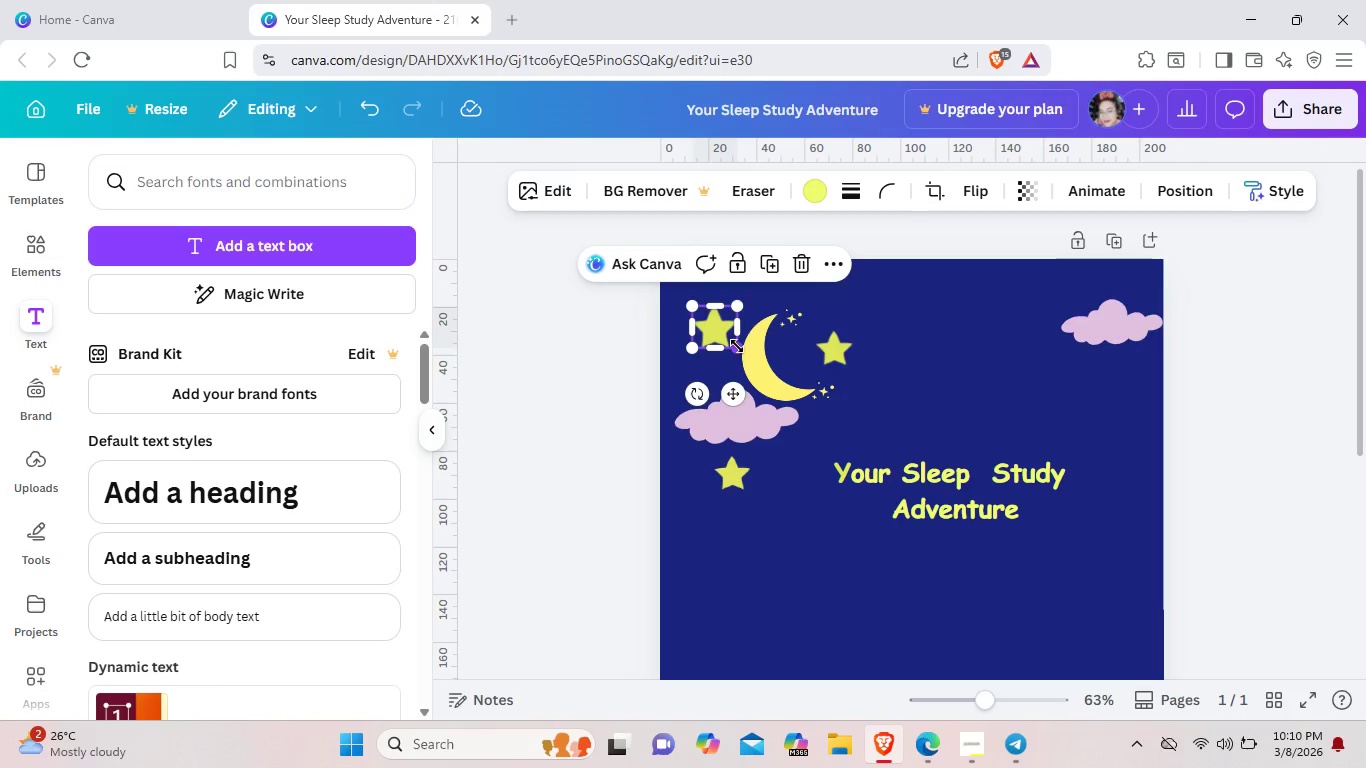 
left_click_drag(start_coordinate=[740, 347], to_coordinate=[731, 338])
 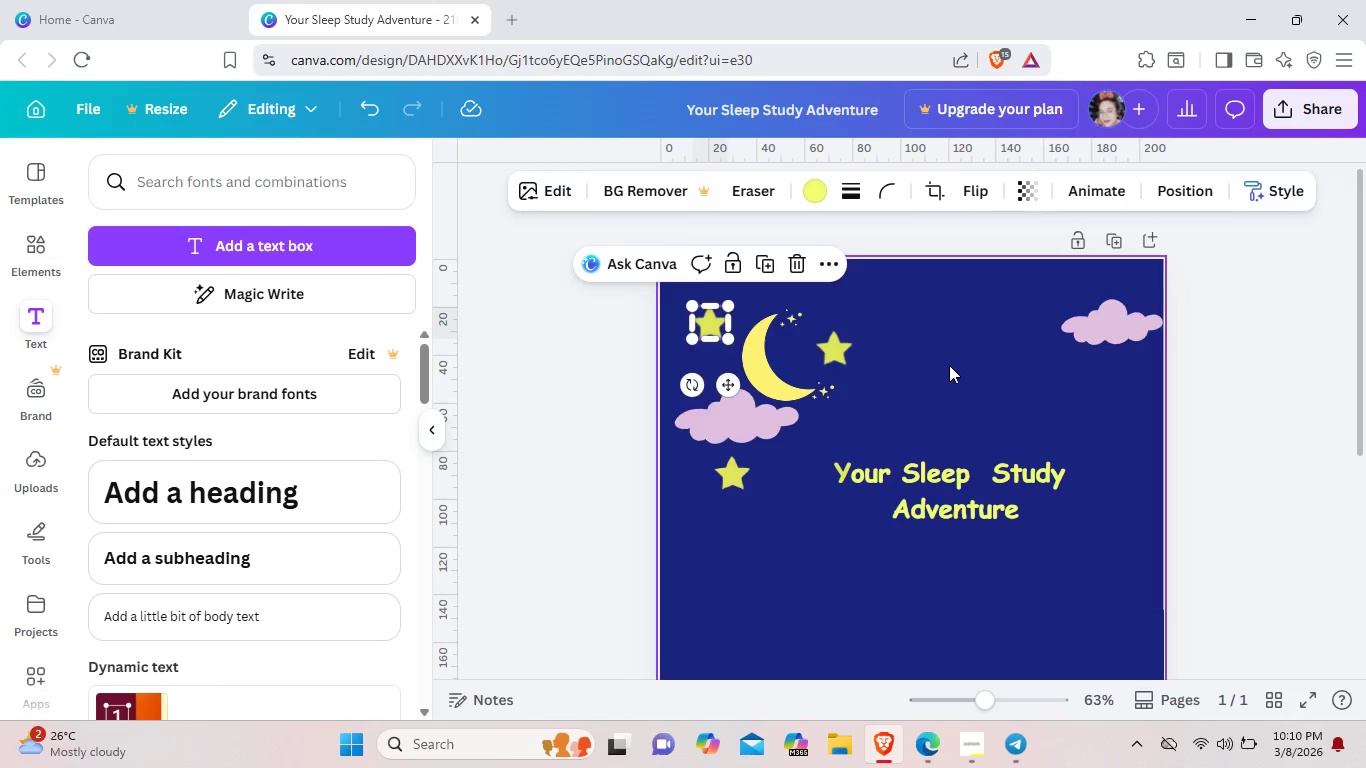 
left_click([949, 365])
 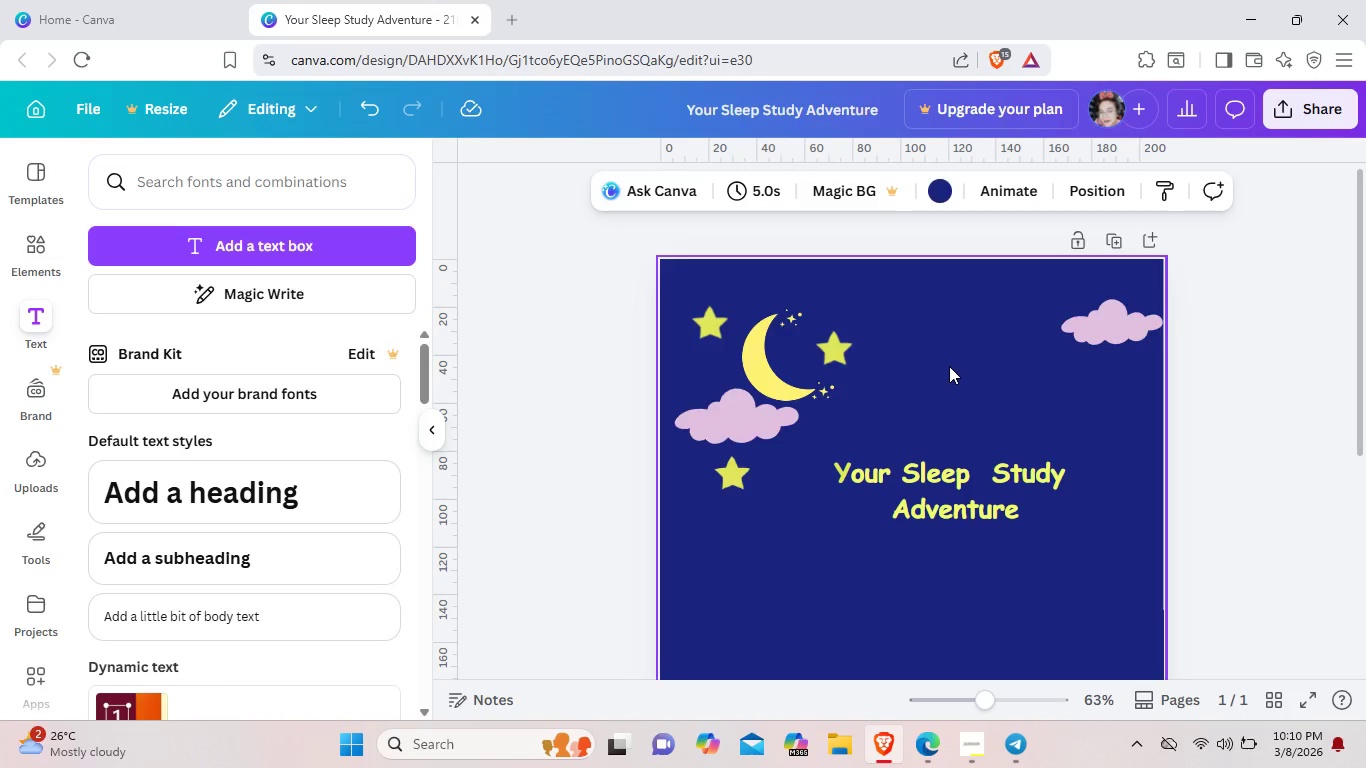 
left_click_drag(start_coordinate=[955, 514], to_coordinate=[960, 424])
 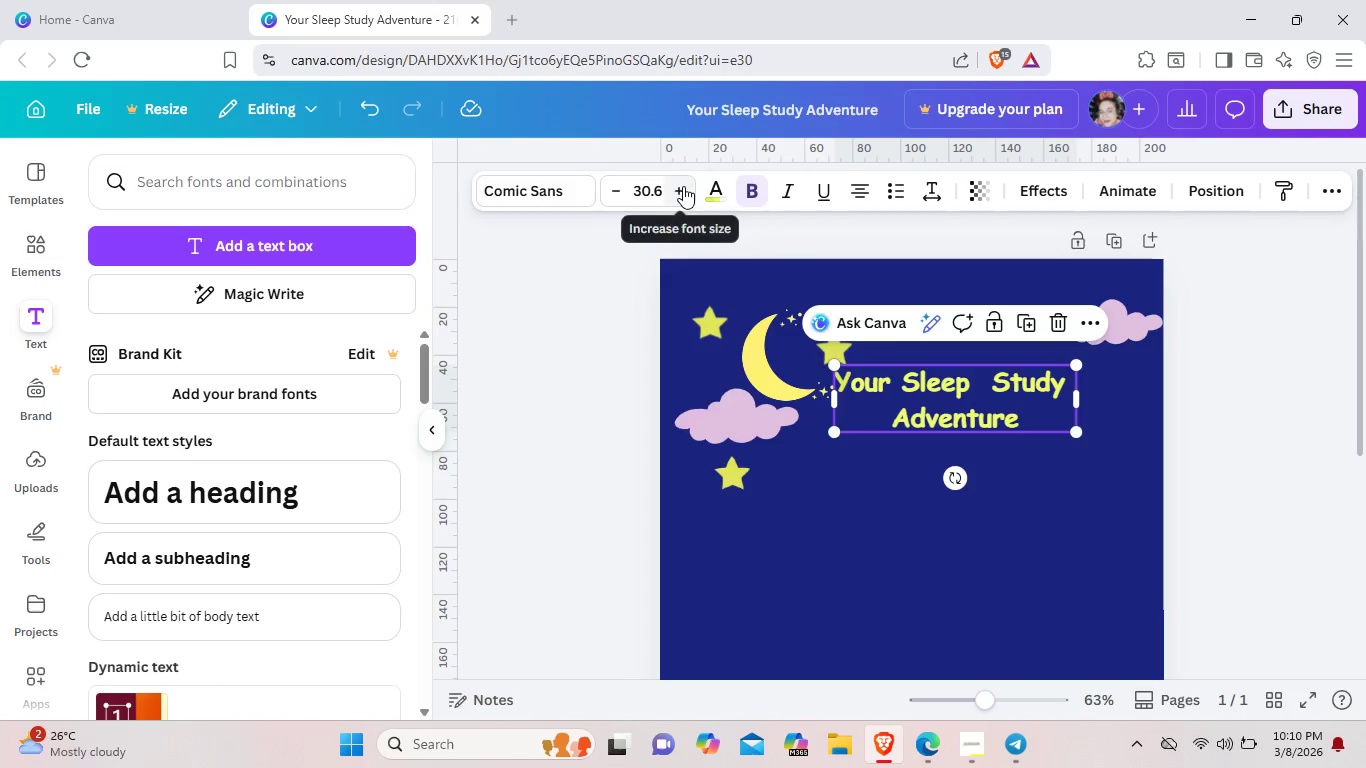 
double_click([683, 186])
 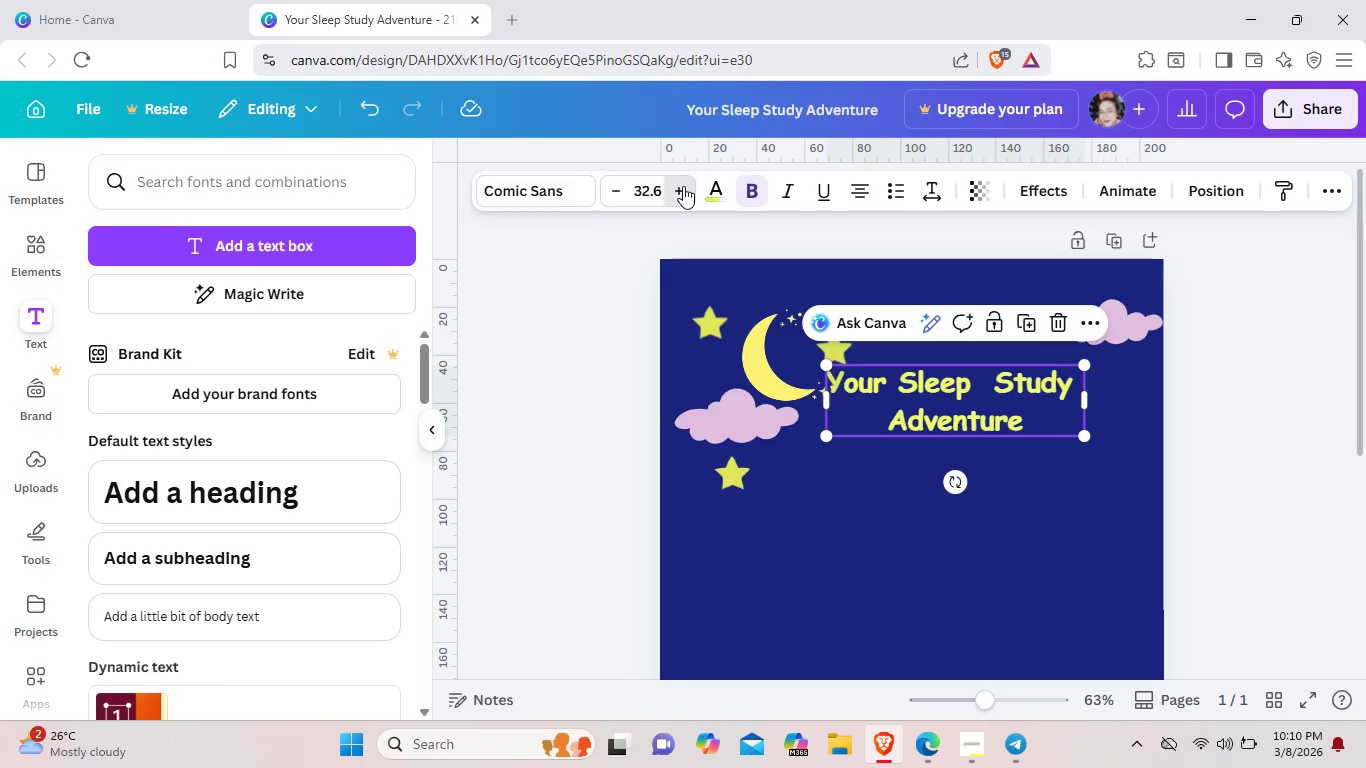 
triple_click([683, 186])
 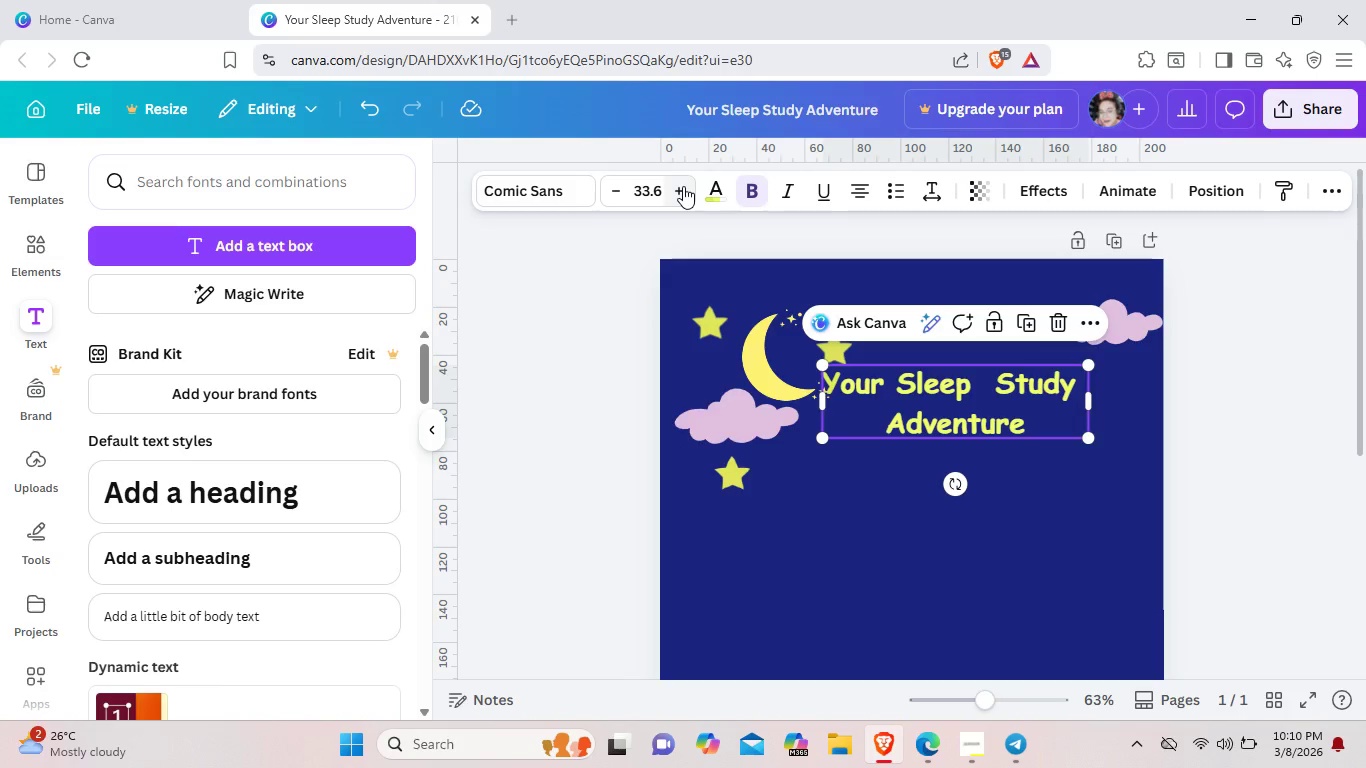 
triple_click([683, 186])
 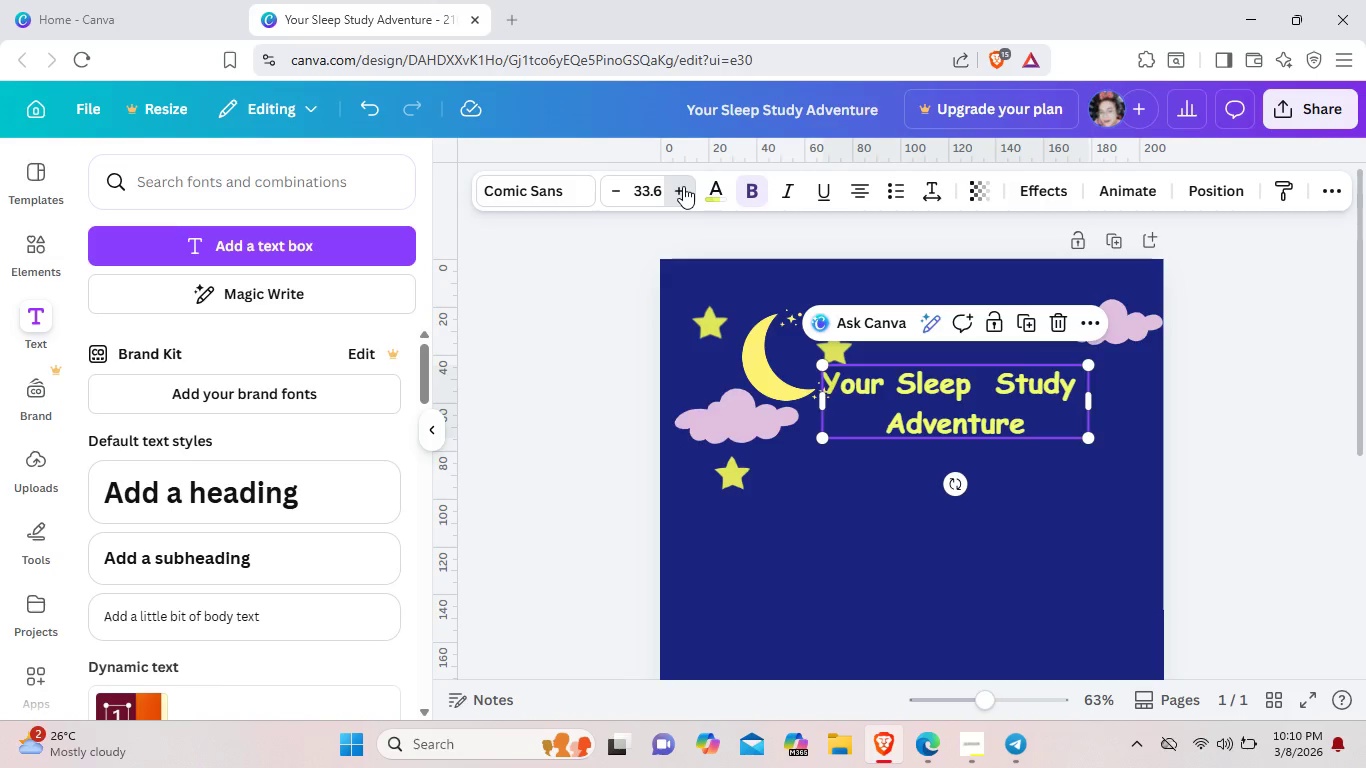 
triple_click([683, 186])
 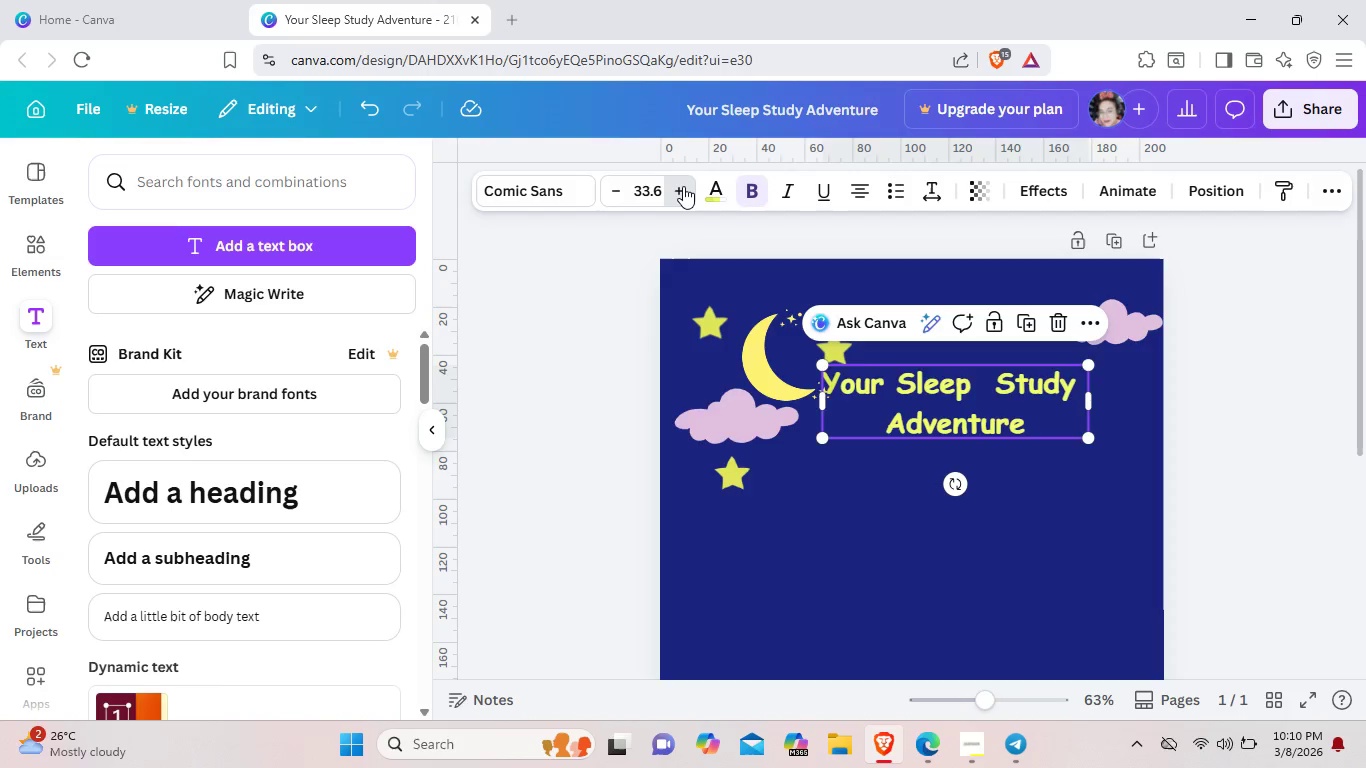 
triple_click([683, 186])
 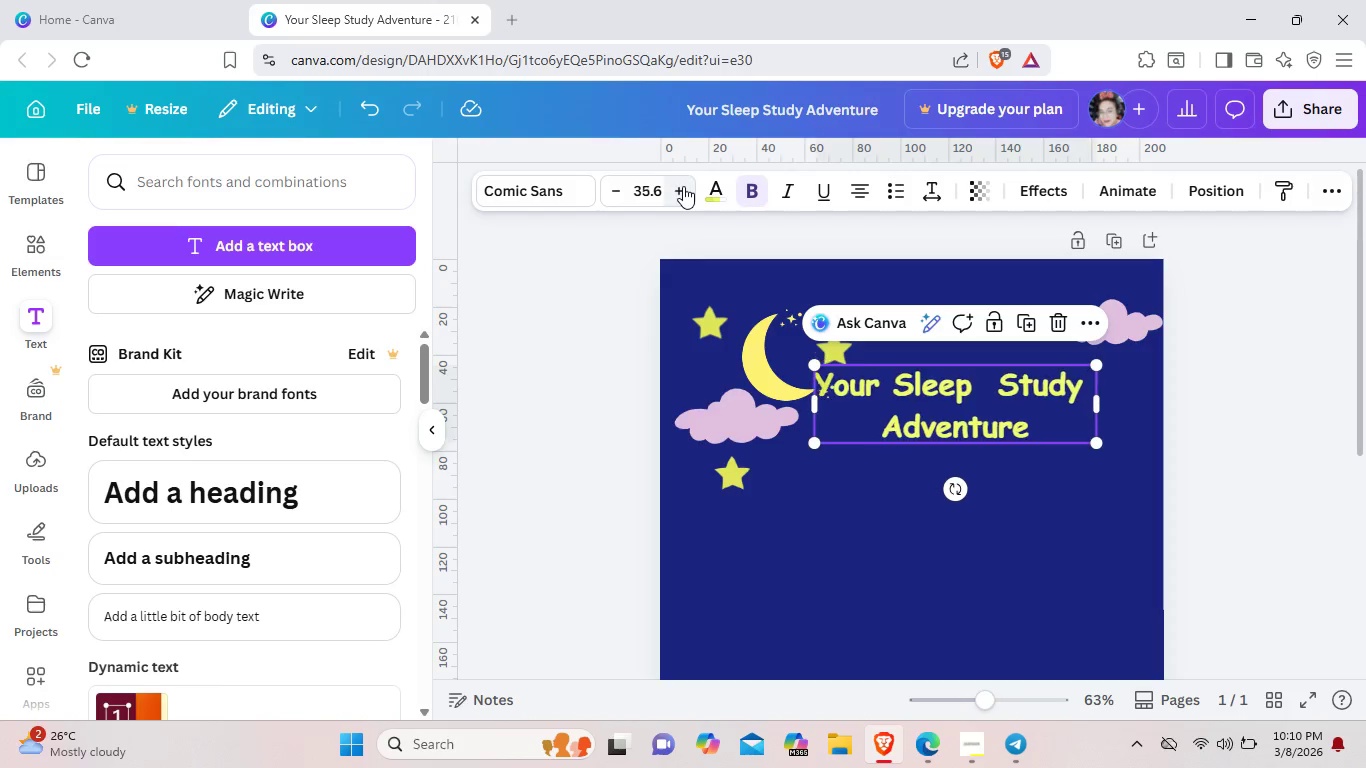 
triple_click([683, 186])
 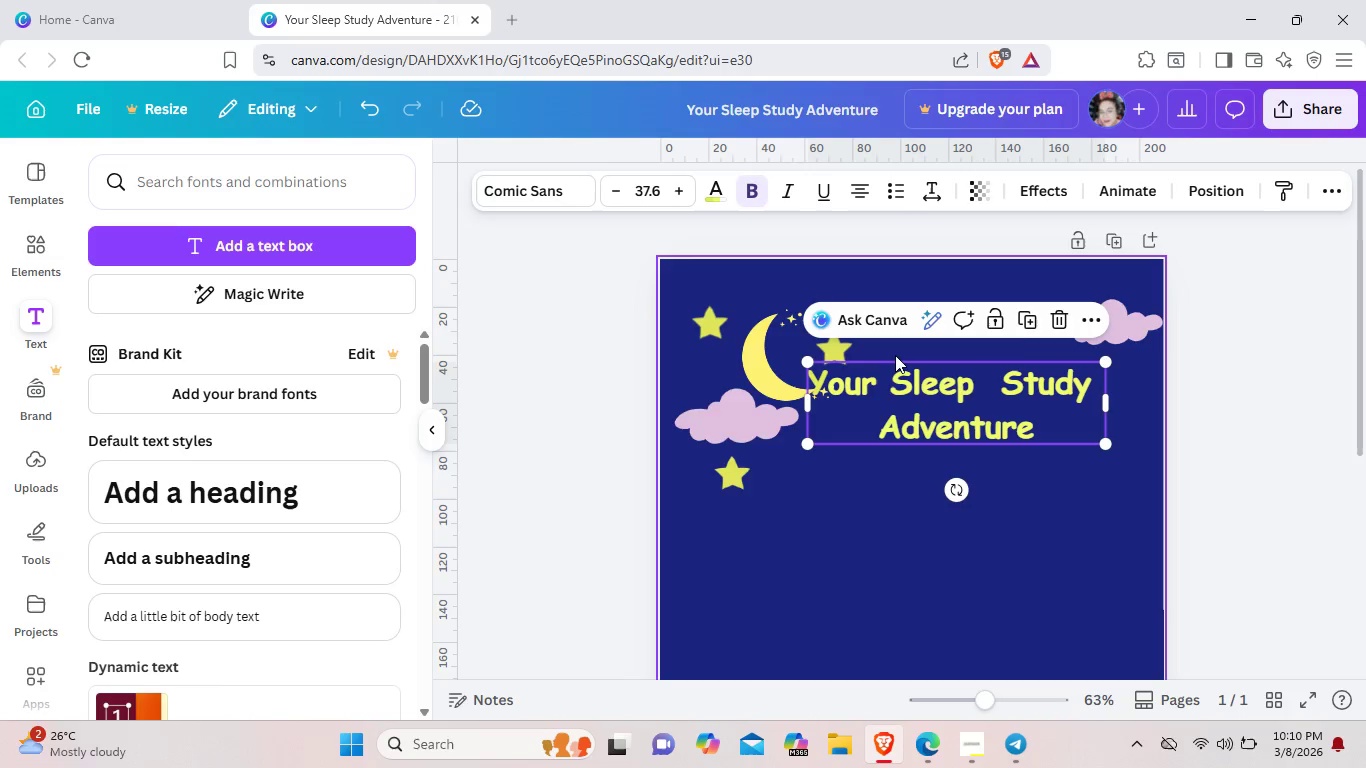 
wait(5.58)
 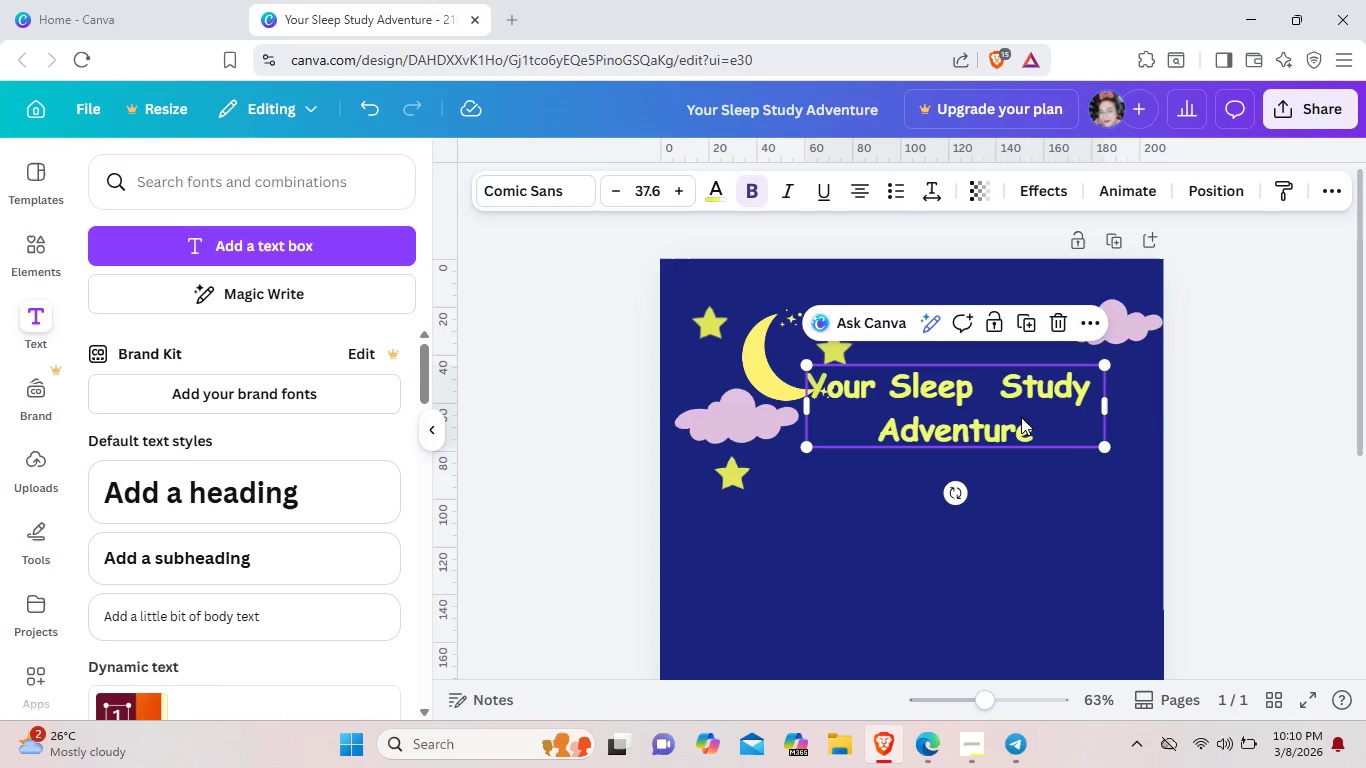 
left_click_drag(start_coordinate=[761, 356], to_coordinate=[755, 355])
 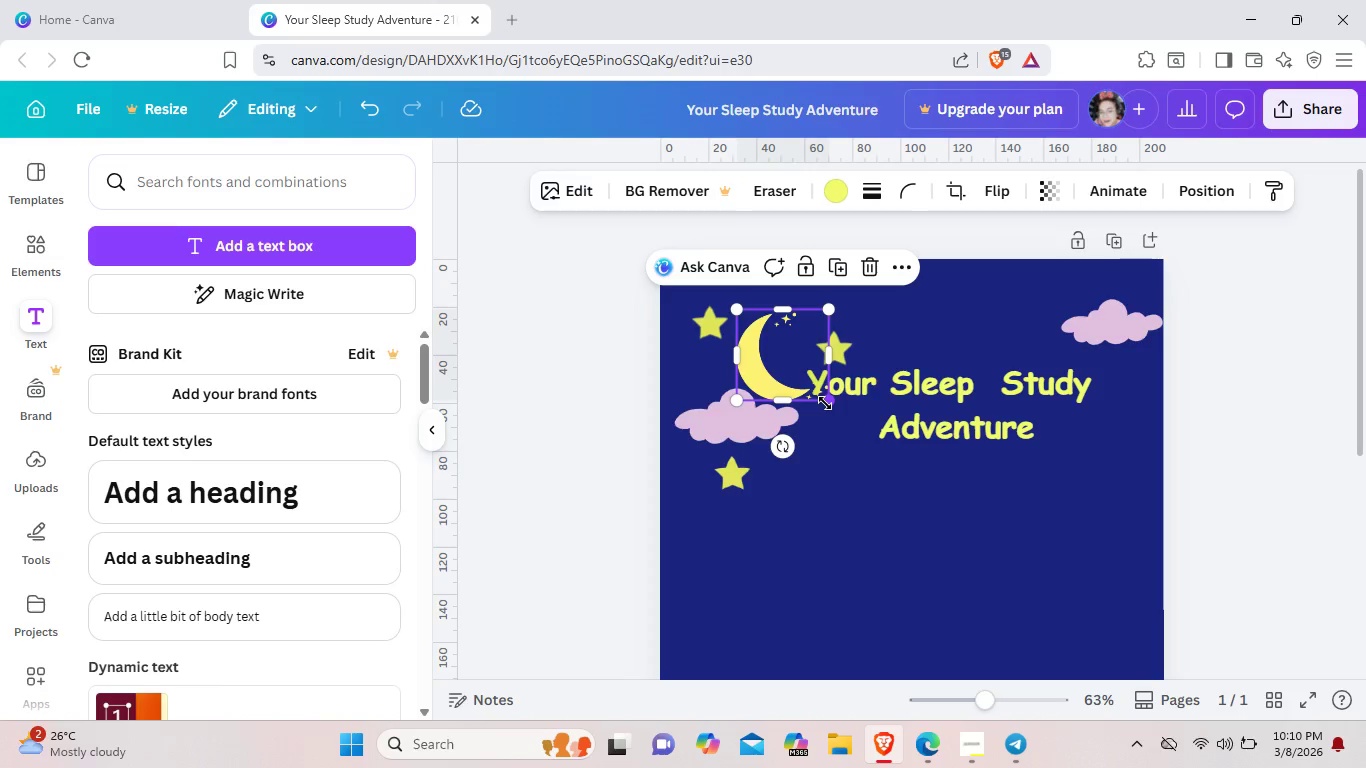 
left_click_drag(start_coordinate=[825, 403], to_coordinate=[819, 396])
 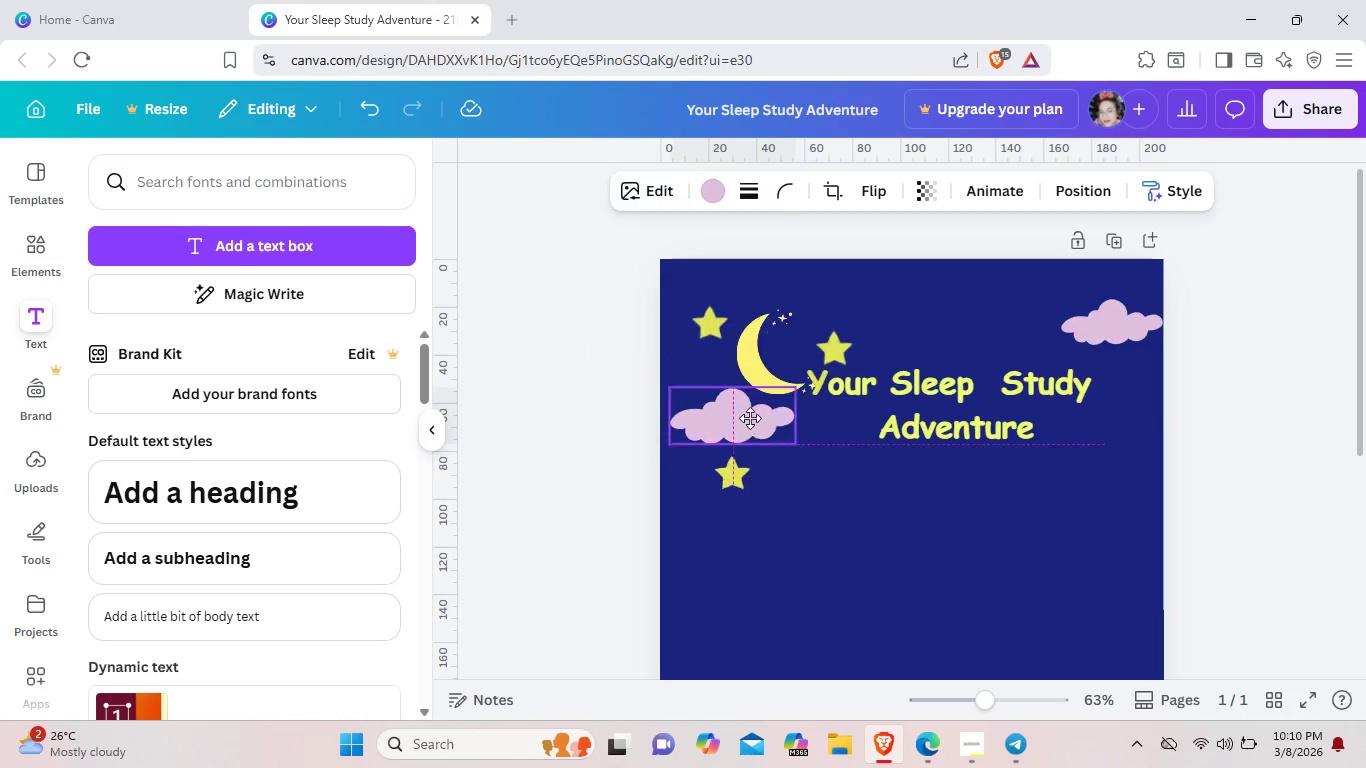 
left_click_drag(start_coordinate=[757, 420], to_coordinate=[751, 417])
 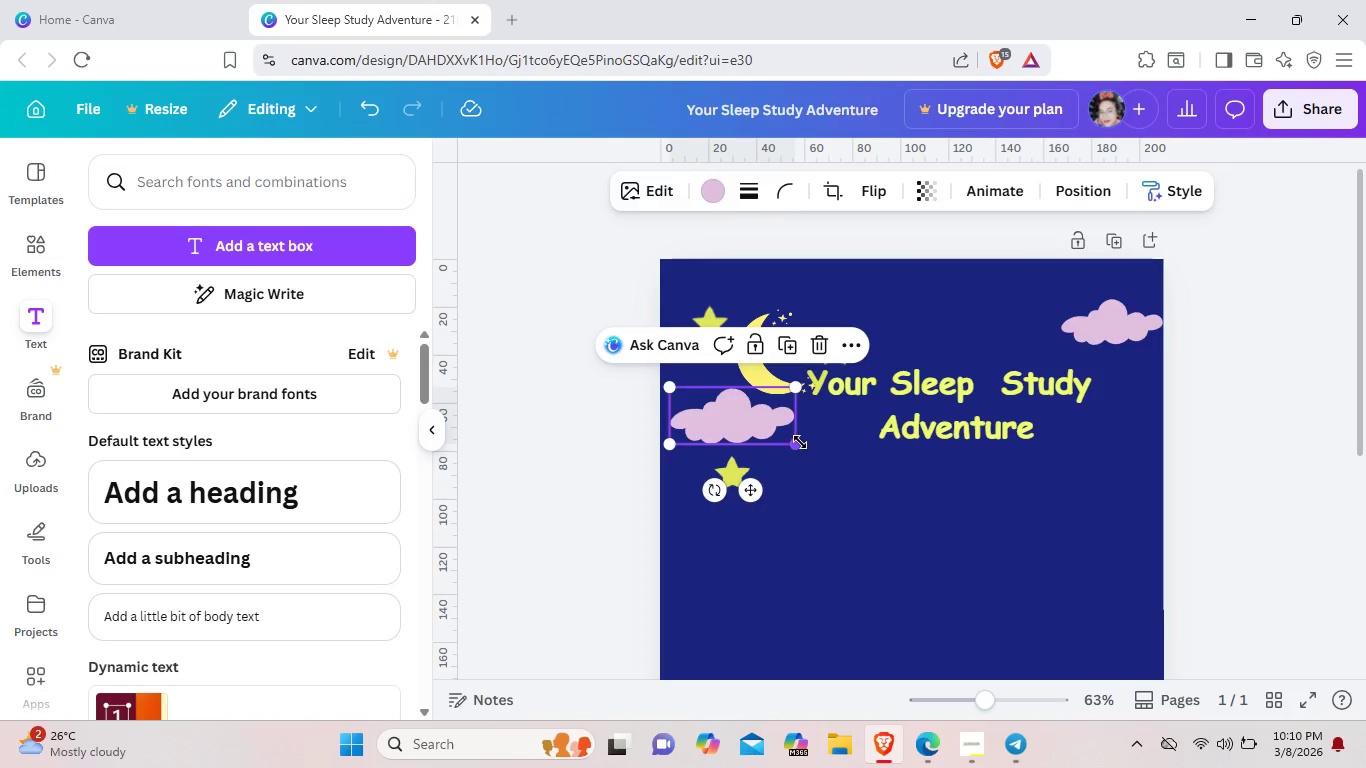 
left_click_drag(start_coordinate=[801, 443], to_coordinate=[789, 432])
 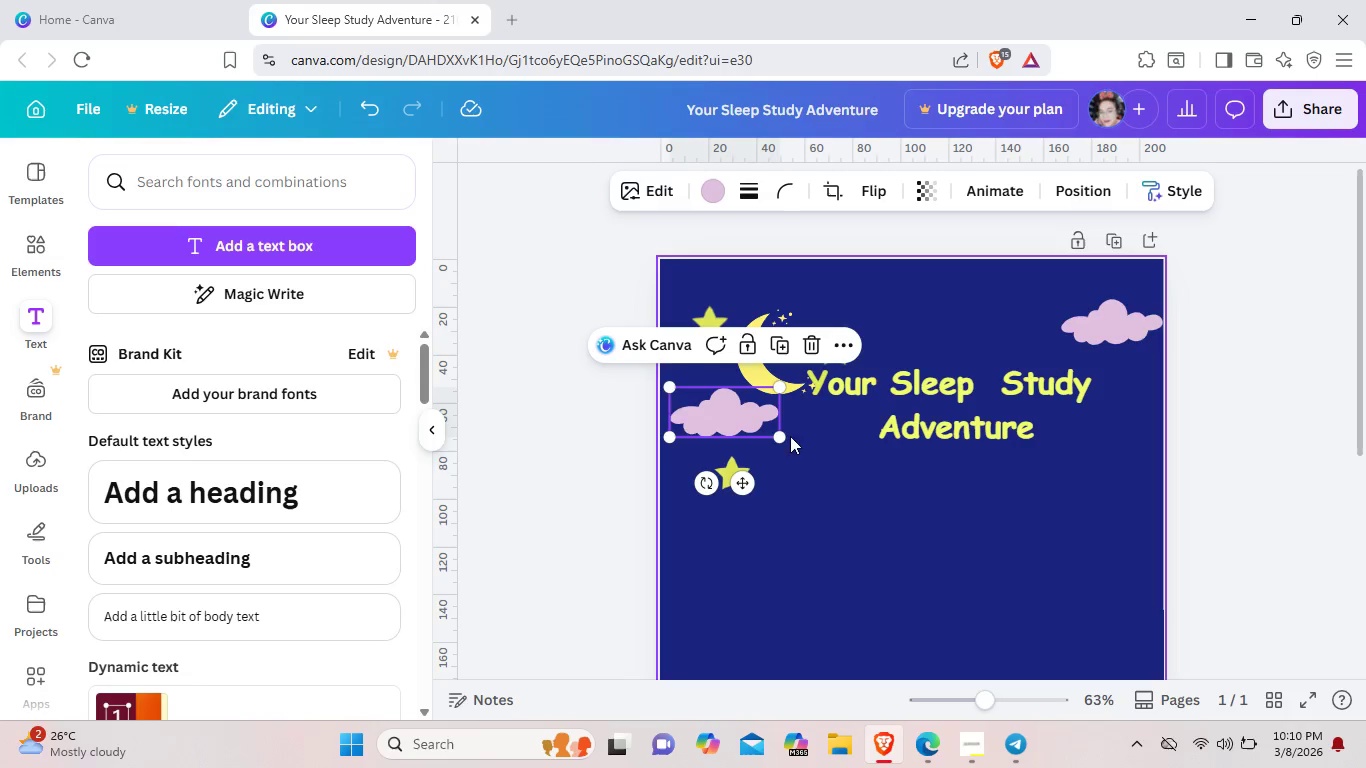 
left_click_drag(start_coordinate=[777, 430], to_coordinate=[772, 429])
 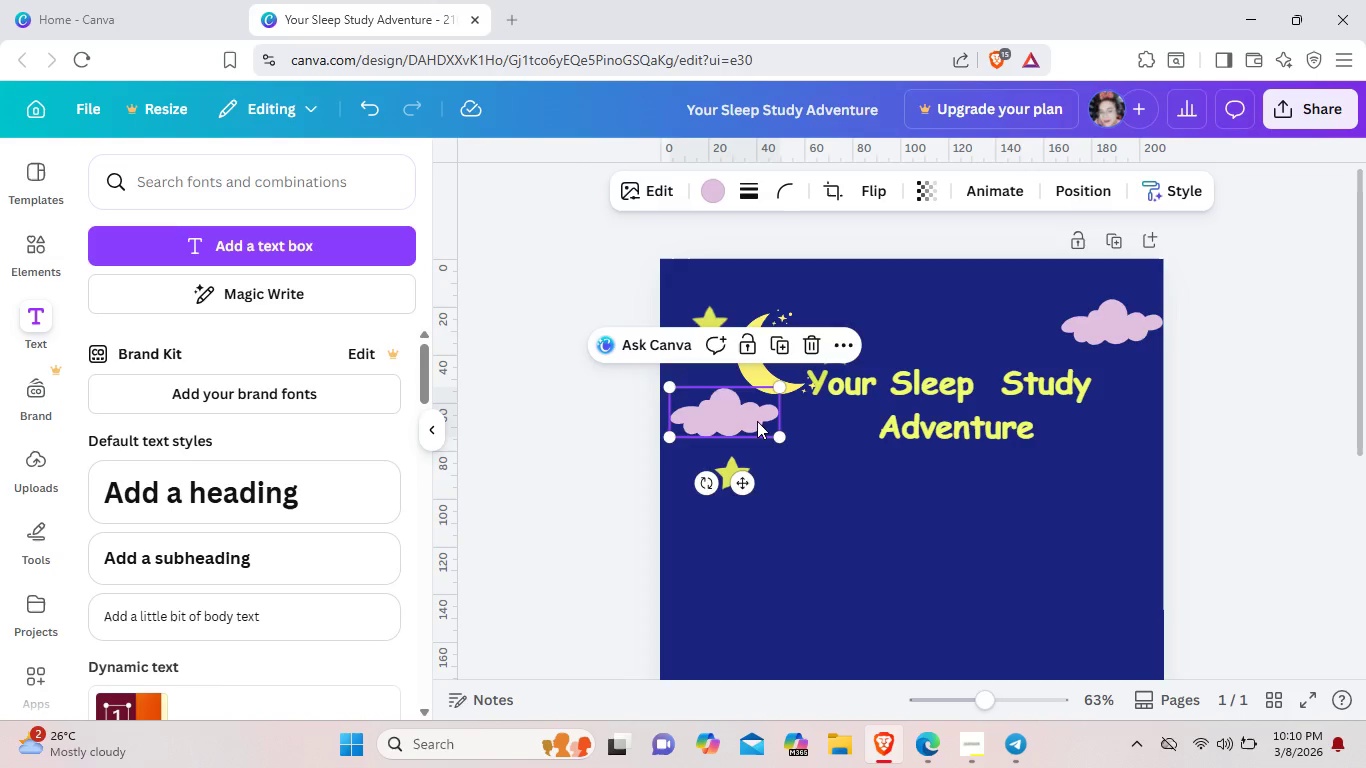 
left_click_drag(start_coordinate=[752, 419], to_coordinate=[763, 416])
 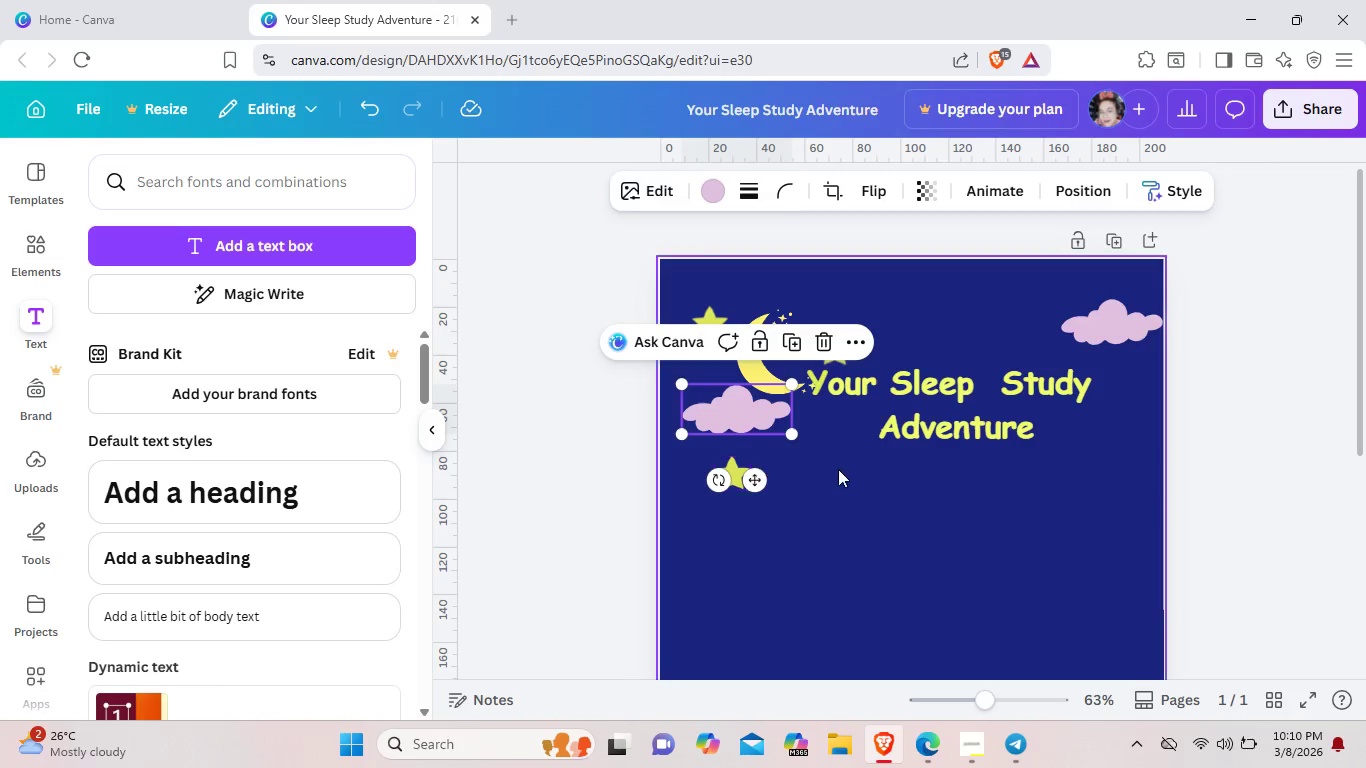 
left_click([849, 474])
 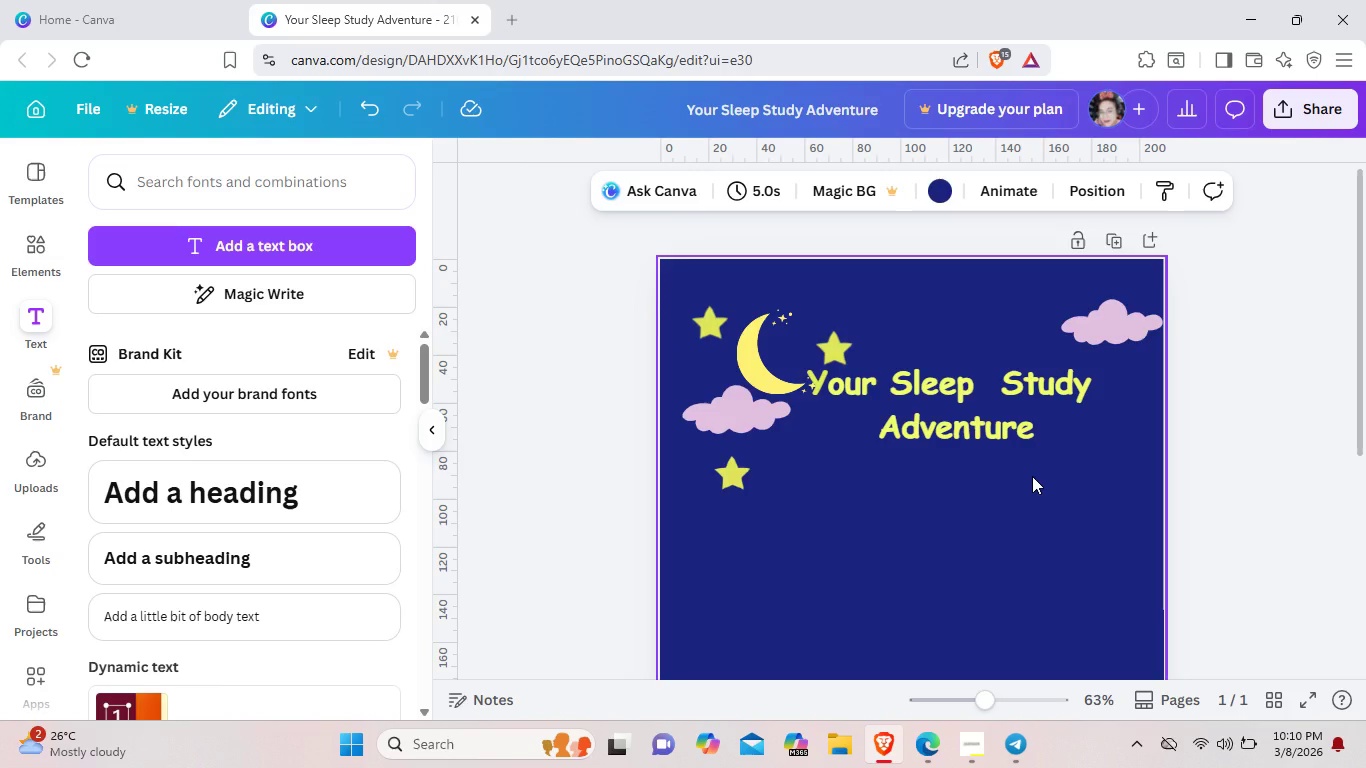 
scroll: coordinate [1030, 479], scroll_direction: down, amount: 1.0
 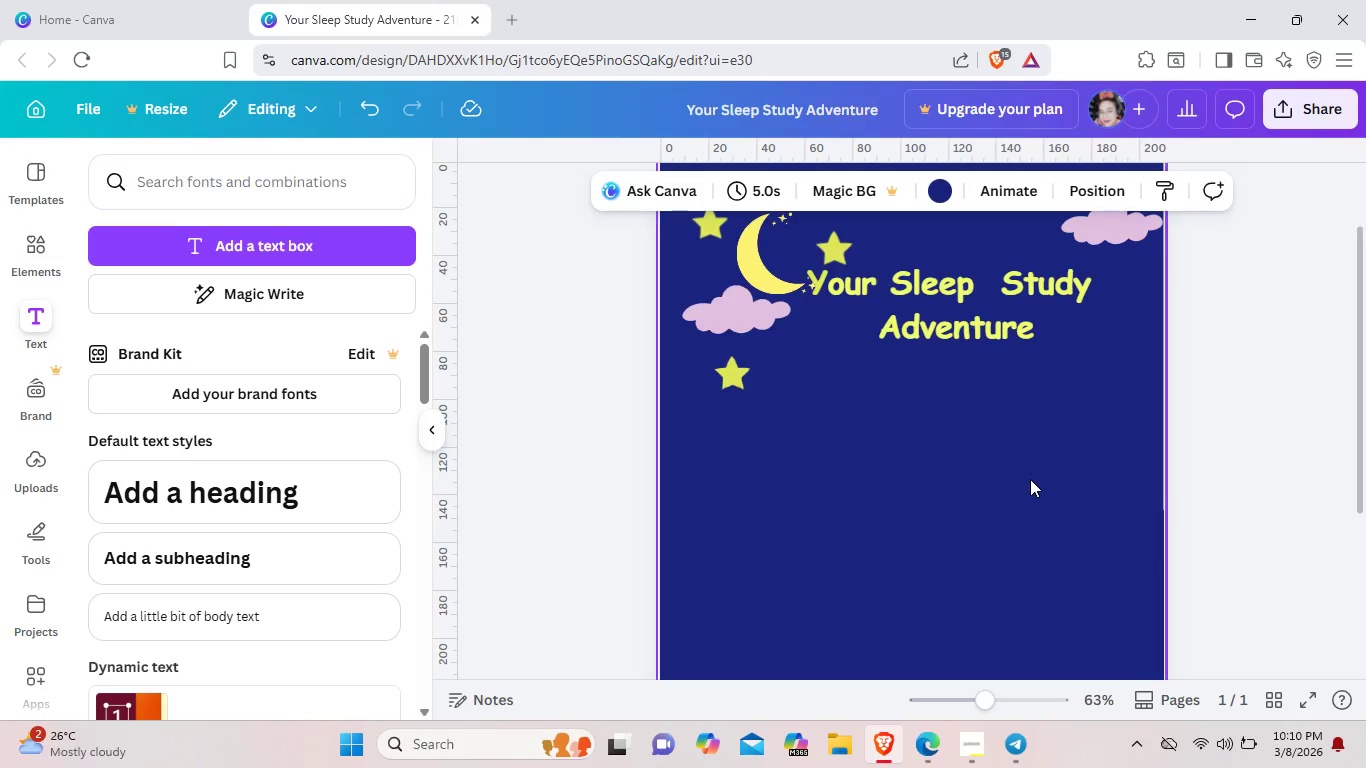 
hold_key(key=ControlLeft, duration=0.34)
 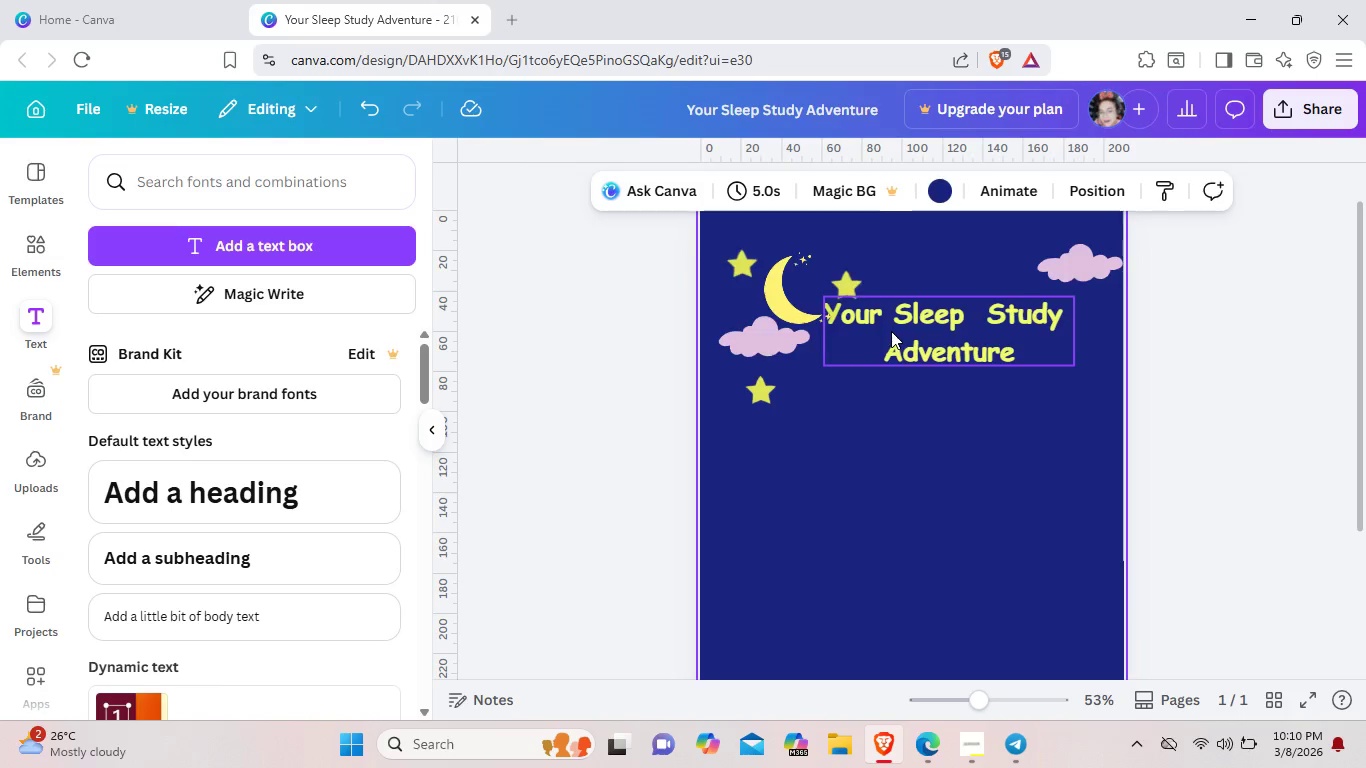 
scroll: coordinate [891, 331], scroll_direction: up, amount: 1.0
 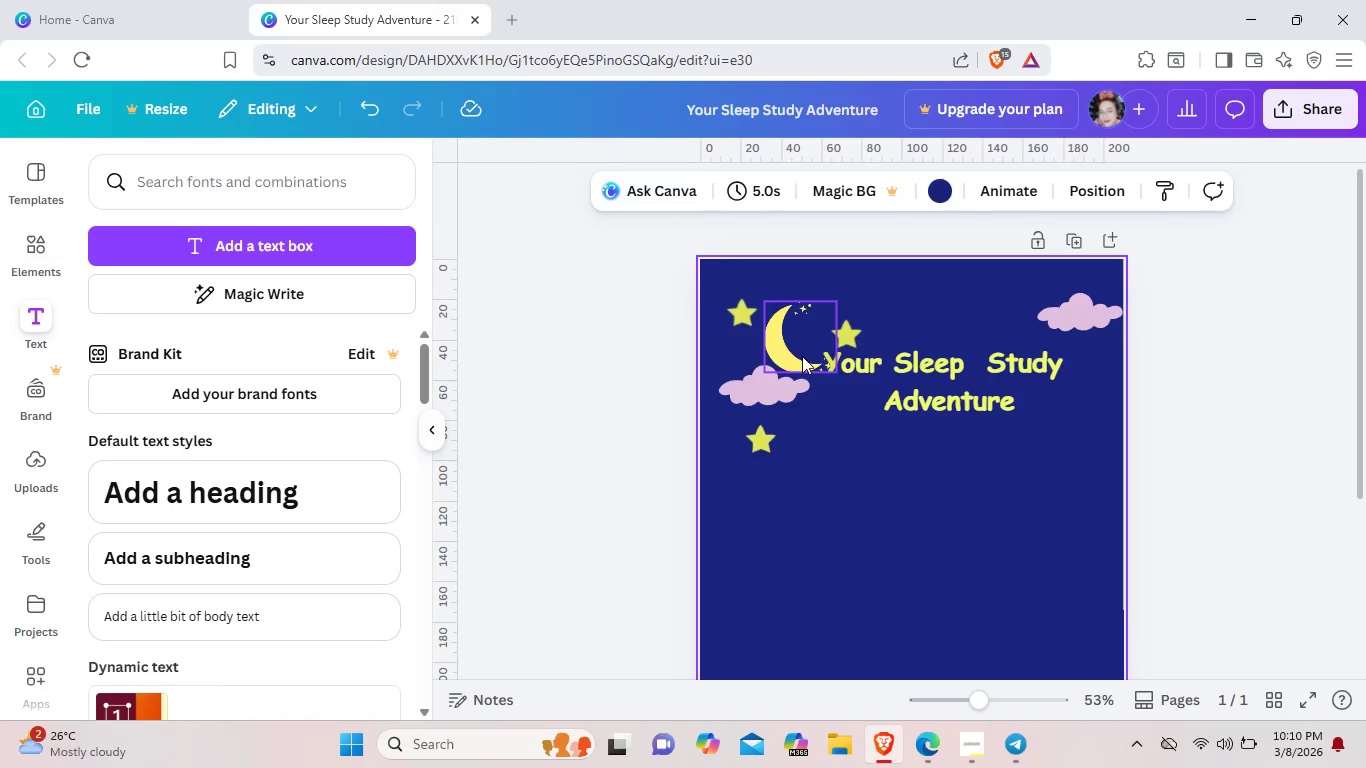 
left_click_drag(start_coordinate=[802, 356], to_coordinate=[797, 353])
 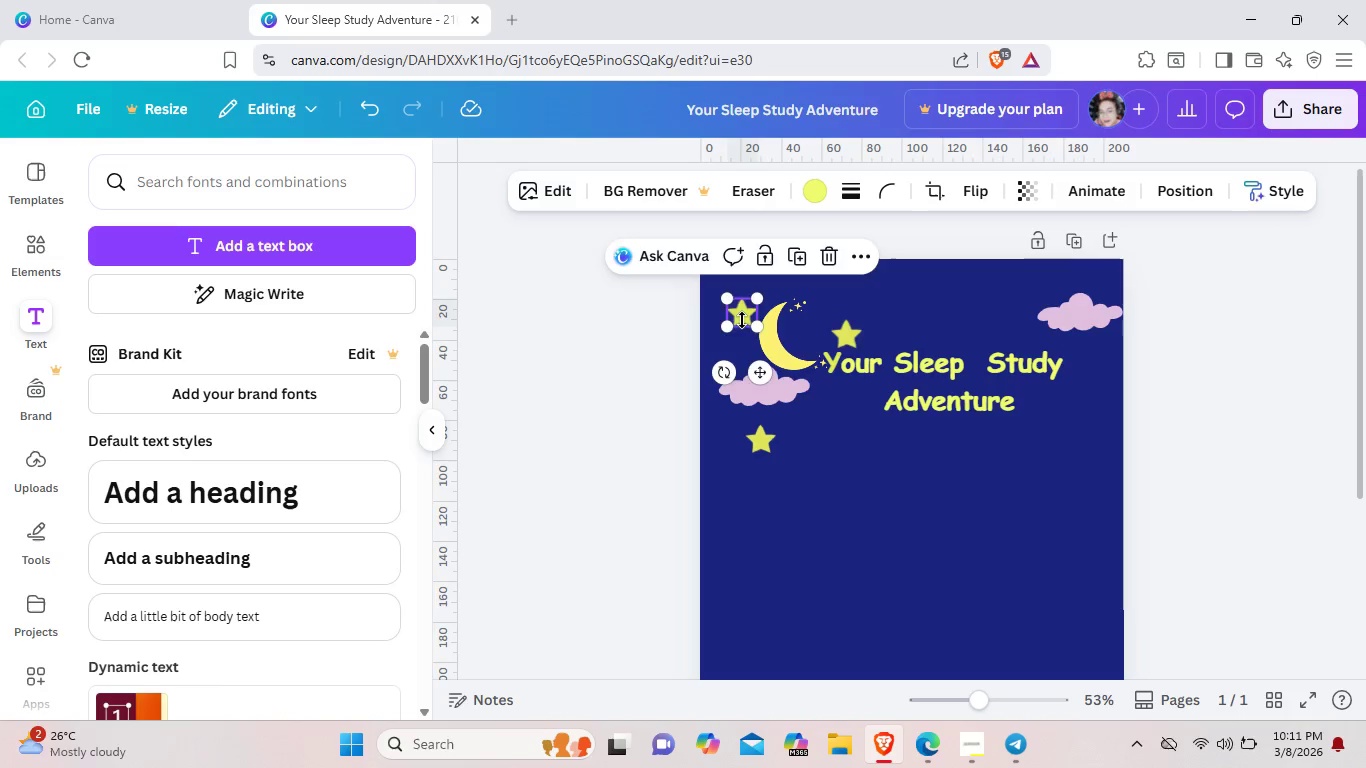 
left_click_drag(start_coordinate=[744, 321], to_coordinate=[736, 315])
 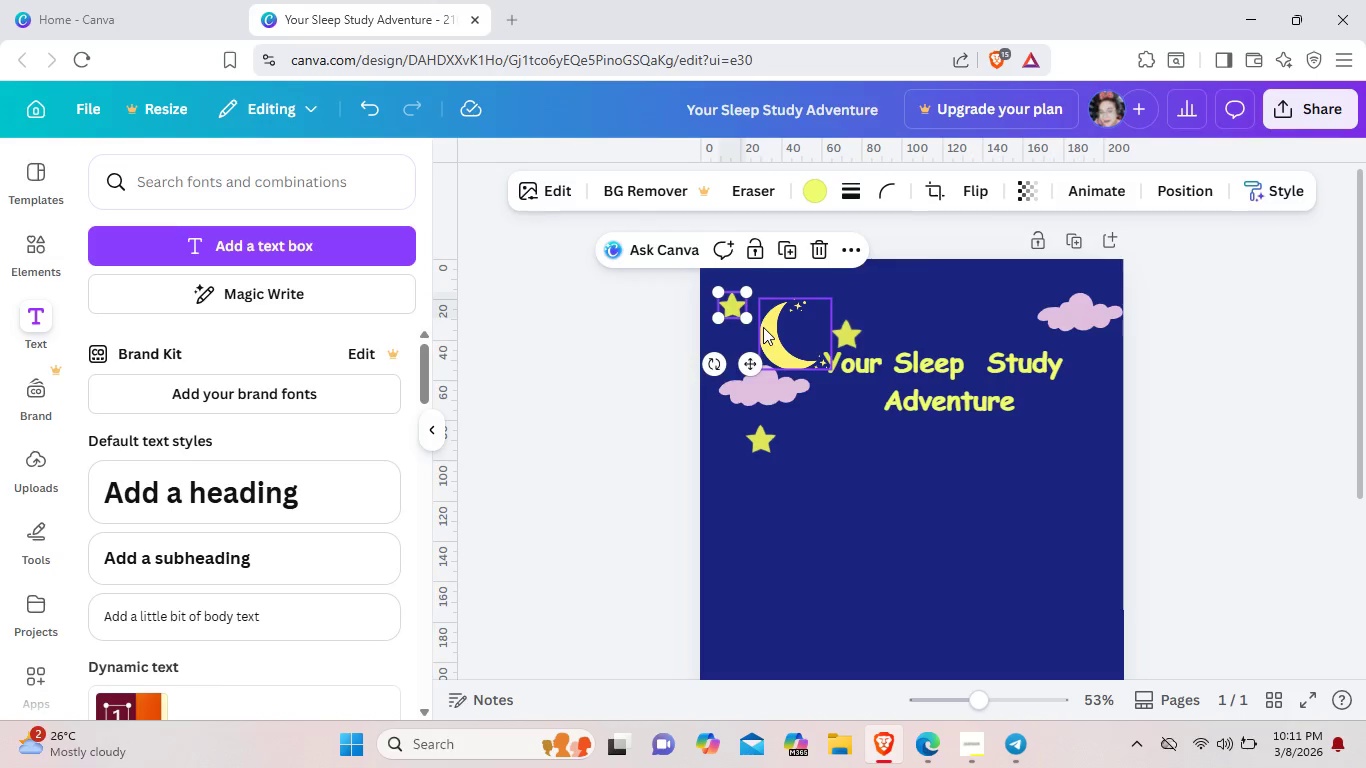 
left_click_drag(start_coordinate=[763, 327], to_coordinate=[758, 311])
 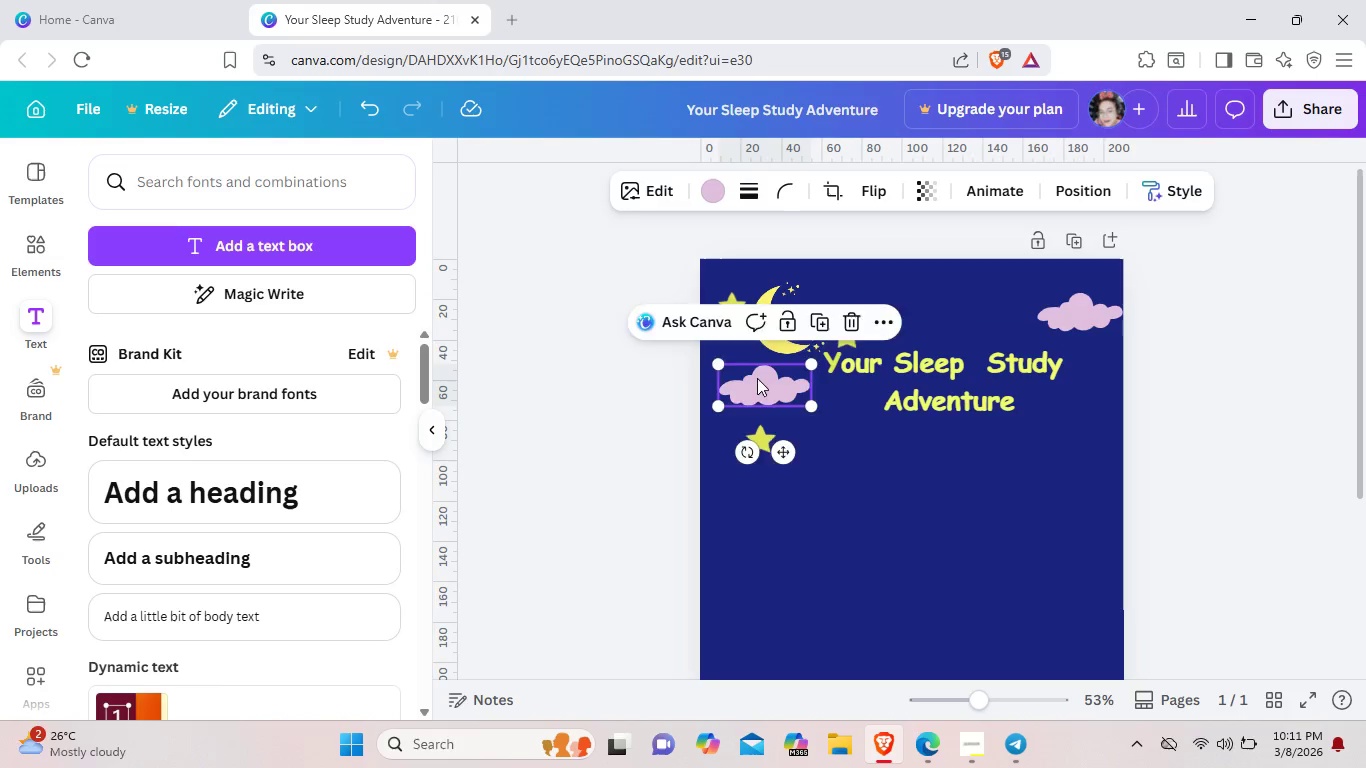 
left_click_drag(start_coordinate=[762, 381], to_coordinate=[757, 368])
 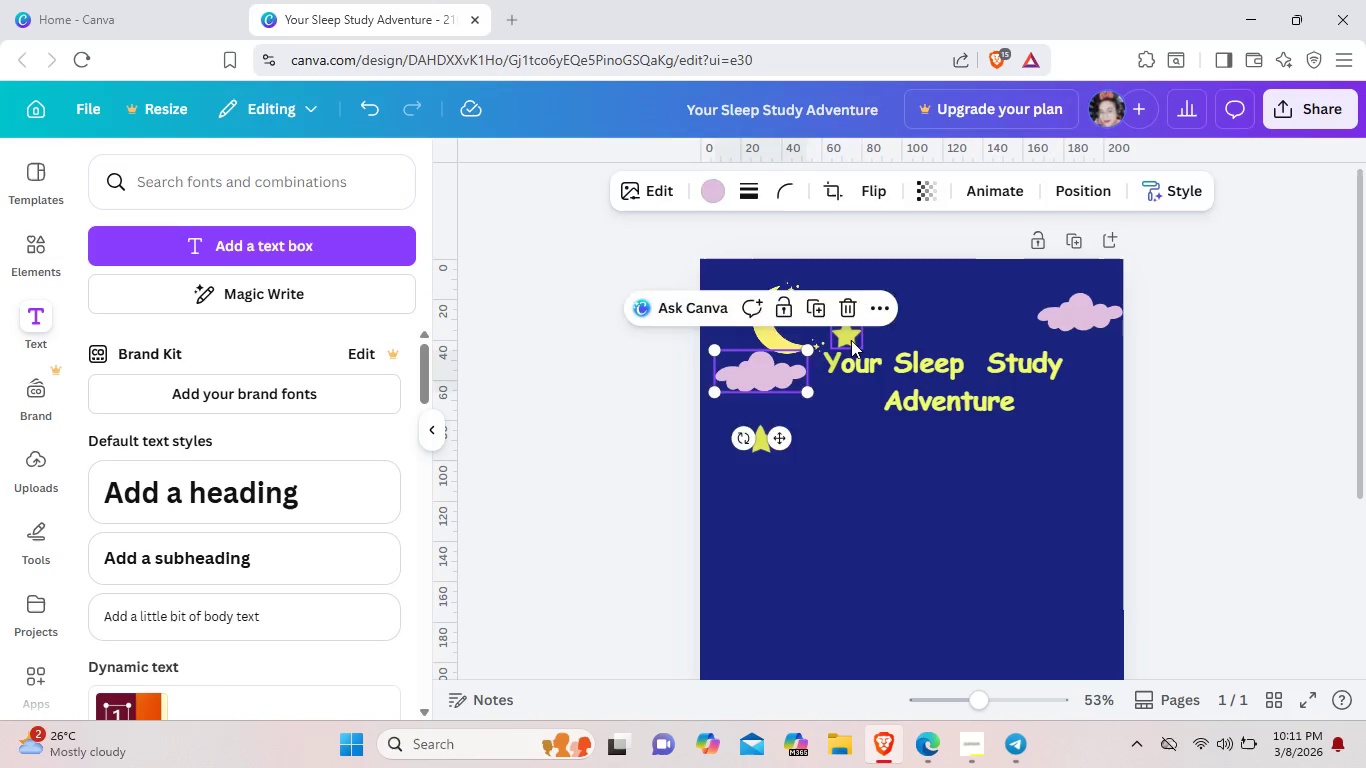 
left_click_drag(start_coordinate=[851, 340], to_coordinate=[827, 318])
 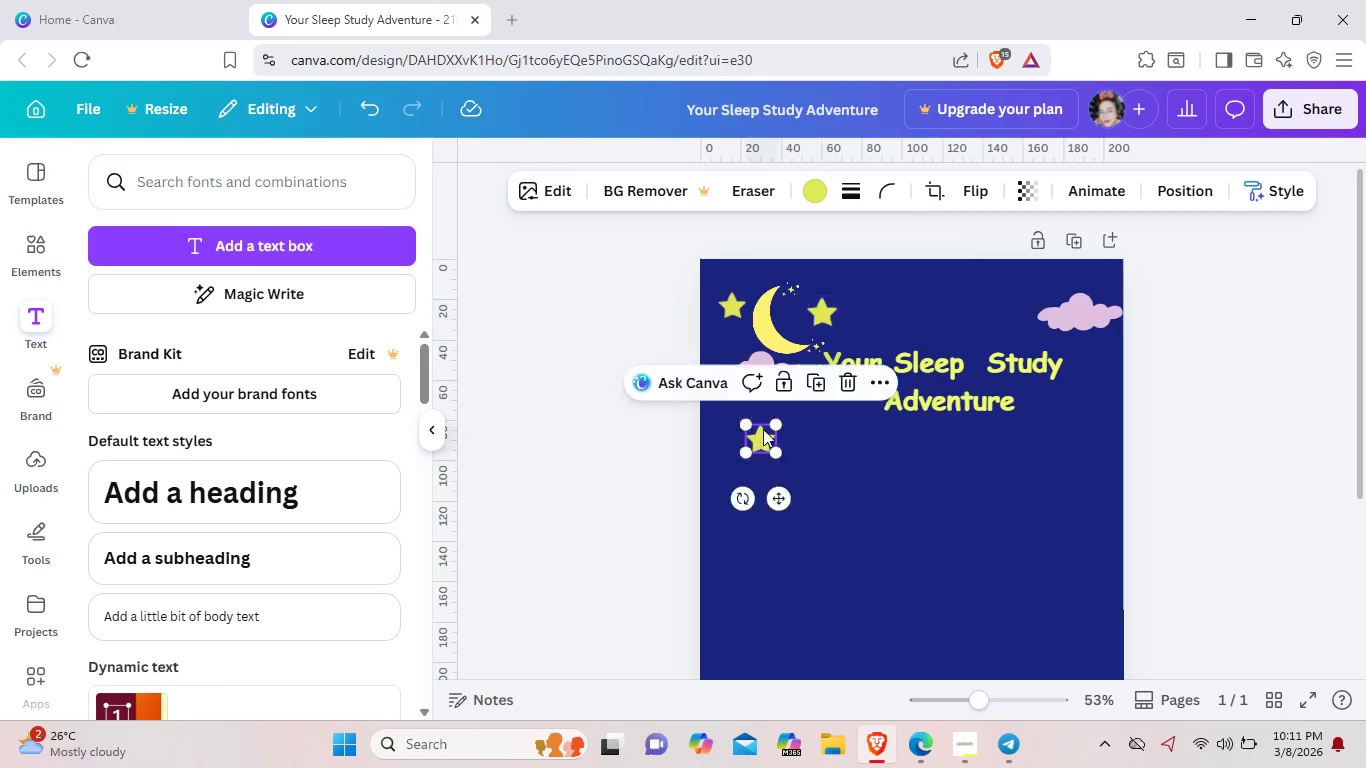 
left_click_drag(start_coordinate=[764, 443], to_coordinate=[768, 412])
 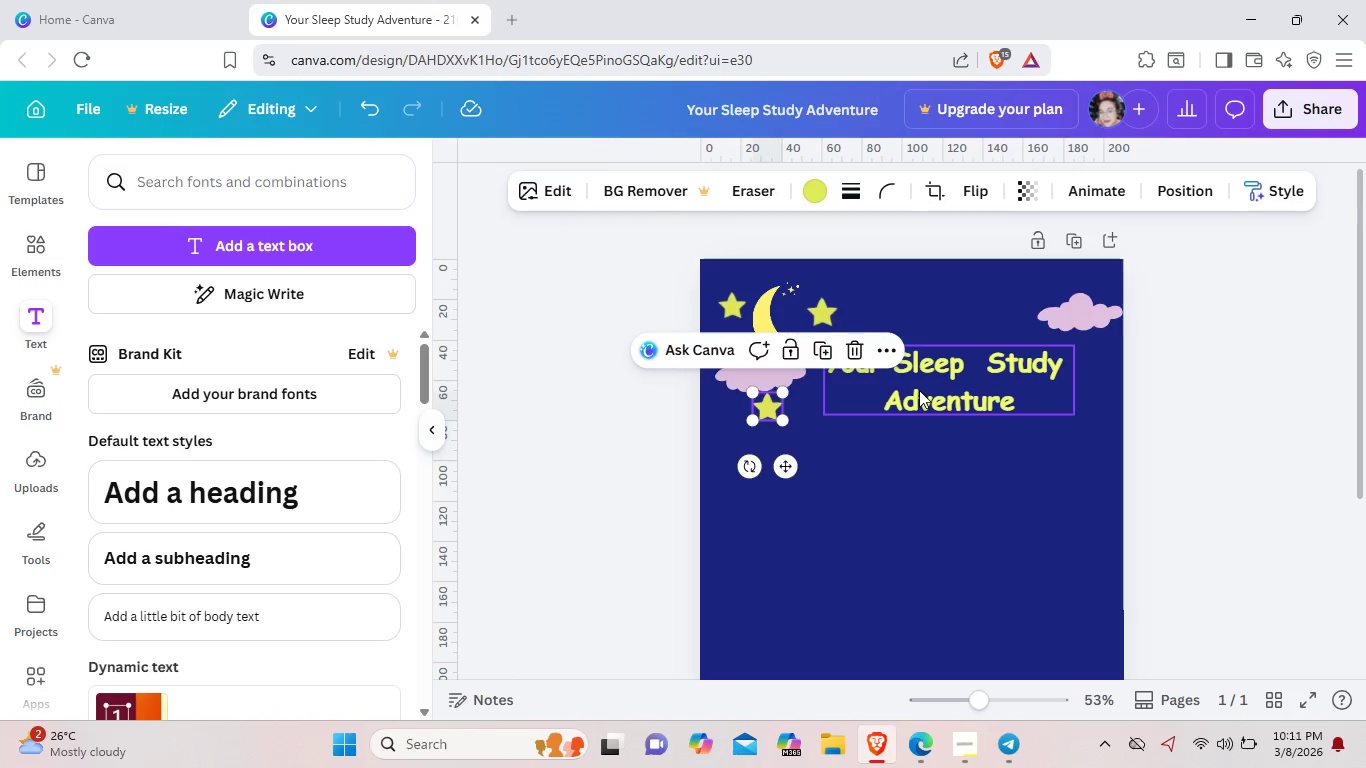 
left_click([919, 390])
 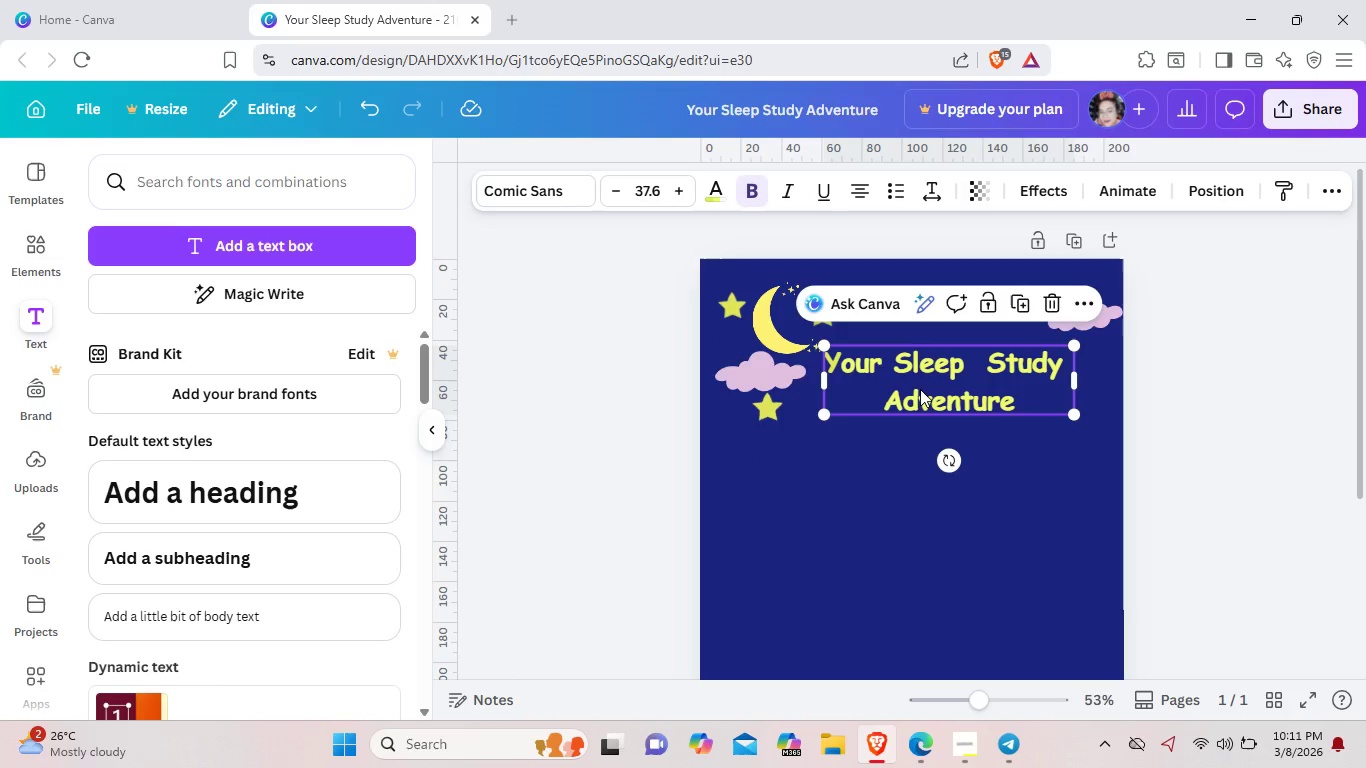 
left_click_drag(start_coordinate=[919, 390], to_coordinate=[905, 385])
 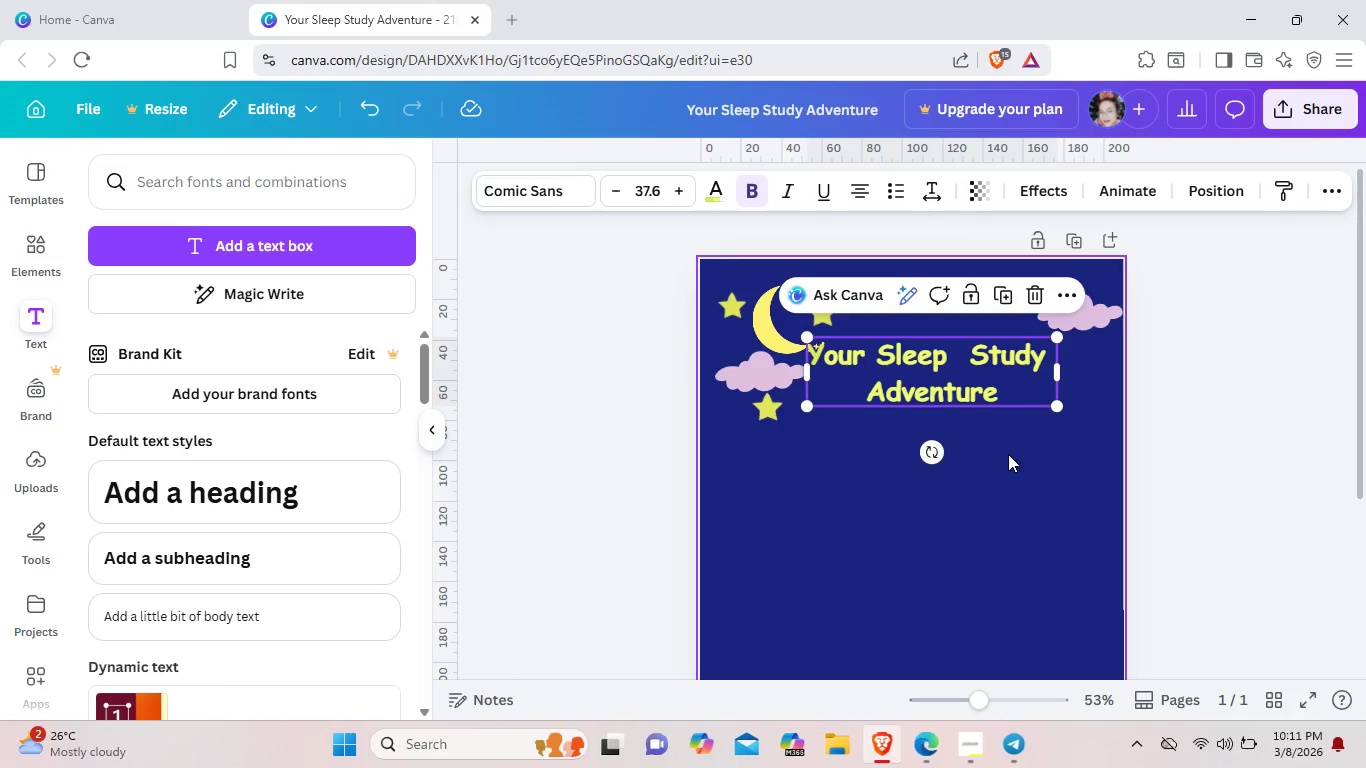 
left_click([1008, 454])
 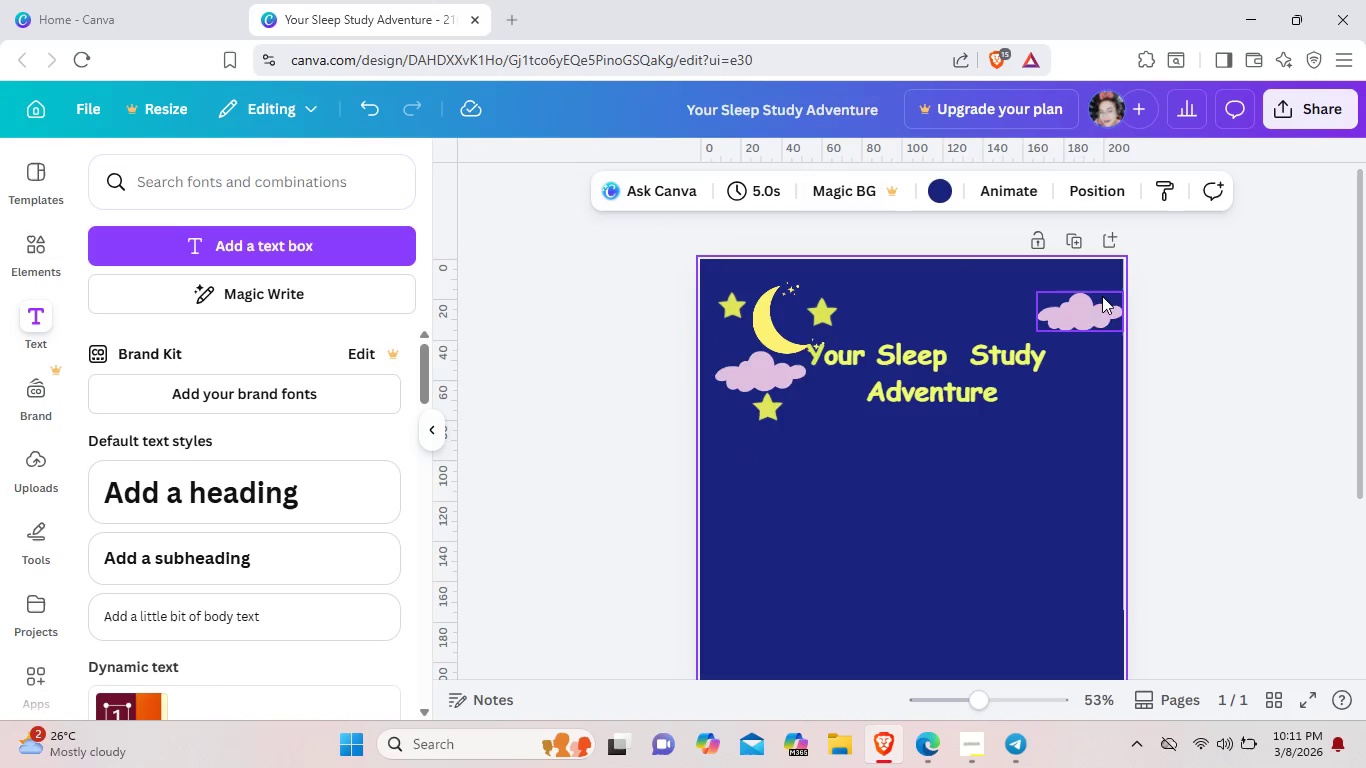 
left_click_drag(start_coordinate=[1097, 324], to_coordinate=[1087, 319])
 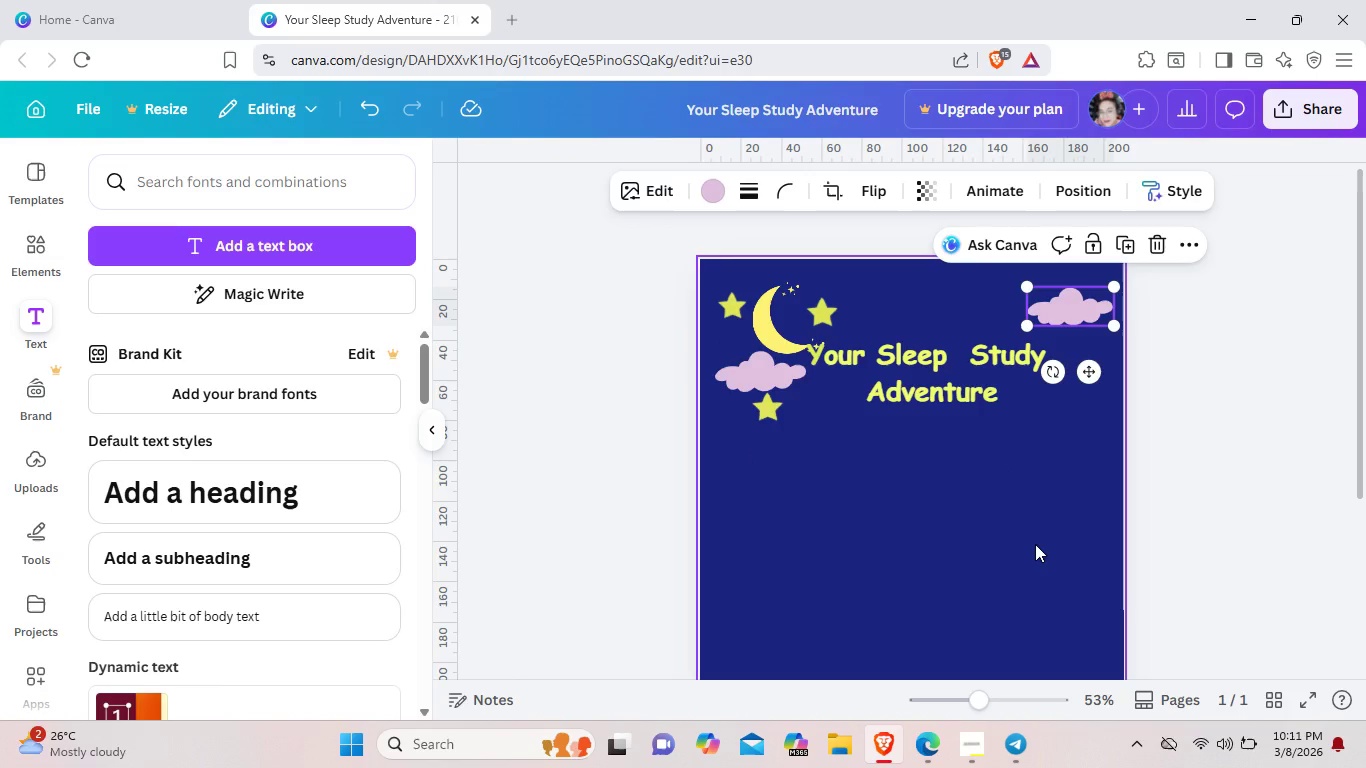 
left_click([1035, 544])
 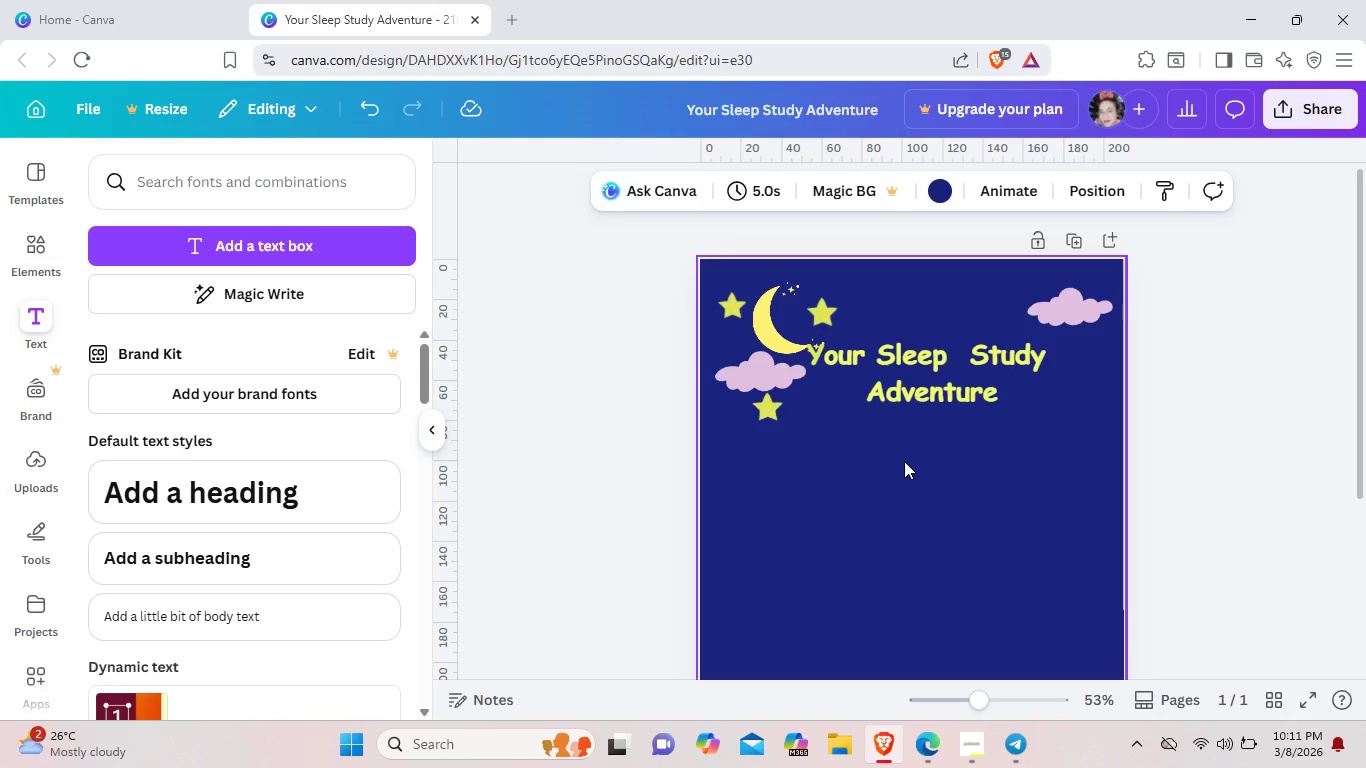 
scroll: coordinate [904, 461], scroll_direction: up, amount: 1.0
 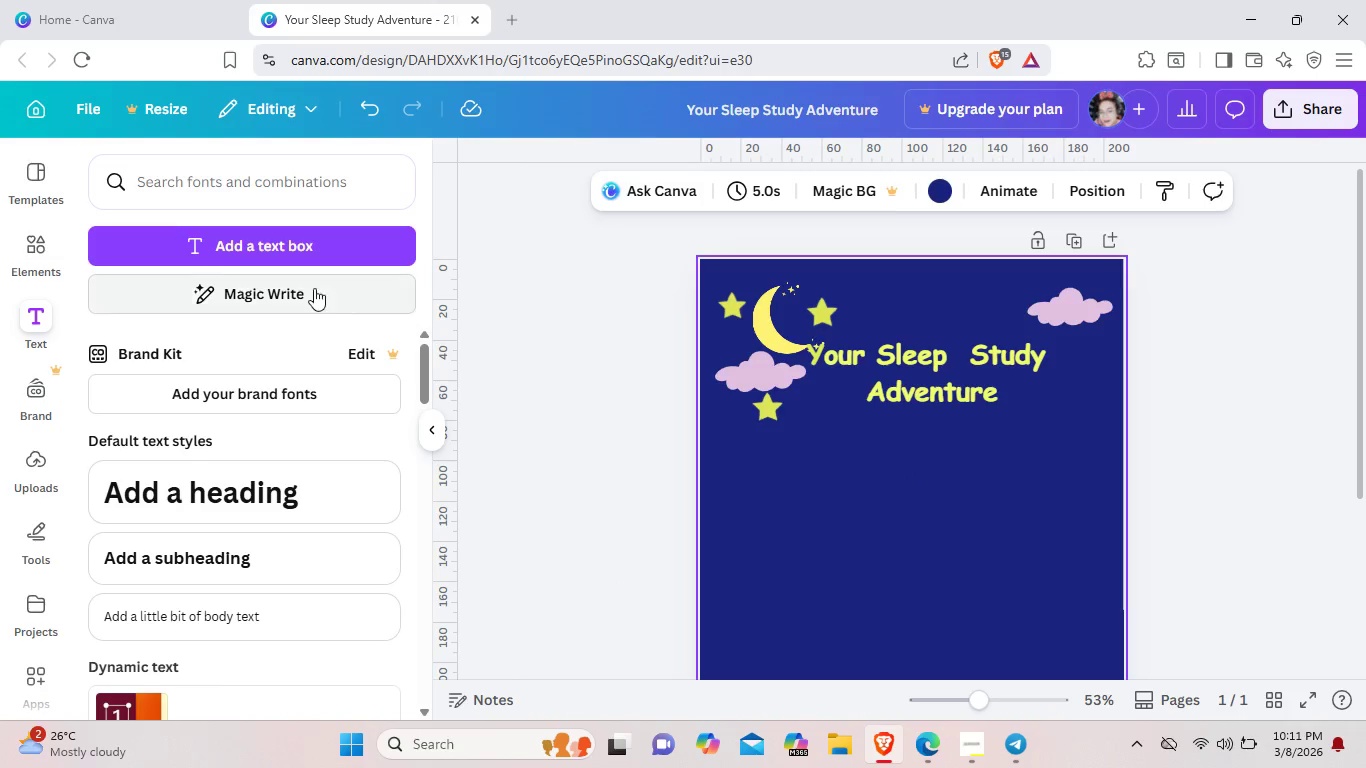 
wait(5.9)
 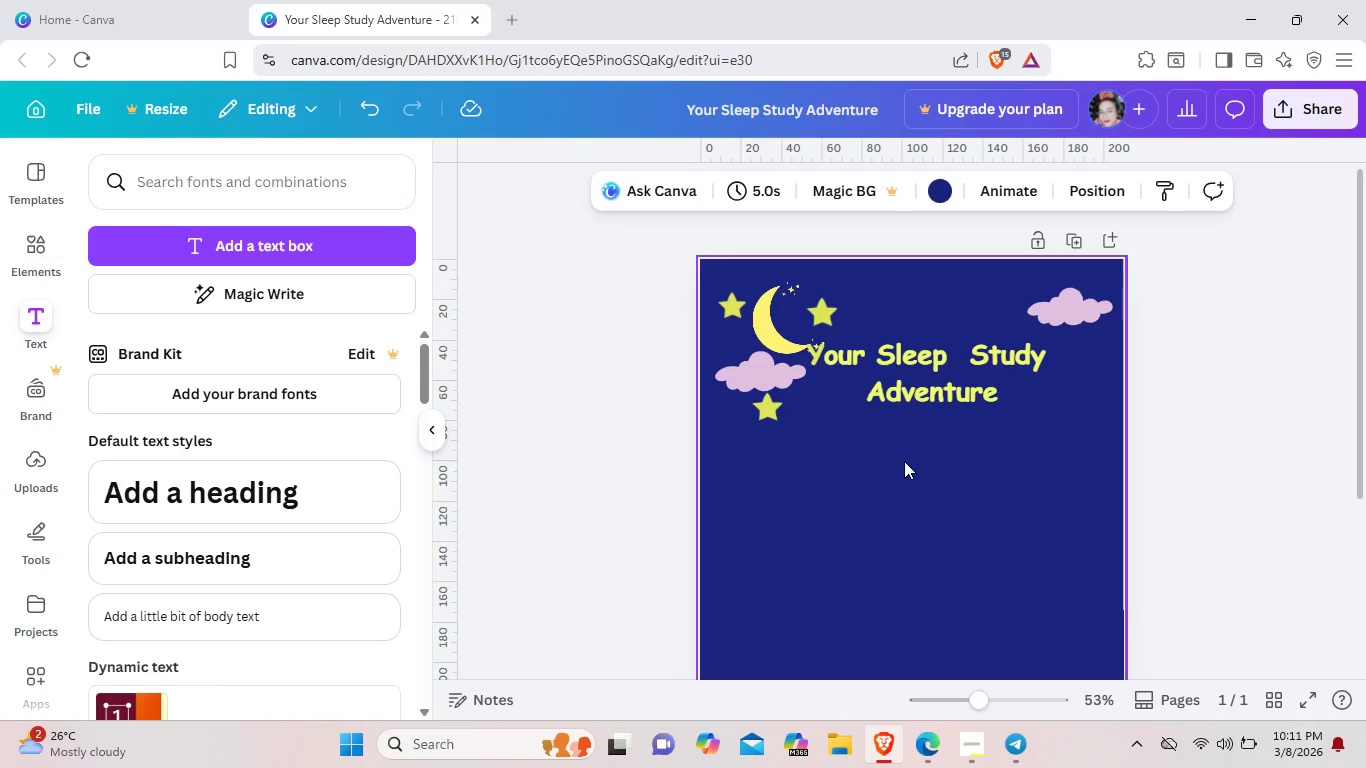 
left_click([58, 246])
 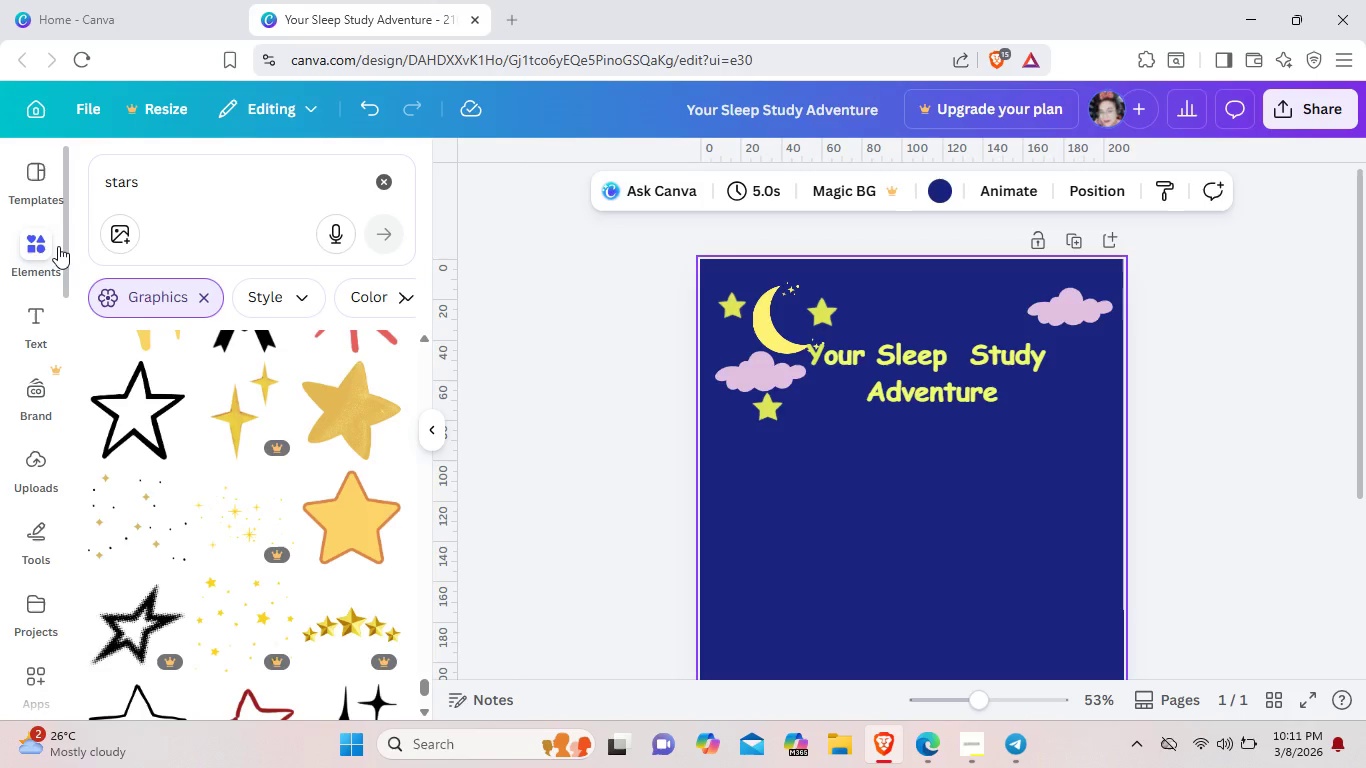 
wait(6.97)
 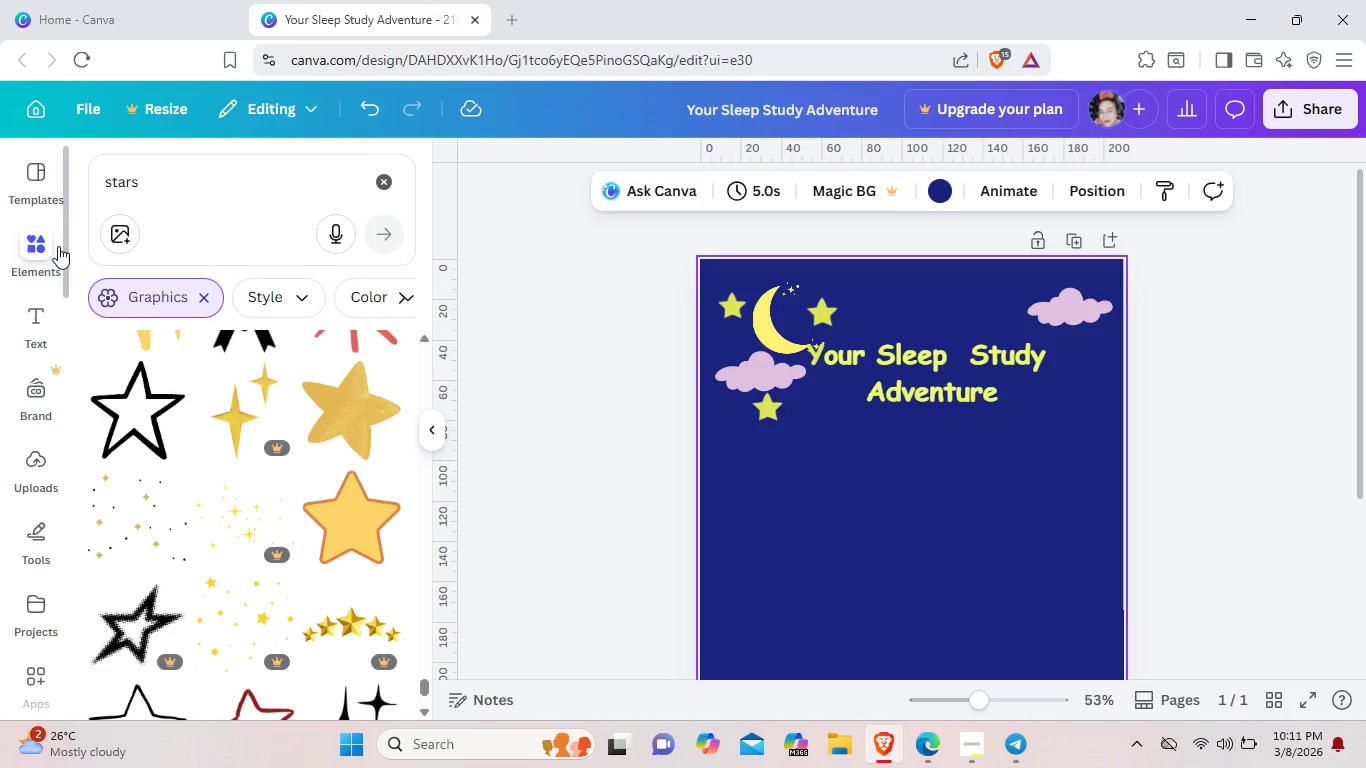 
left_click([377, 176])
 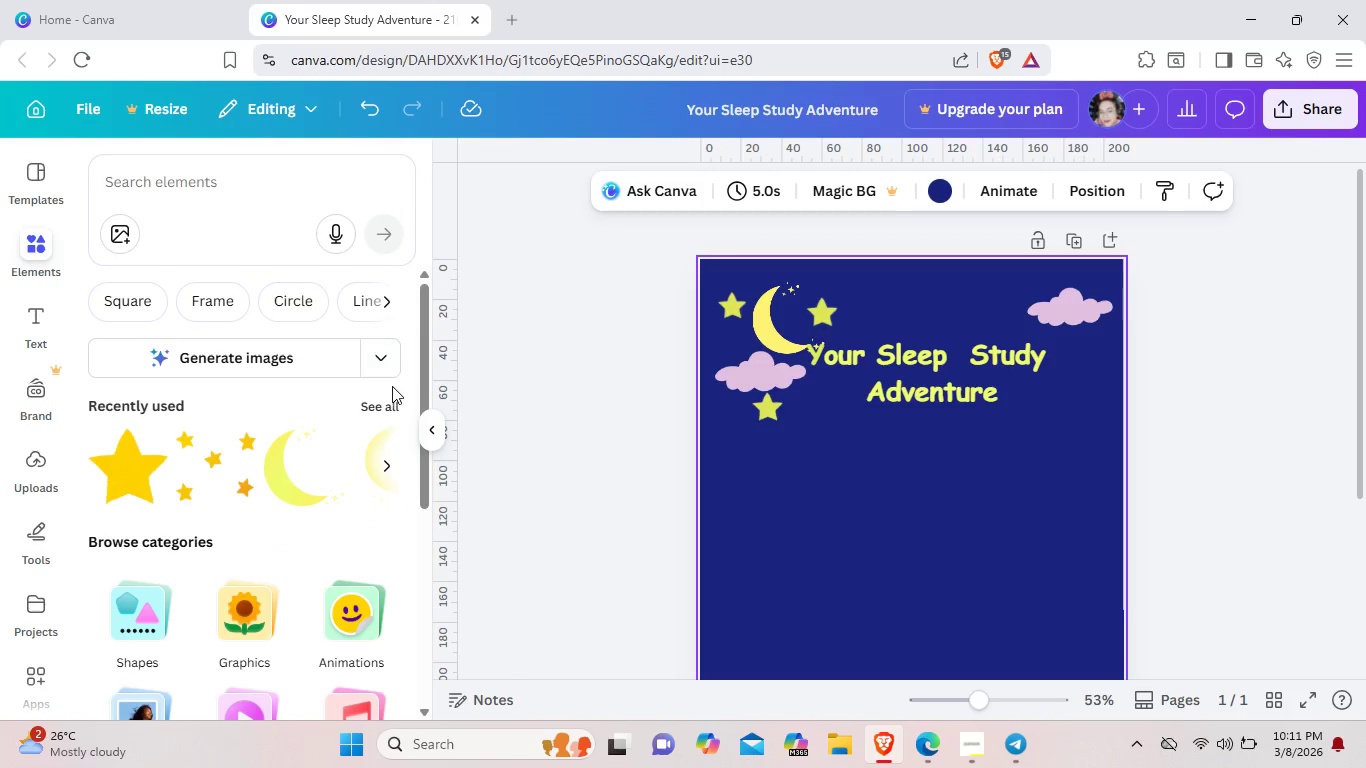 
left_click([384, 400])
 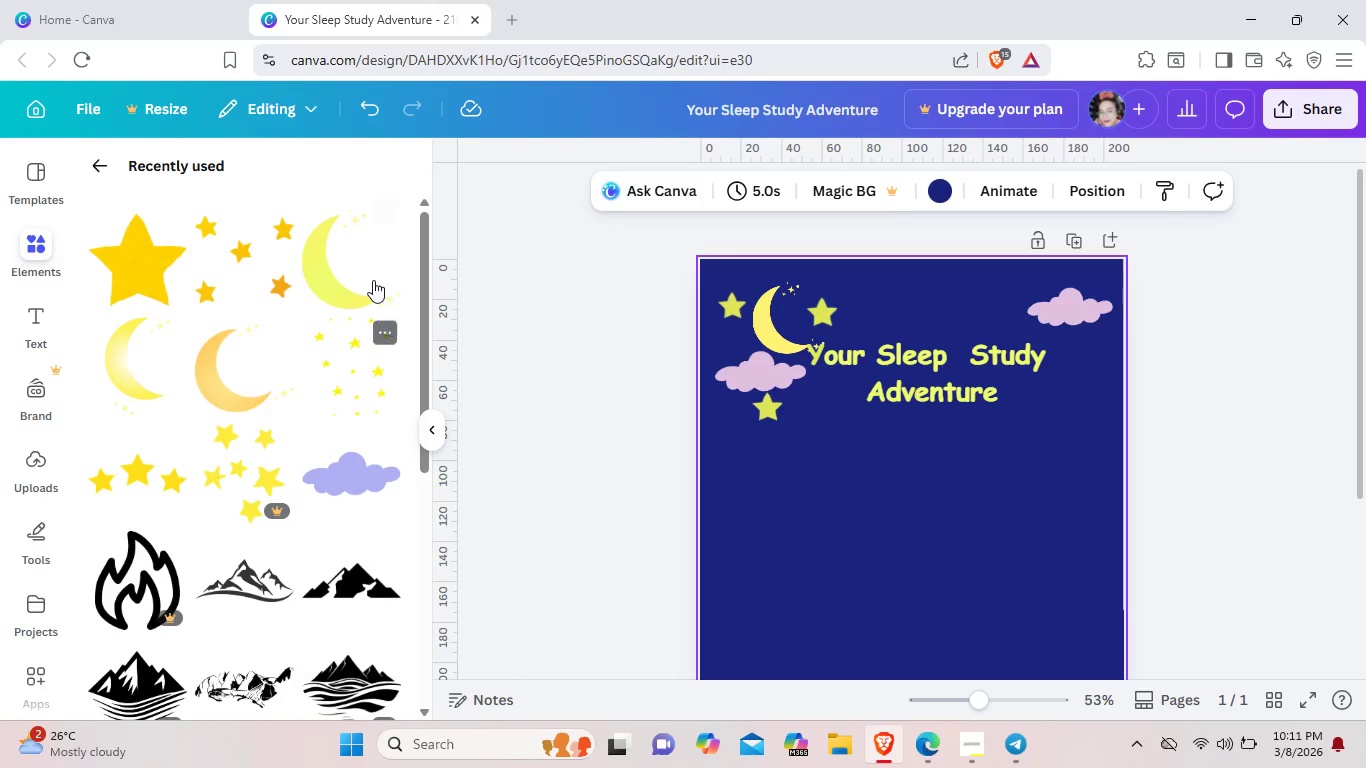 
left_click([97, 162])
 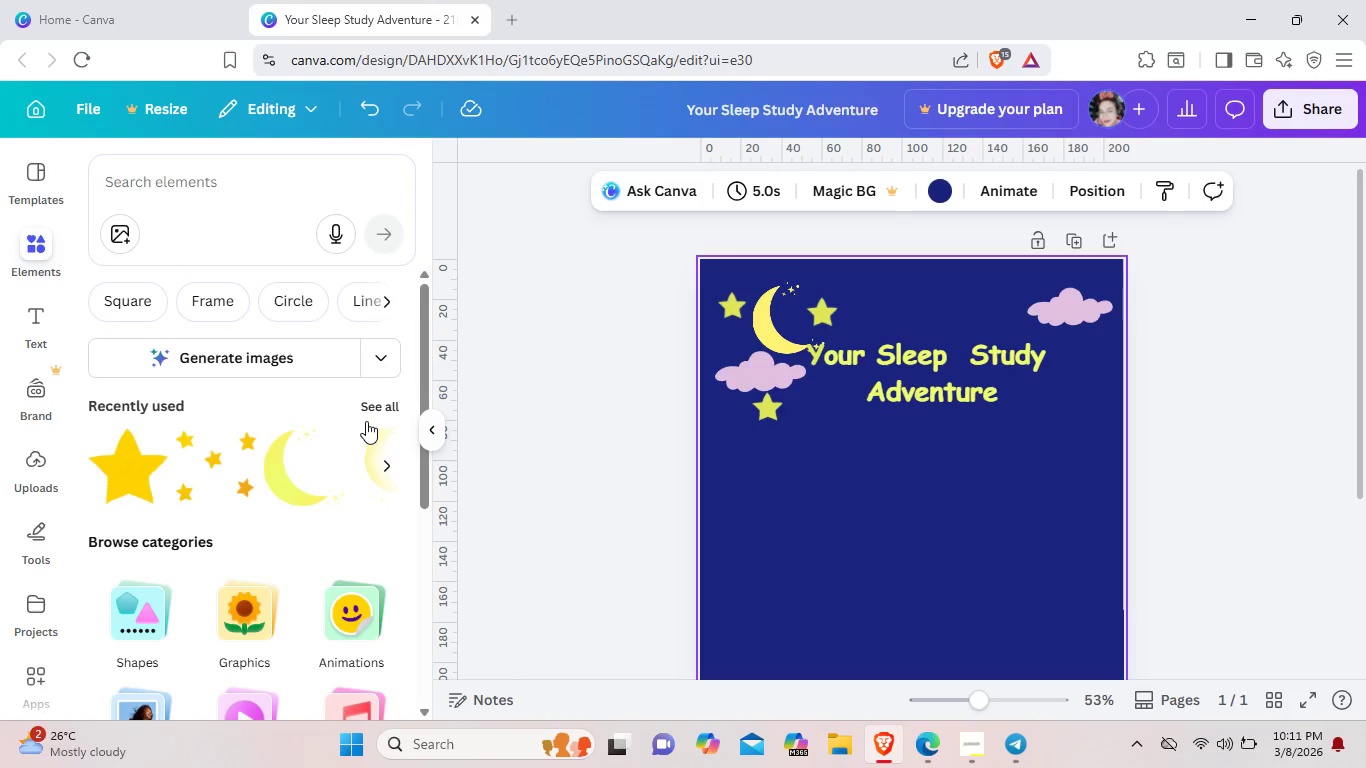 
left_click([370, 411])
 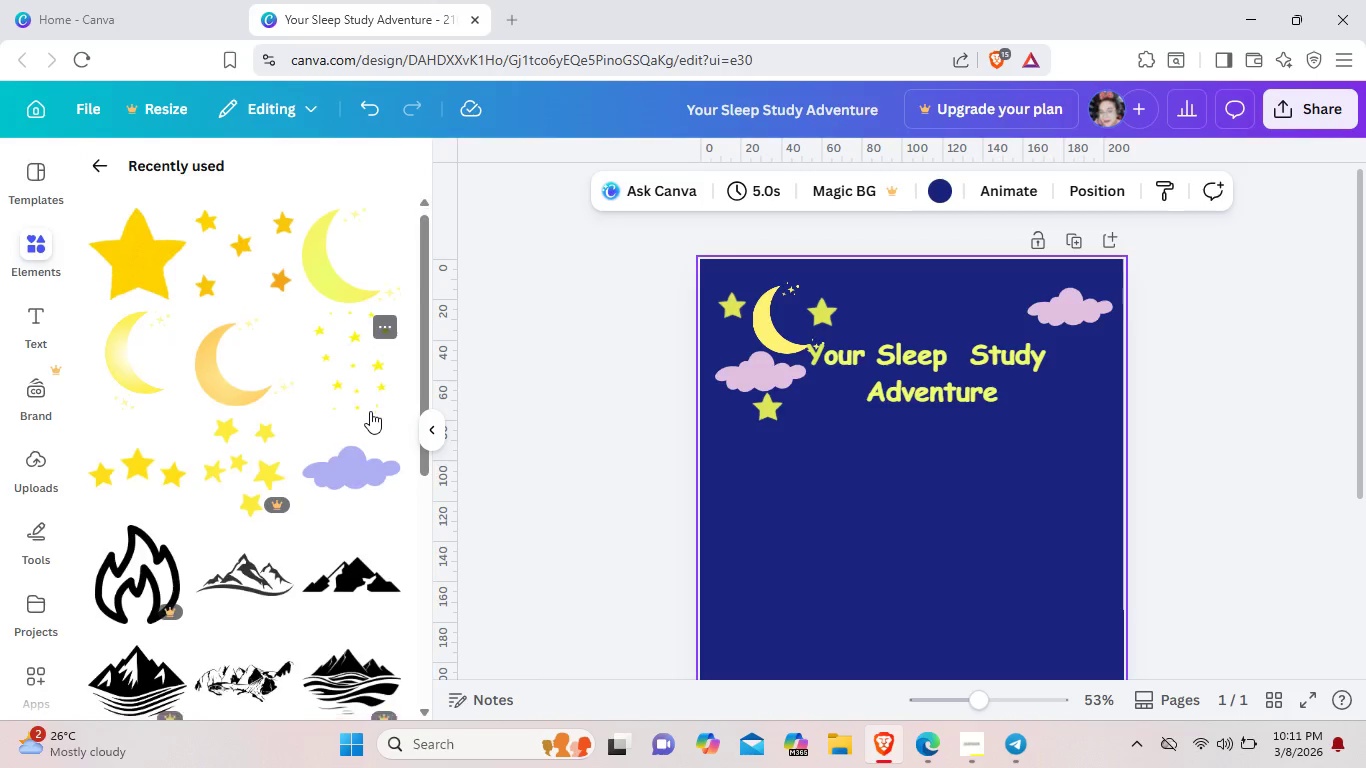 
scroll: coordinate [370, 411], scroll_direction: down, amount: 18.0
 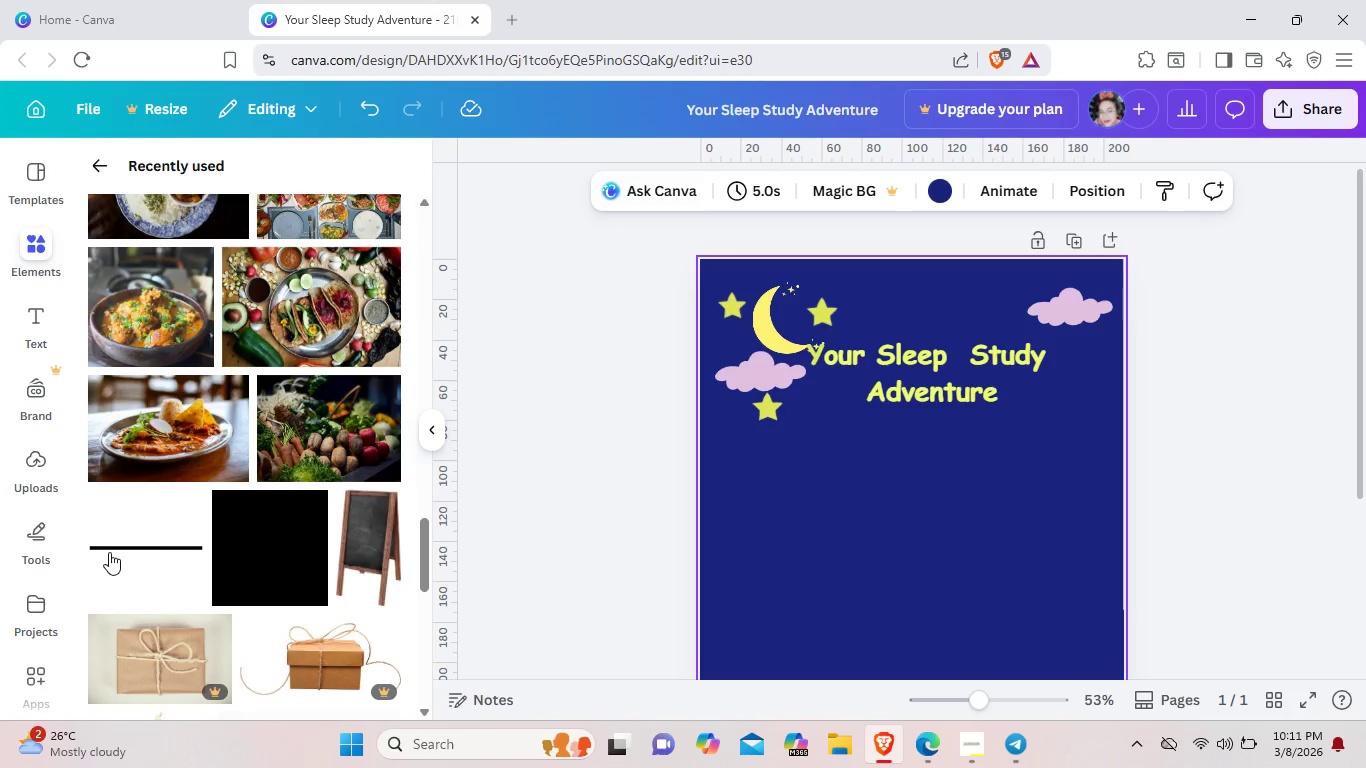 
left_click([109, 552])
 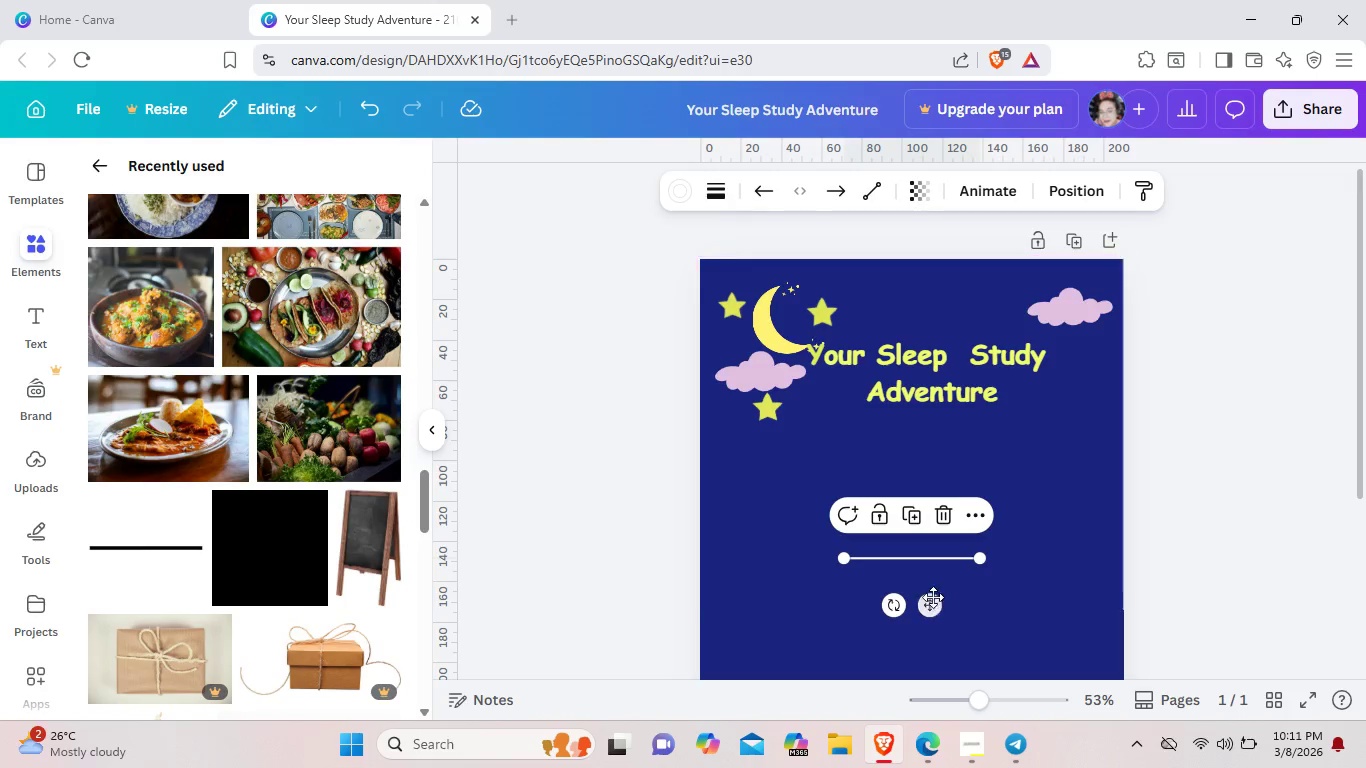 
left_click_drag(start_coordinate=[930, 607], to_coordinate=[929, 466])
 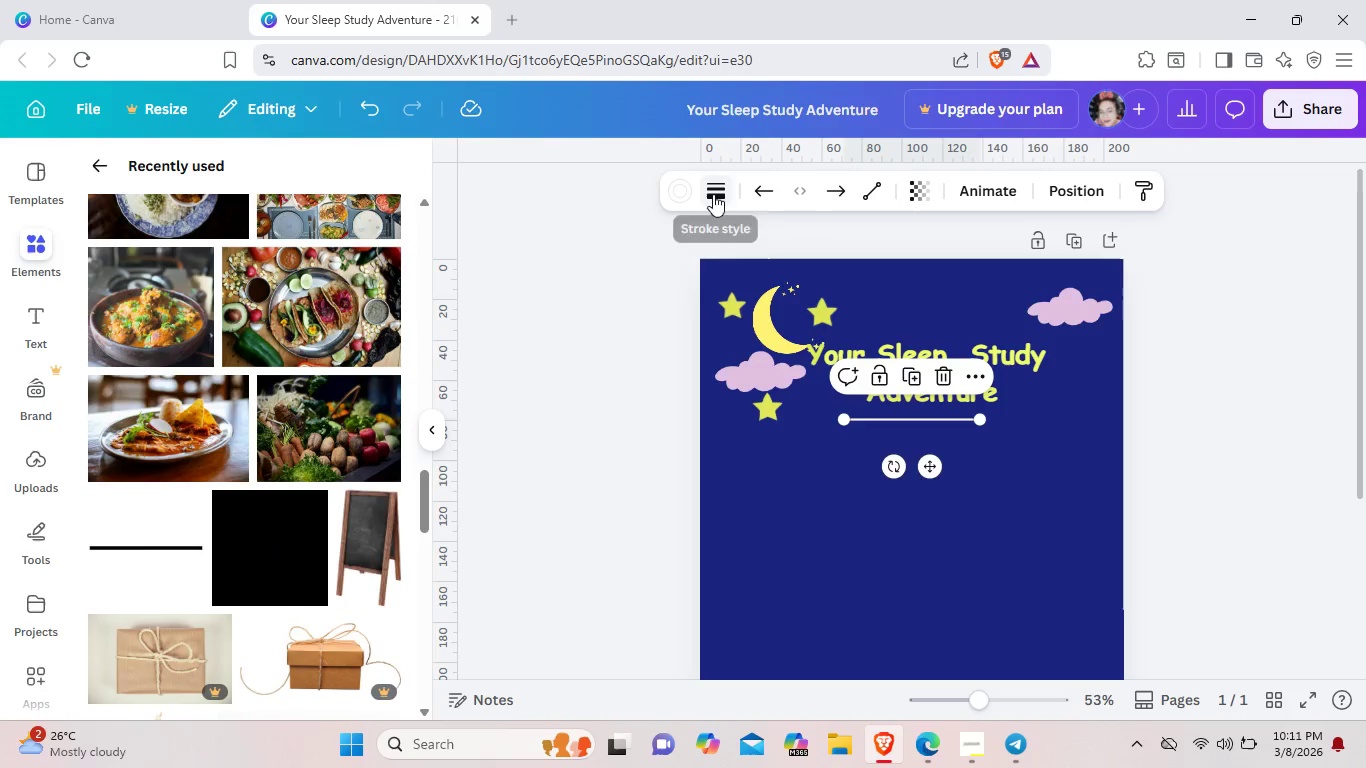 
left_click([713, 194])
 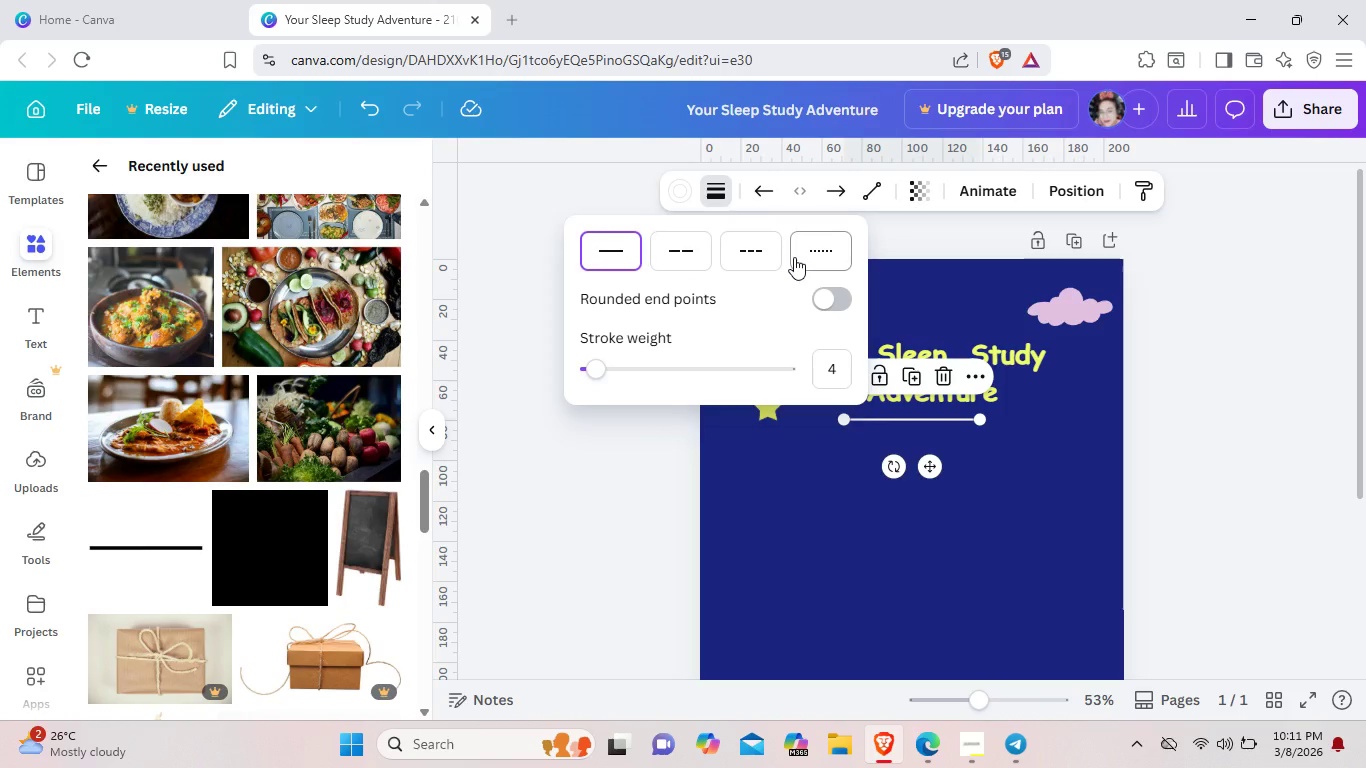 
left_click([772, 258])
 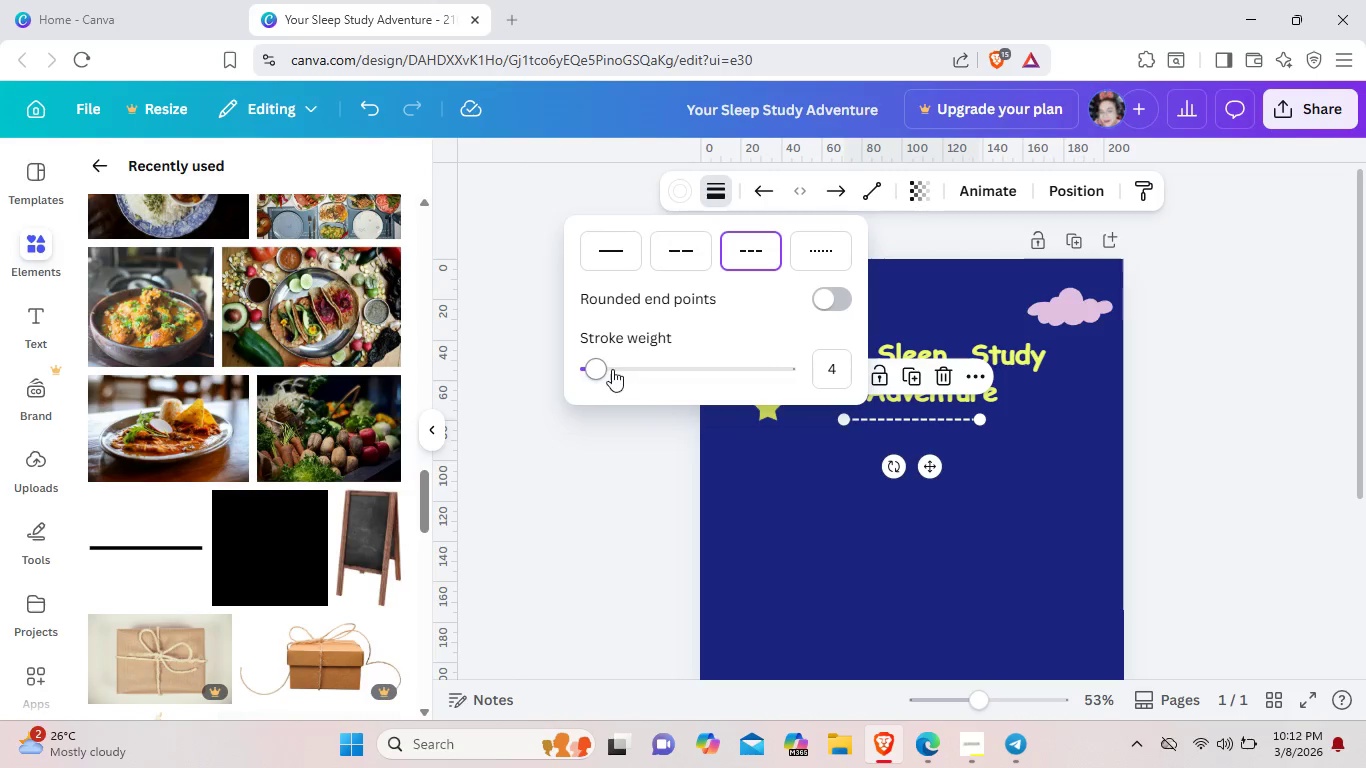 
left_click_drag(start_coordinate=[592, 367], to_coordinate=[587, 364])
 